 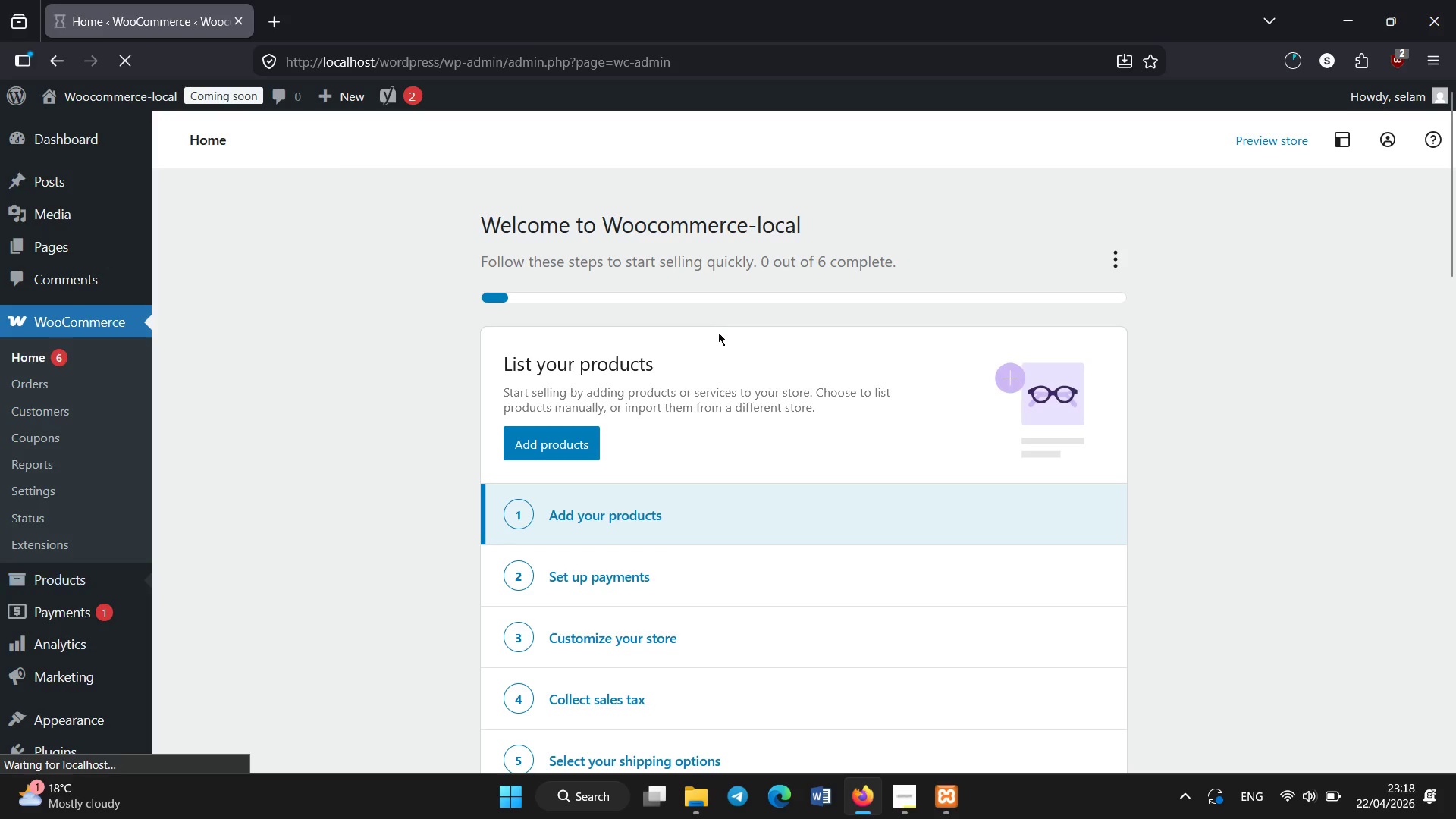 
left_click([554, 448])
 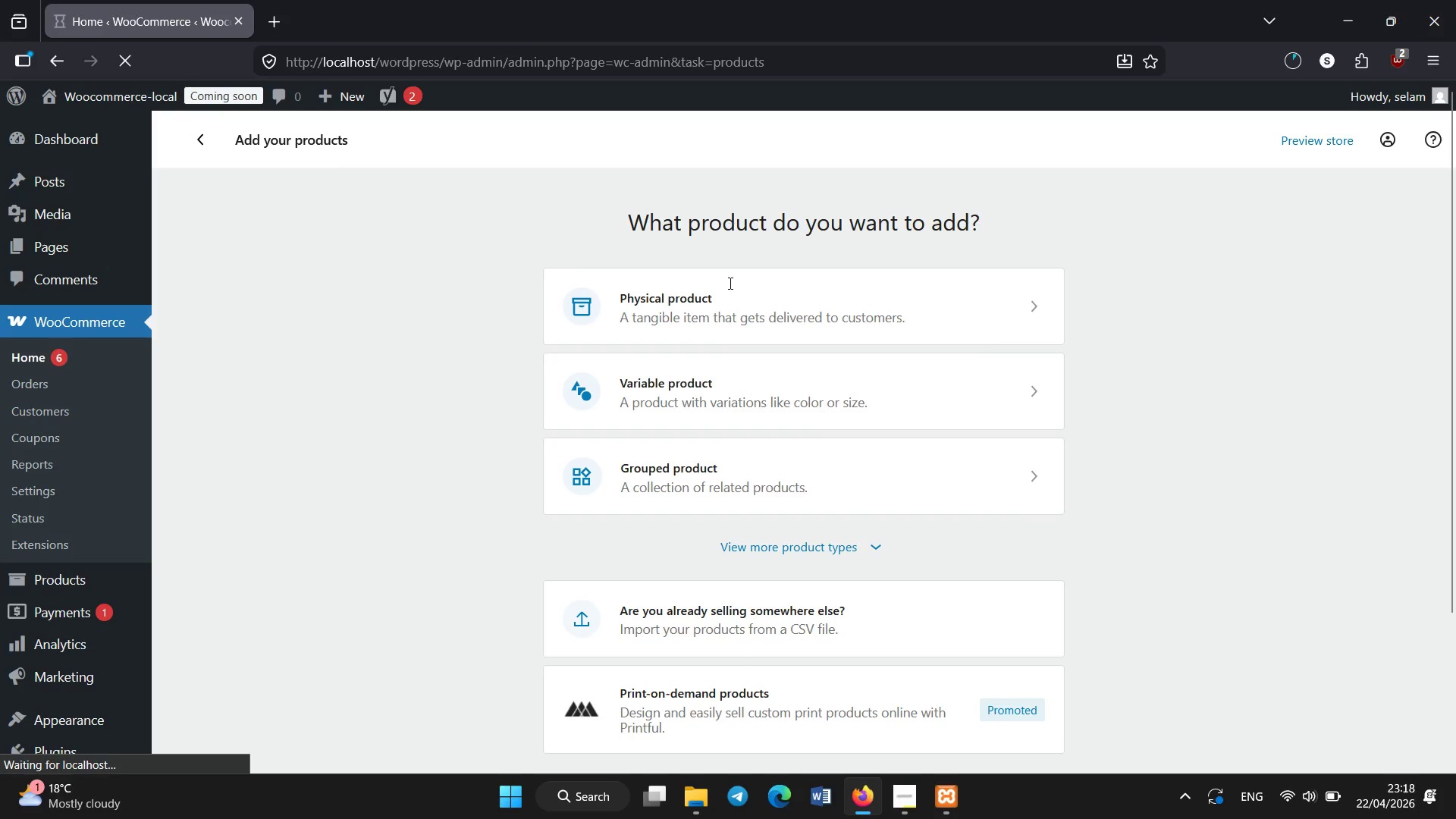 
left_click([722, 329])
 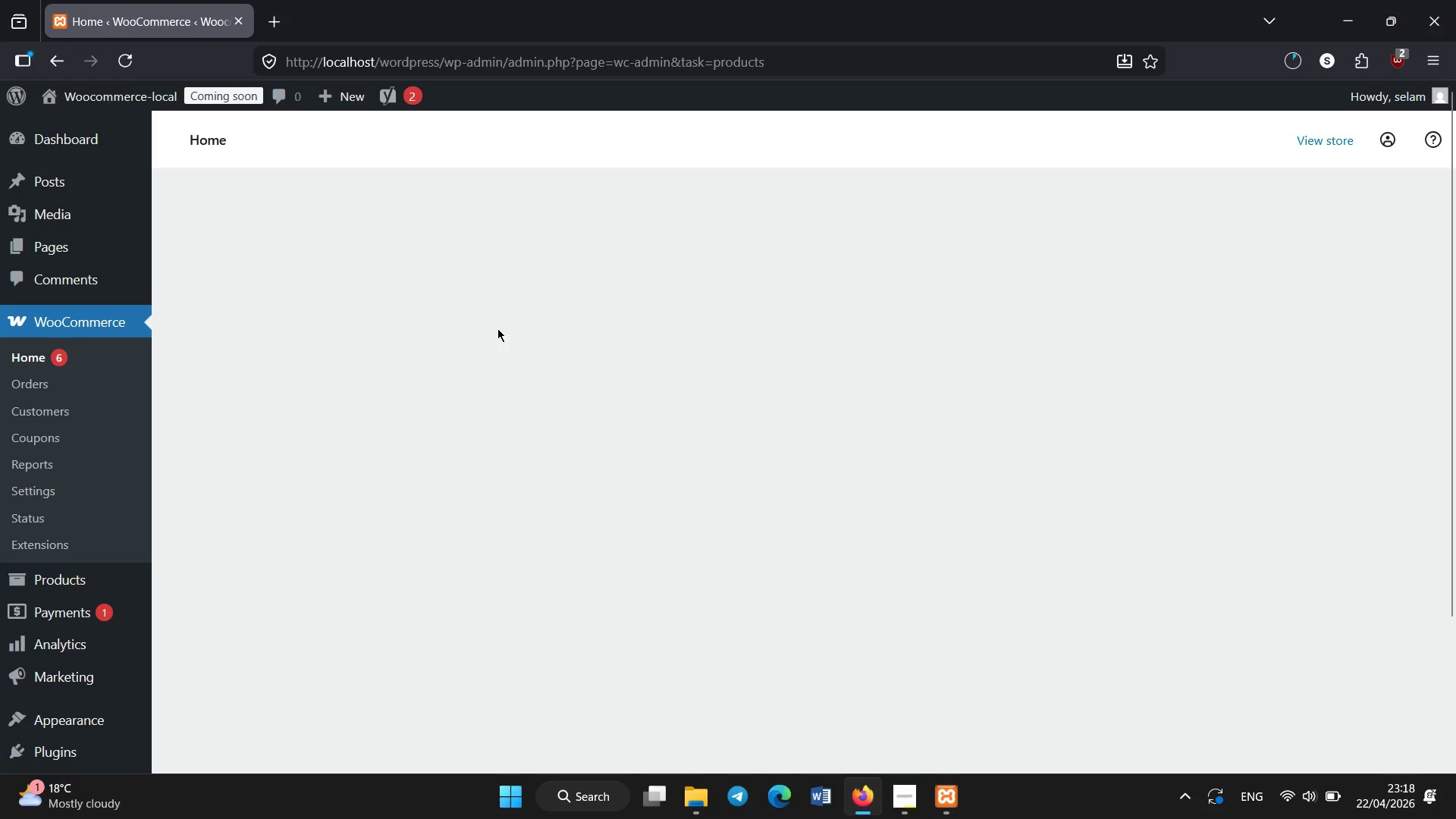 
wait(12.97)
 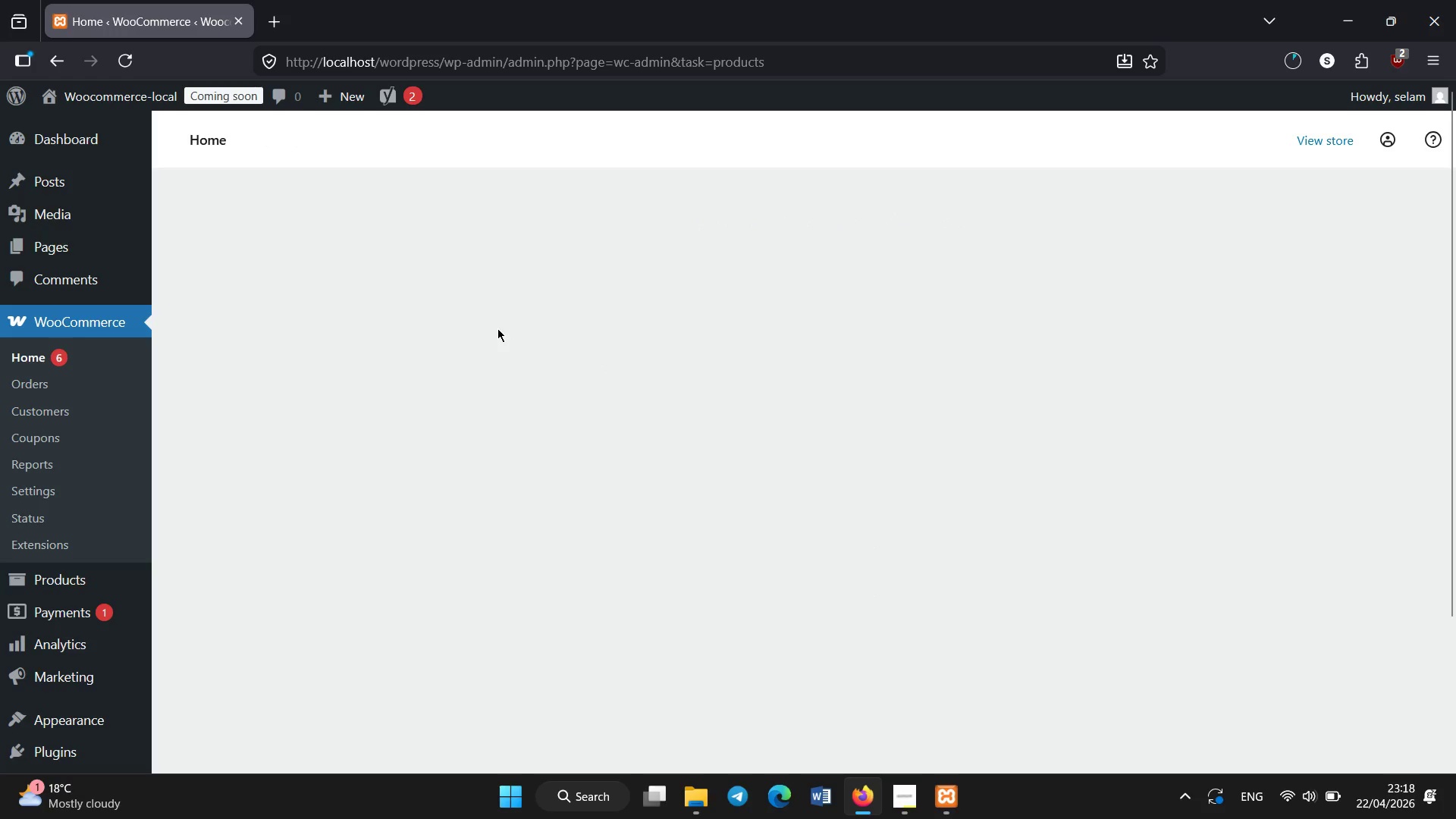 
left_click([706, 297])
 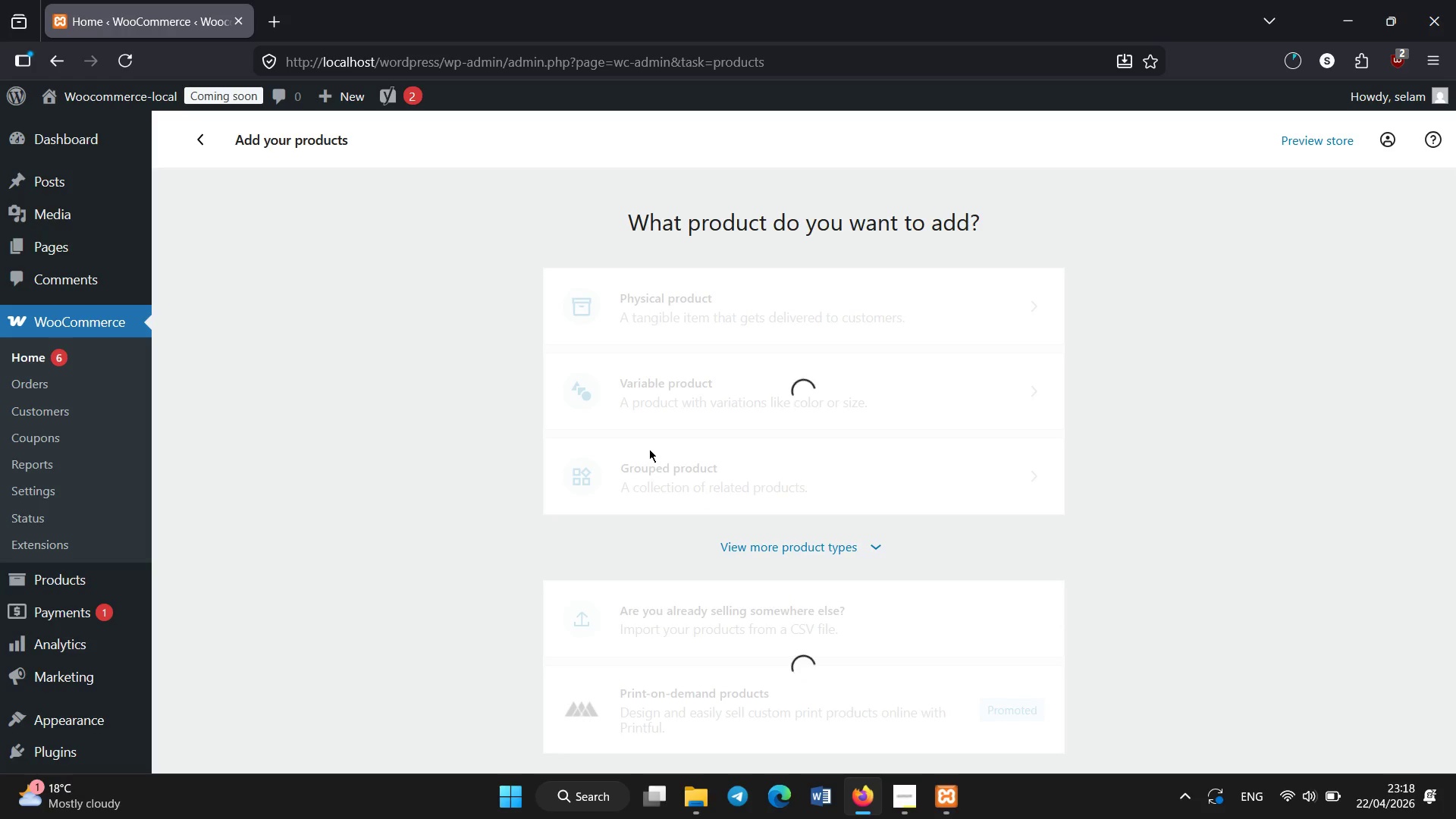 
wait(9.78)
 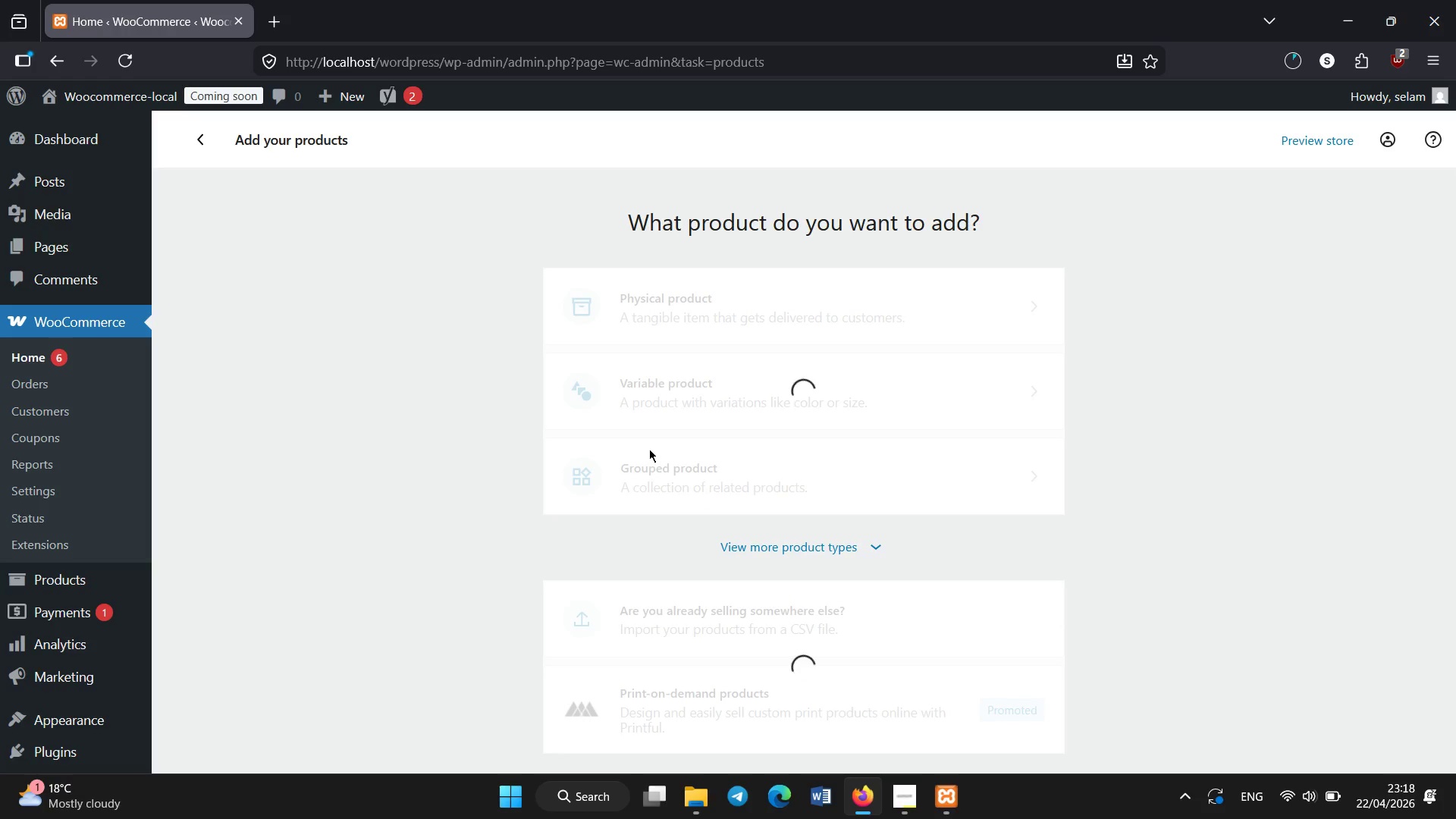 
left_click([284, 28])
 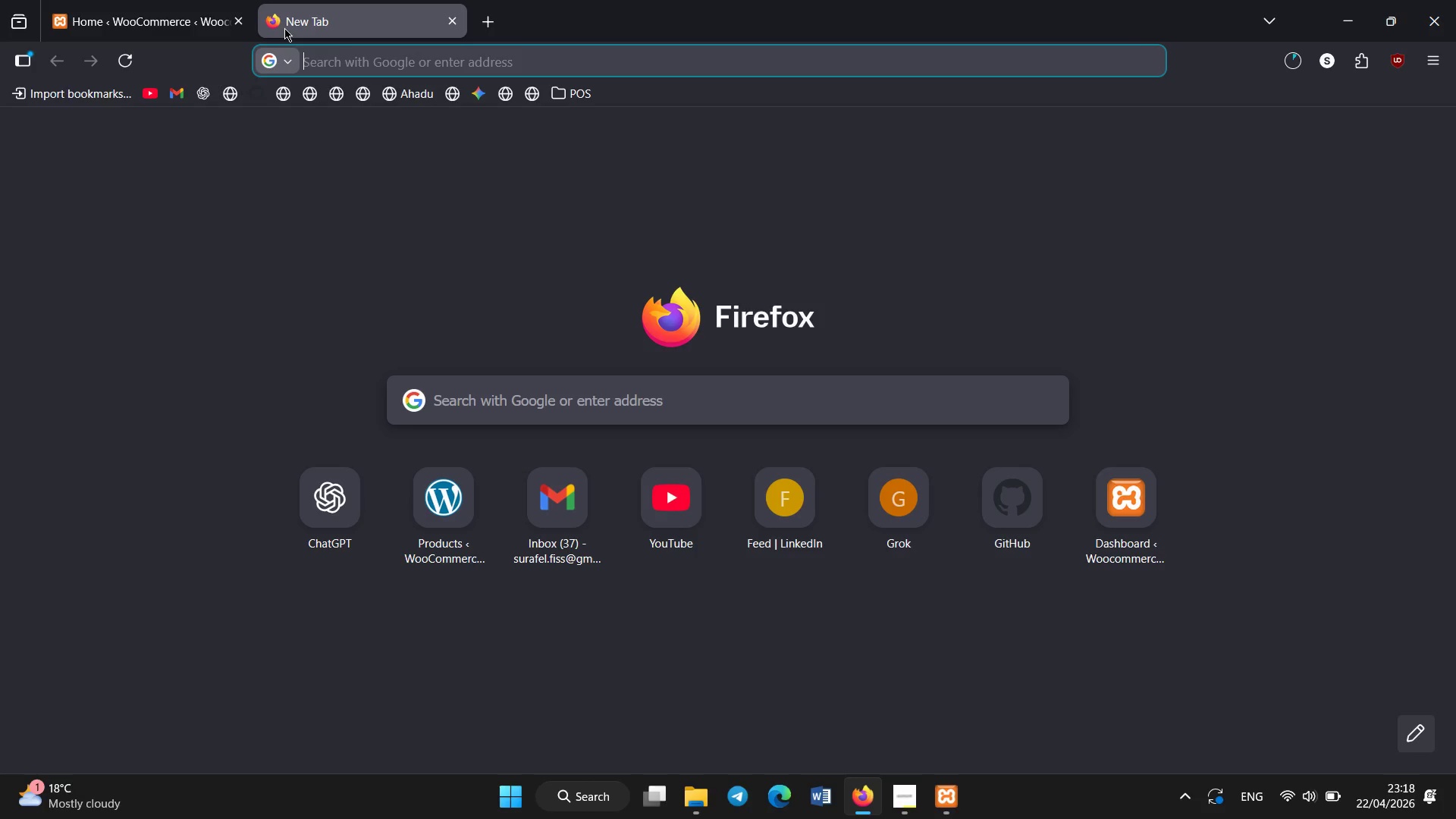 
type(locl)
key(Backspace)
key(Backspace)
key(Backspace)
key(Backspace)
 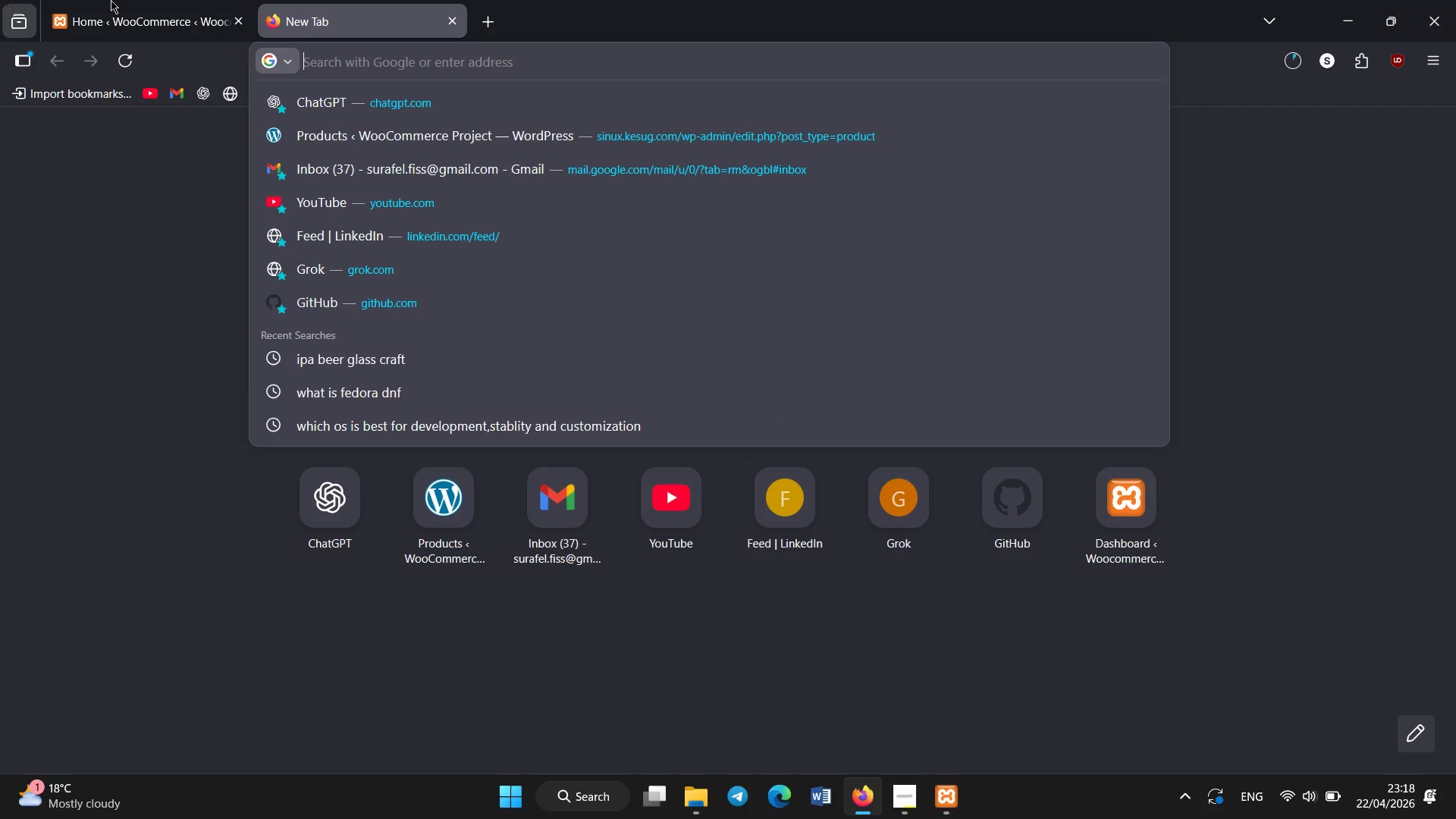 
left_click([140, 0])
 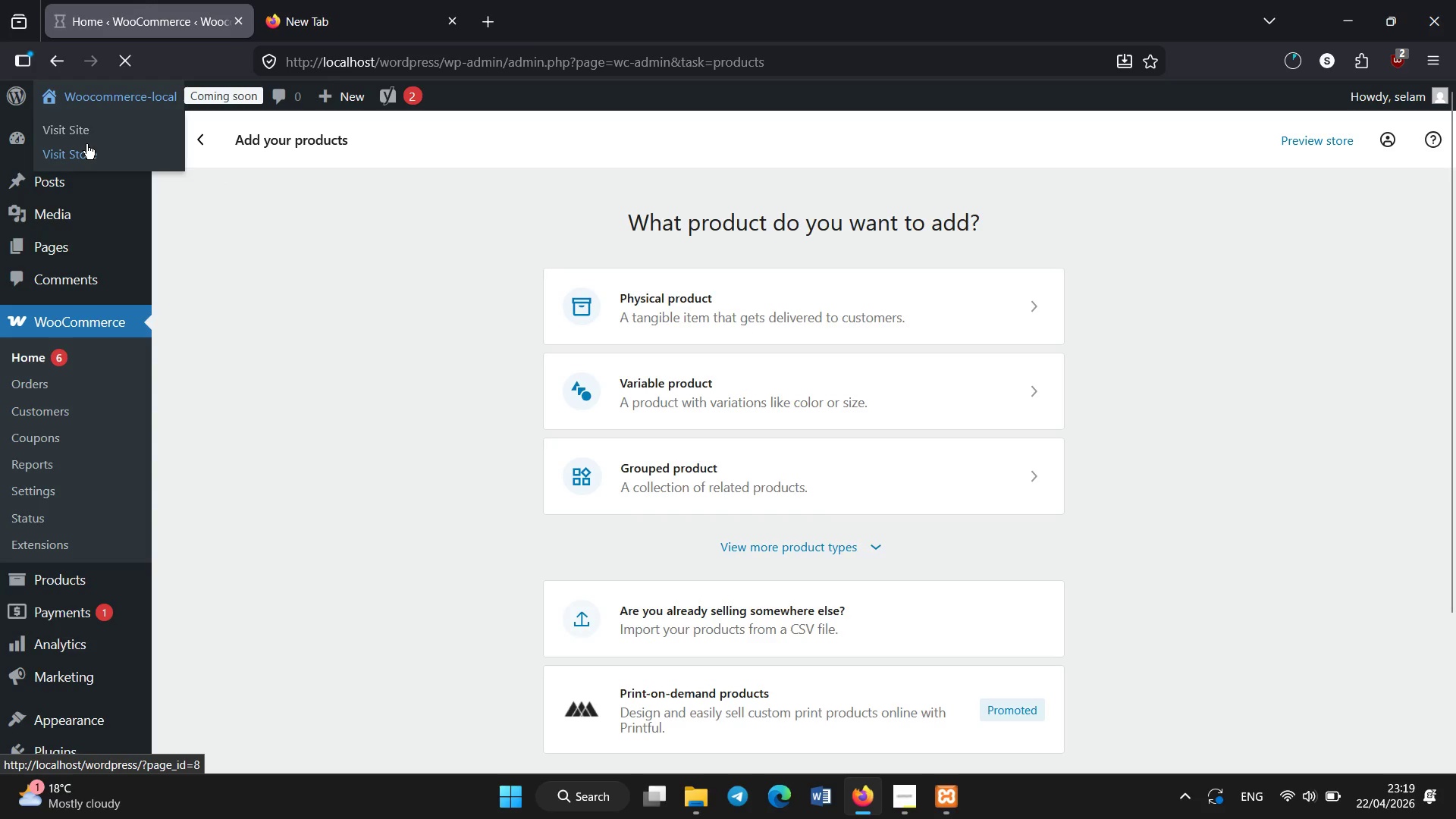 
right_click([86, 144])
 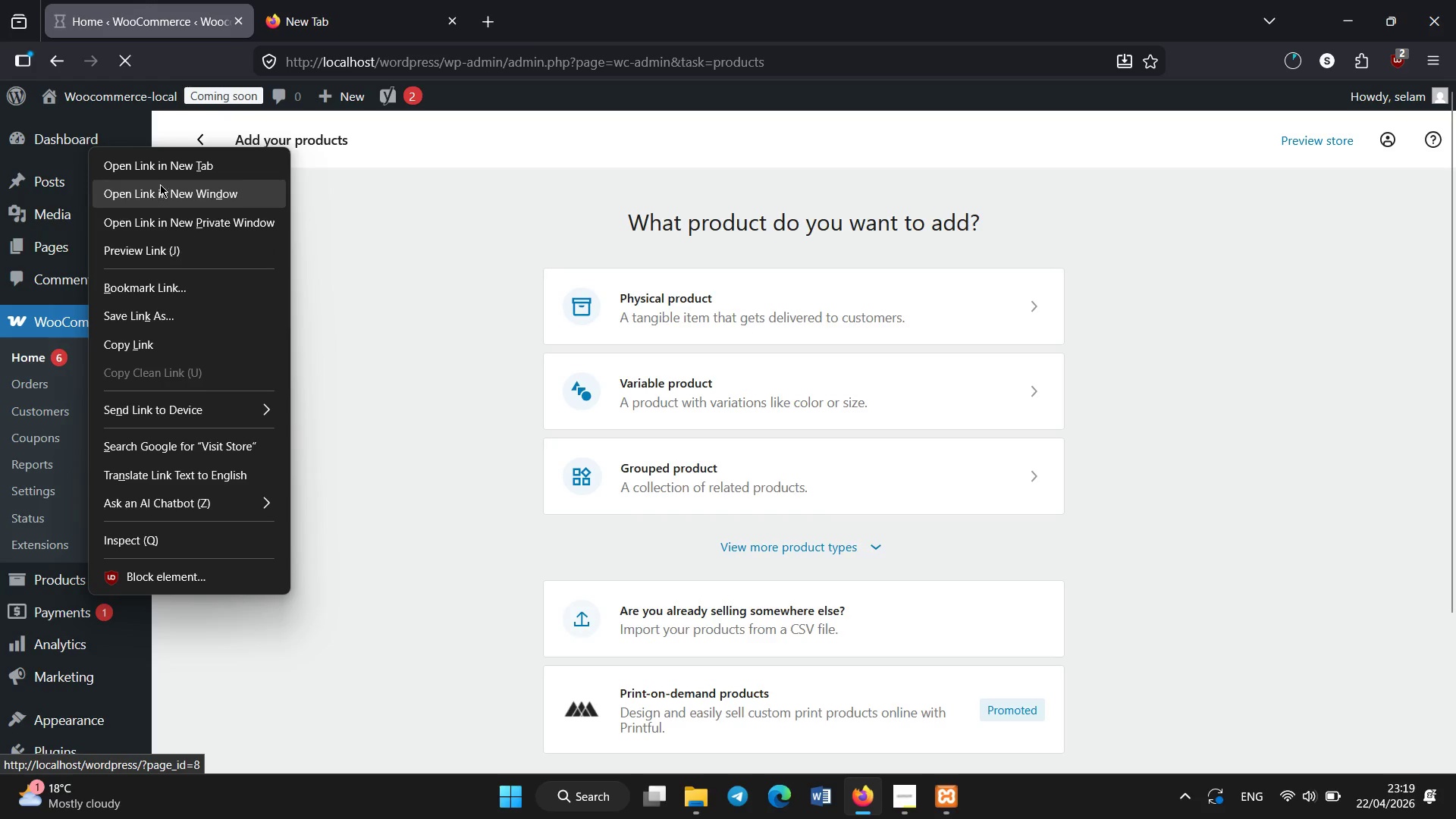 
left_click([174, 161])
 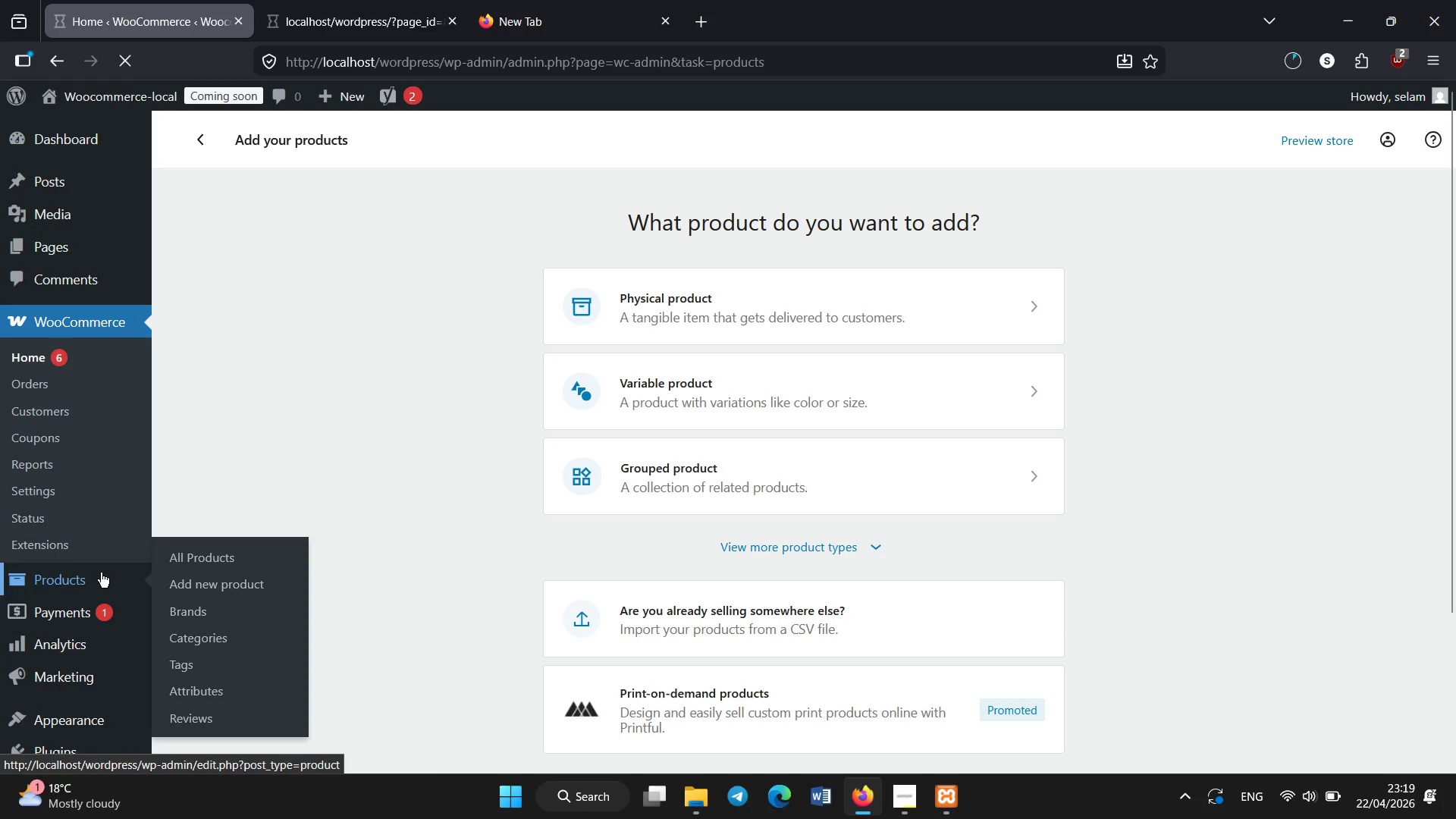 
left_click([183, 556])
 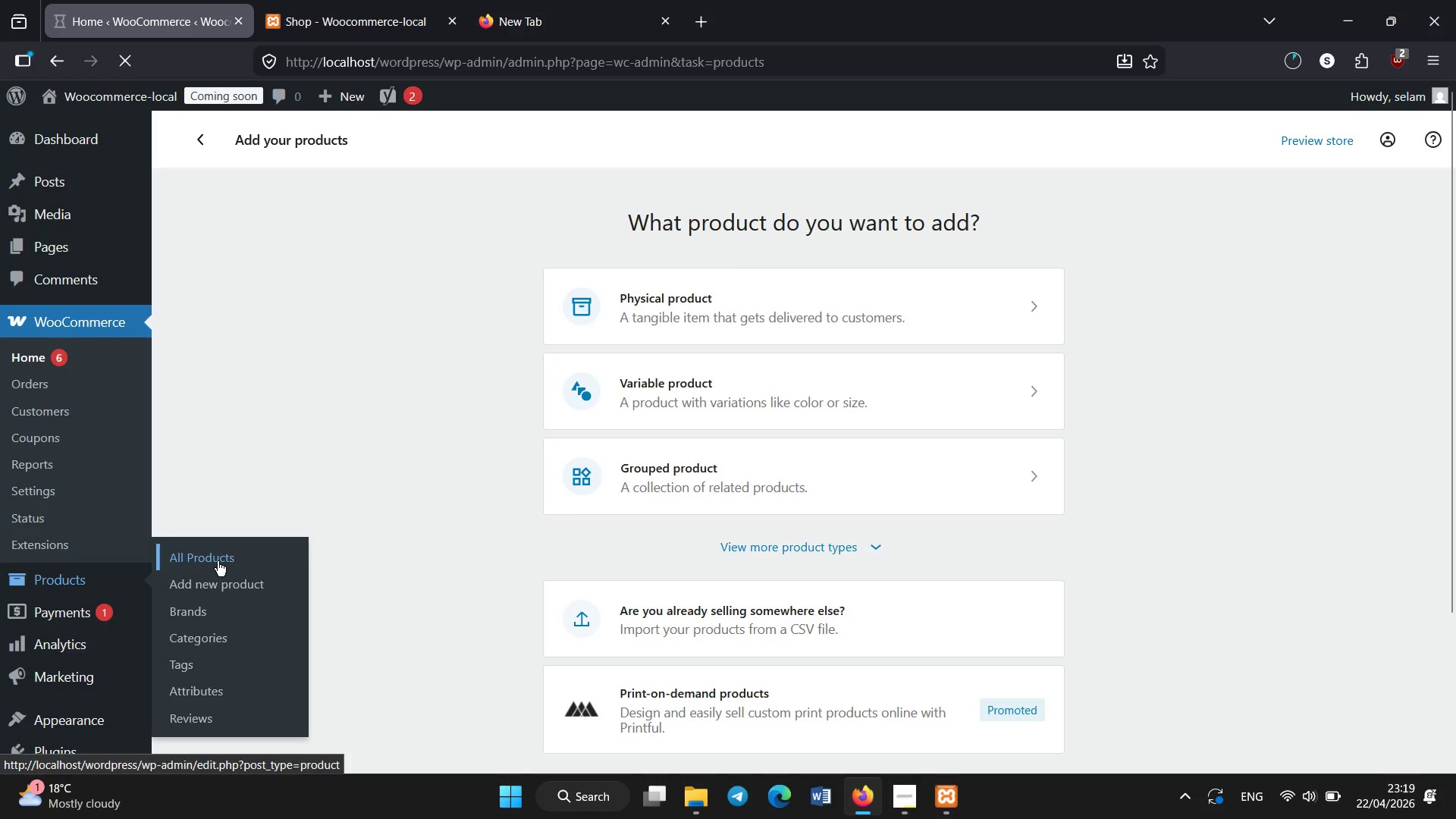 
wait(6.36)
 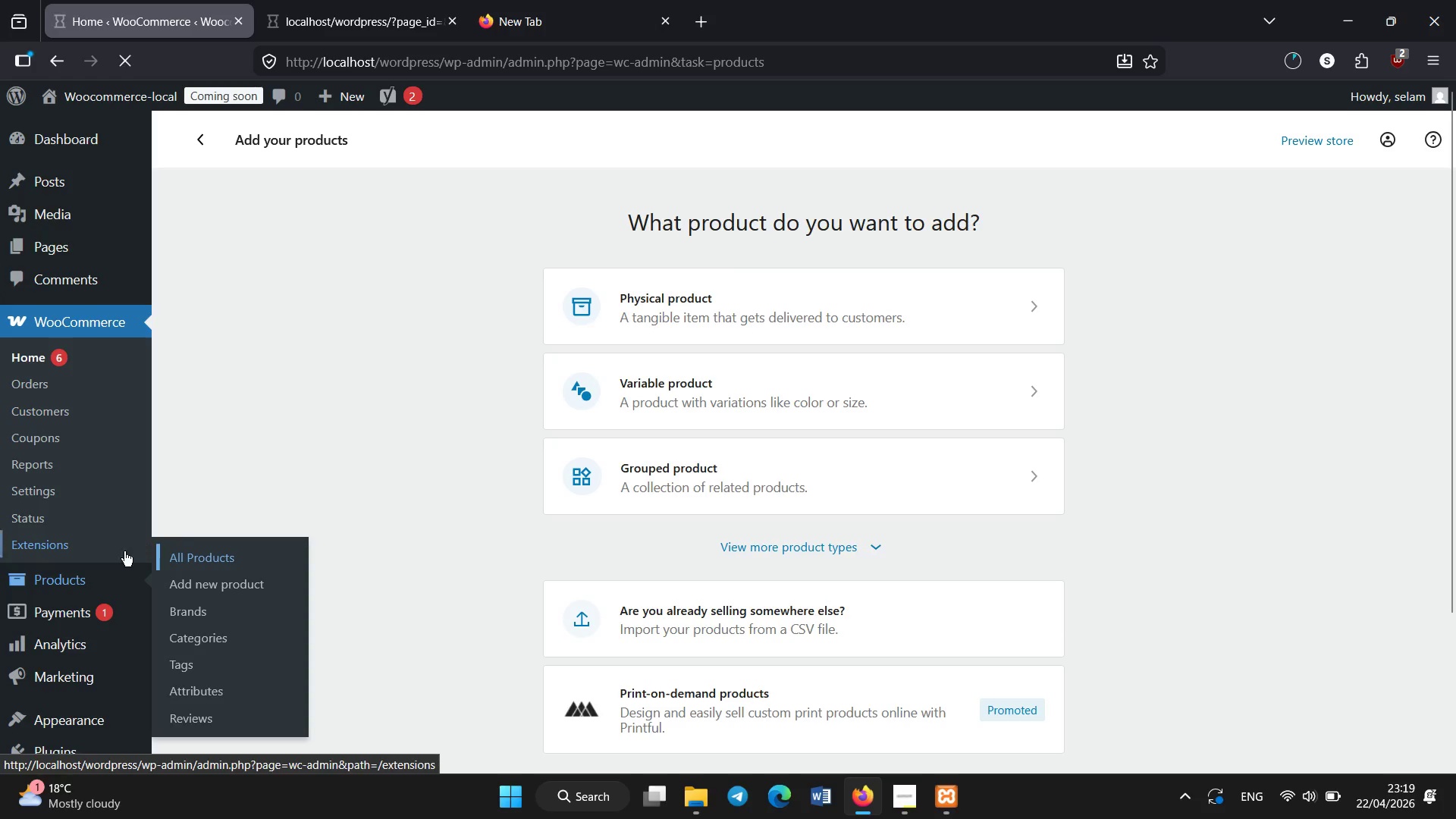 
left_click([387, 0])
 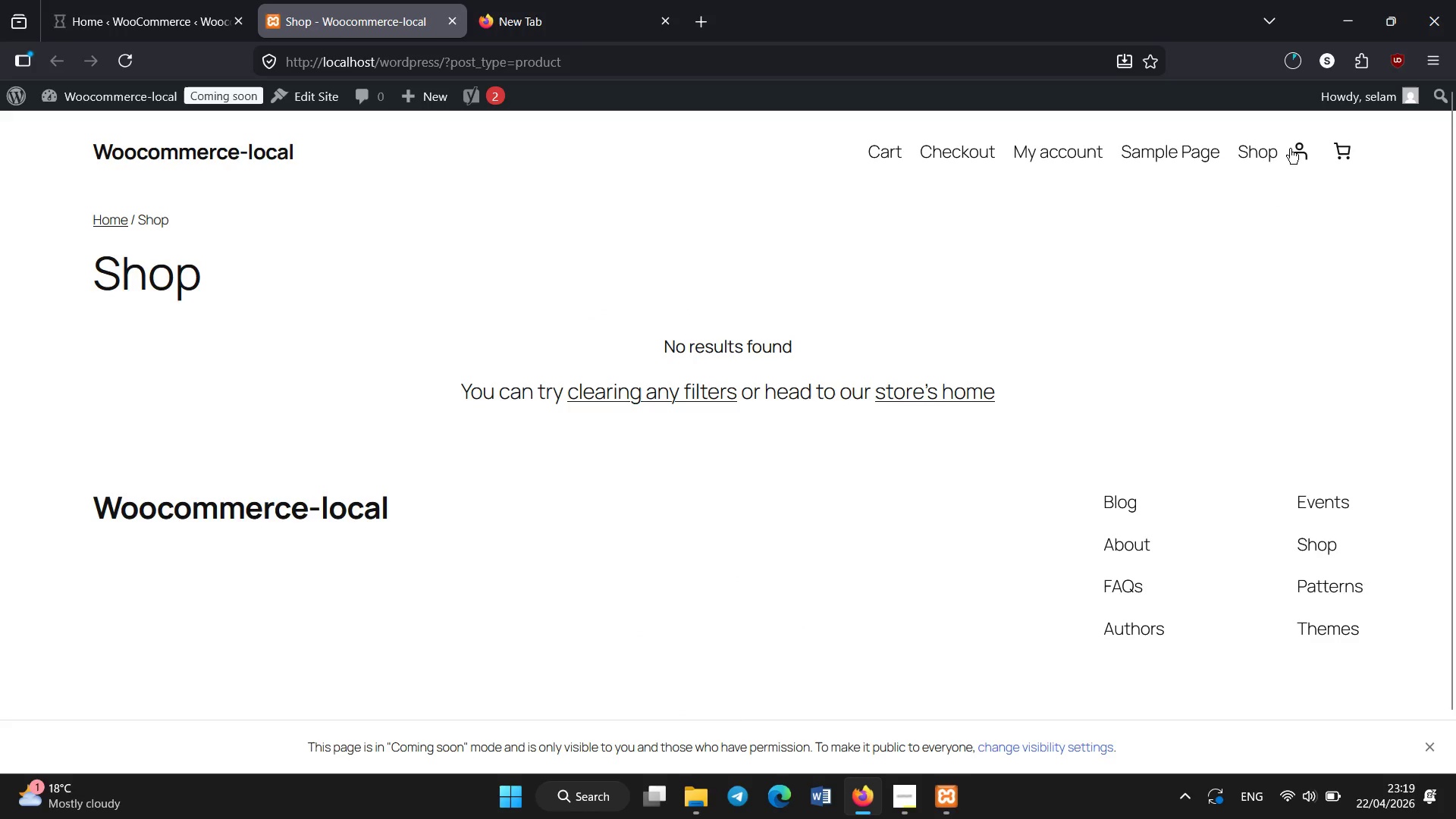 
left_click([1264, 152])
 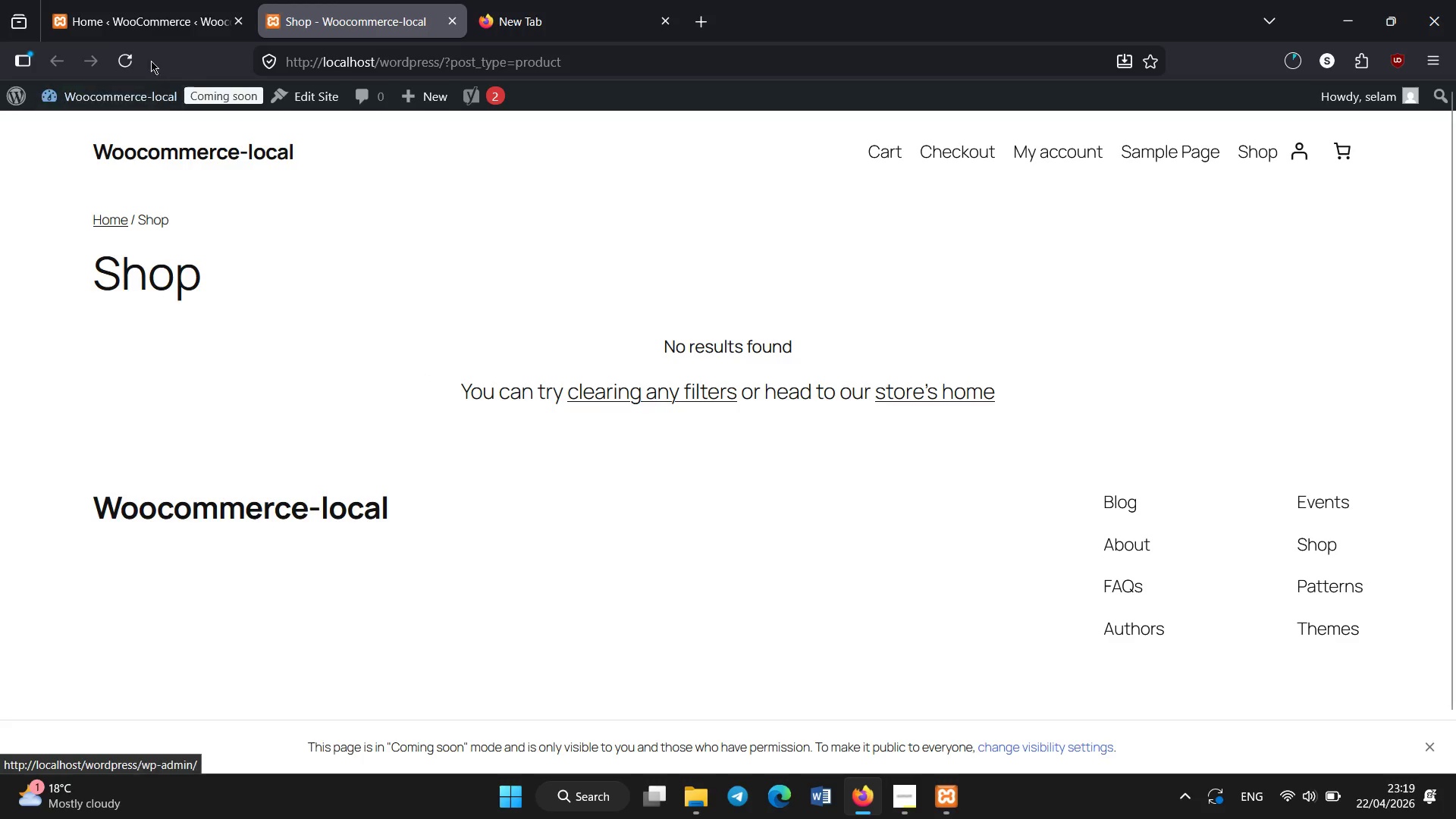 
wait(6.17)
 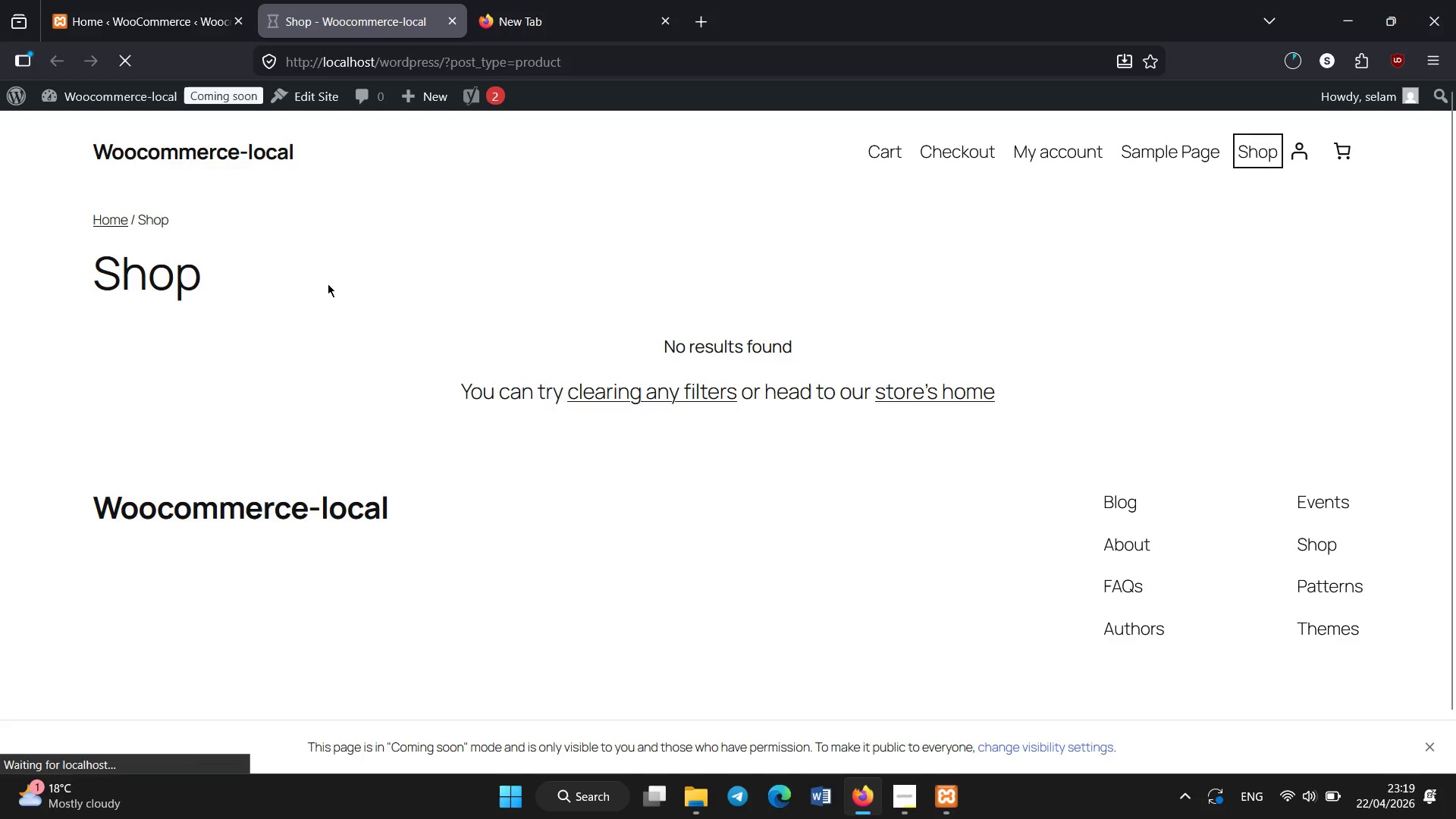 
hold_key(key=ControlLeft, duration=0.47)
 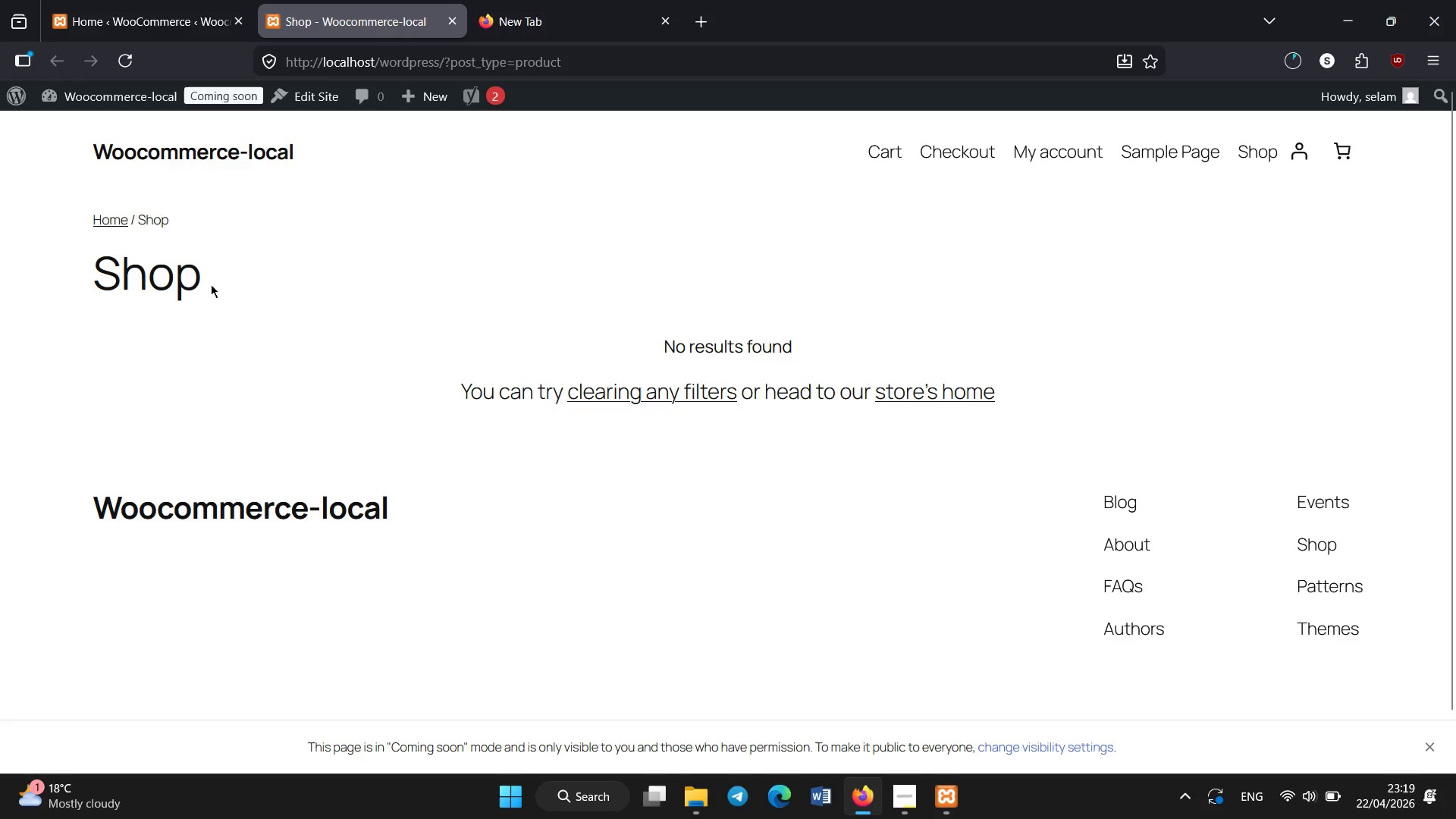 
left_click_drag(start_coordinate=[218, 288], to_coordinate=[20, 283])
 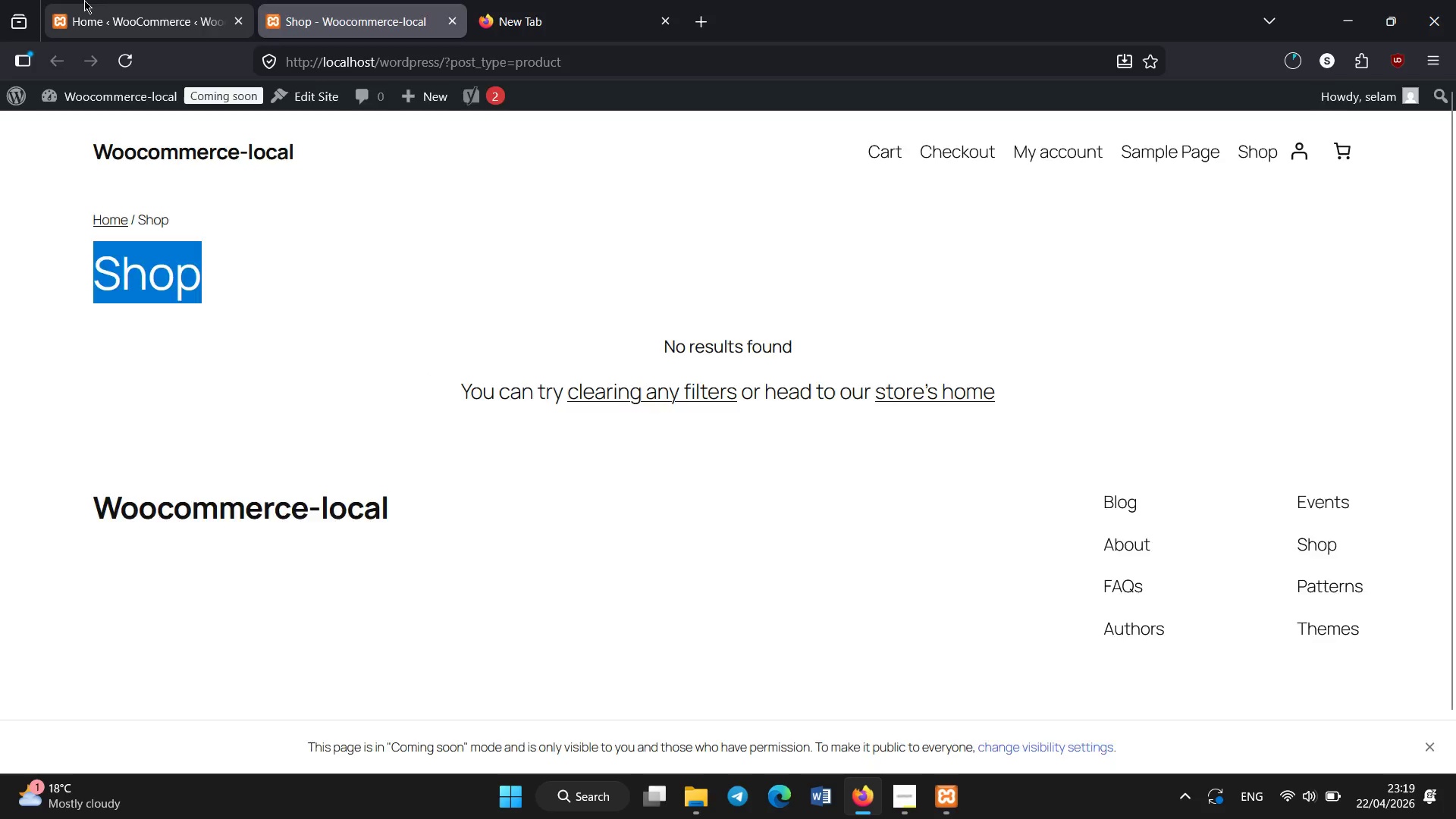 
left_click([84, 0])
 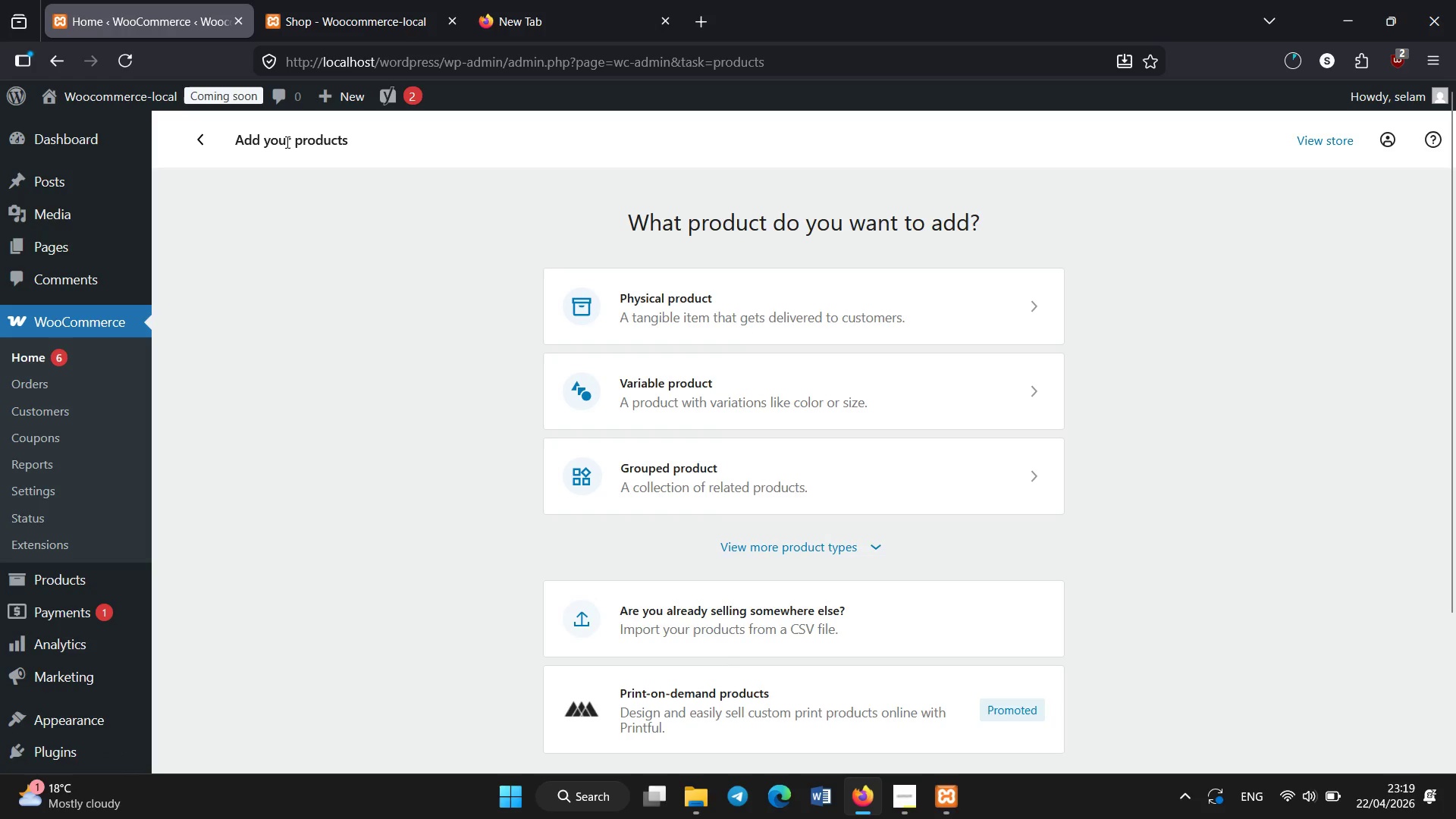 
wait(6.16)
 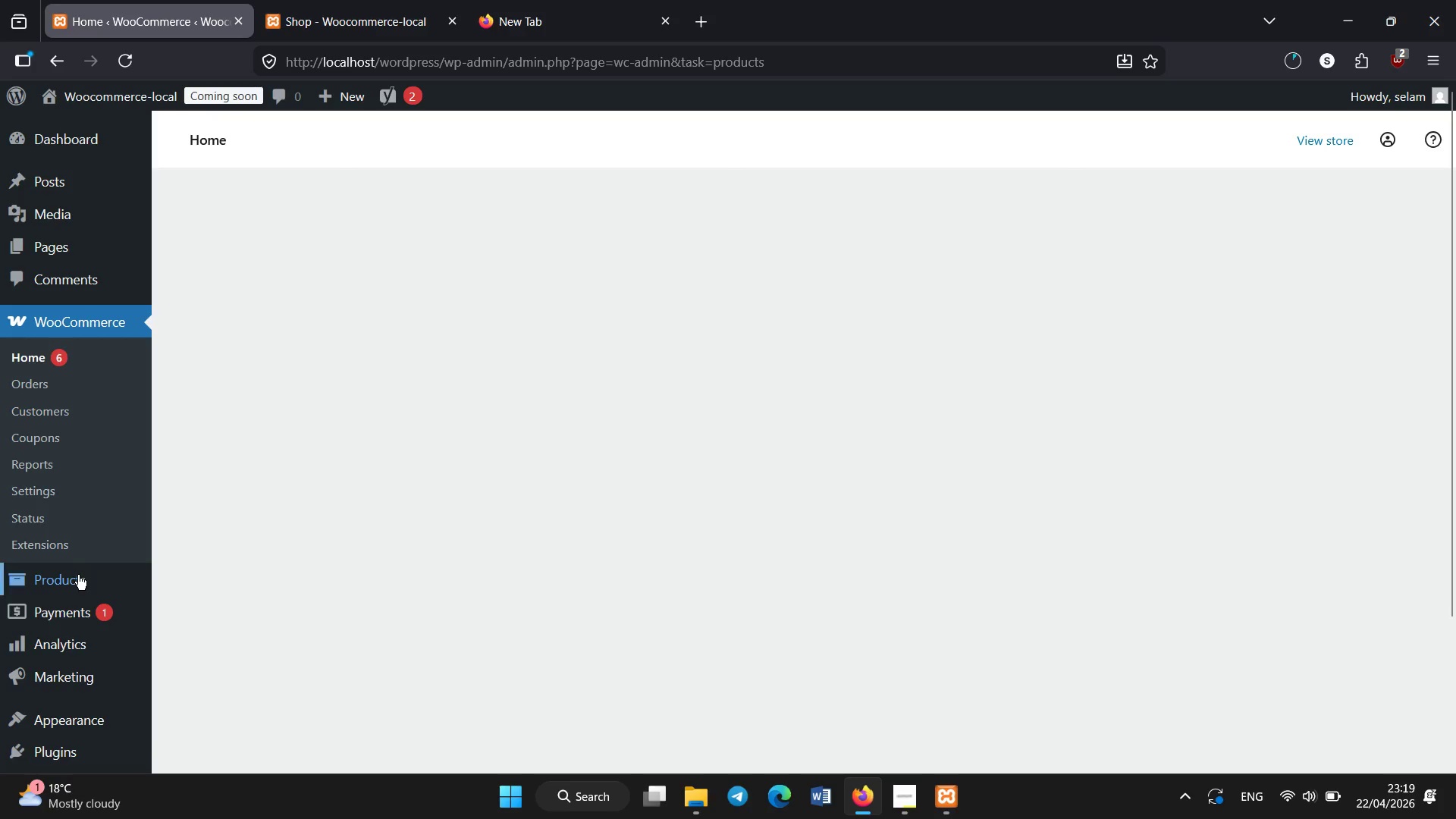 
scroll: coordinate [560, 394], scroll_direction: down, amount: 3.0
 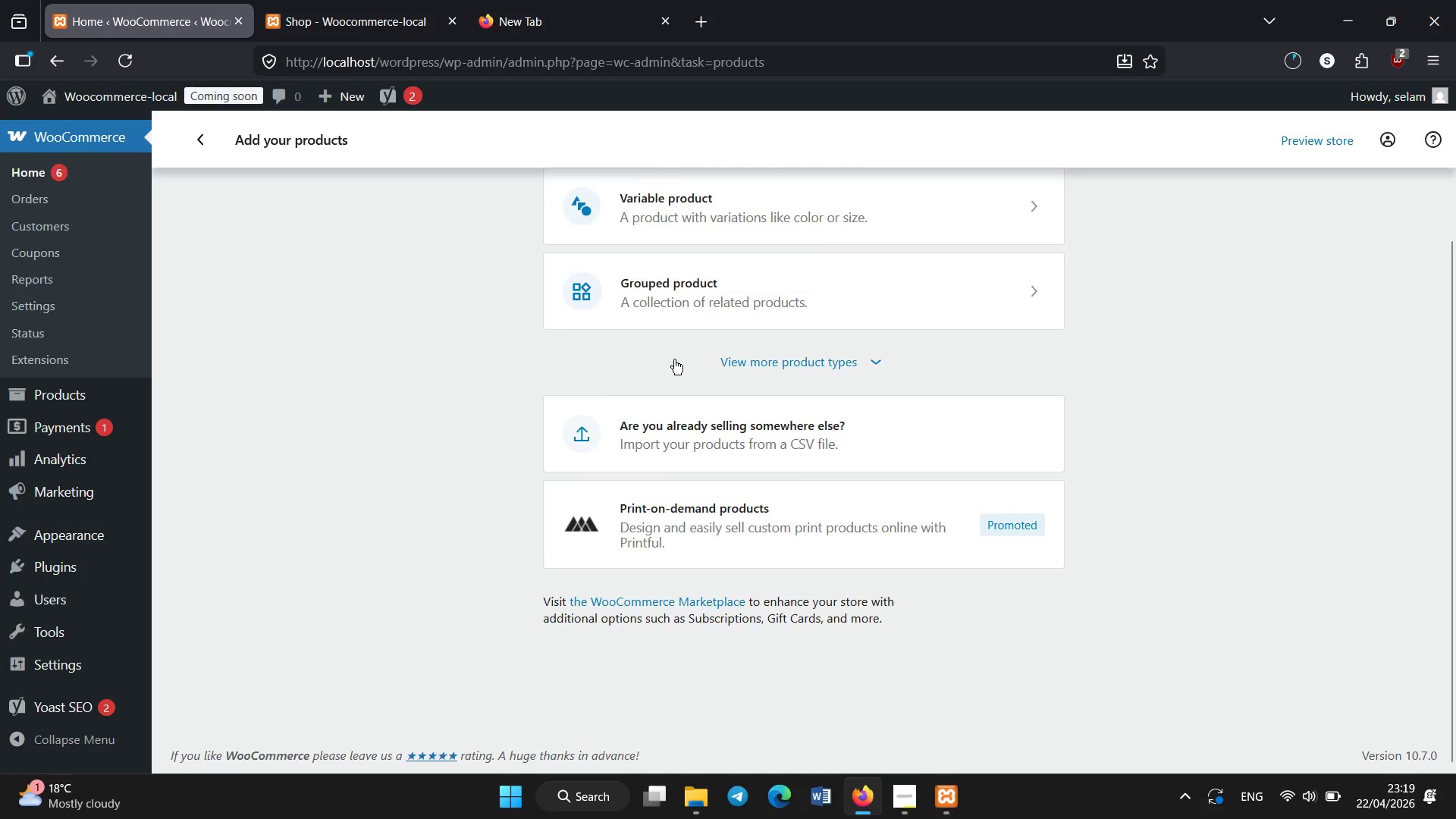 
scroll: coordinate [674, 359], scroll_direction: up, amount: 2.0
 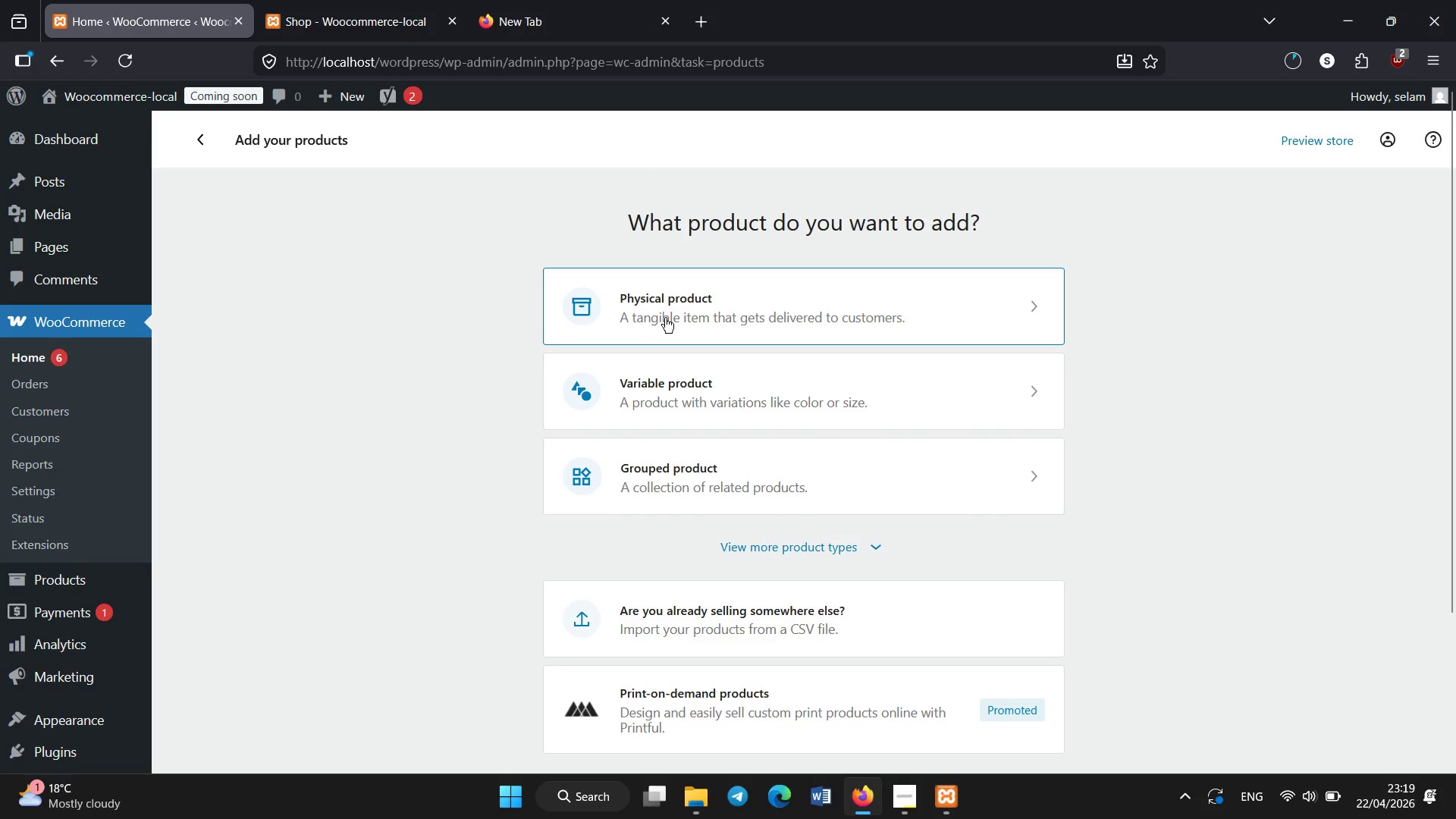 
left_click([665, 318])
 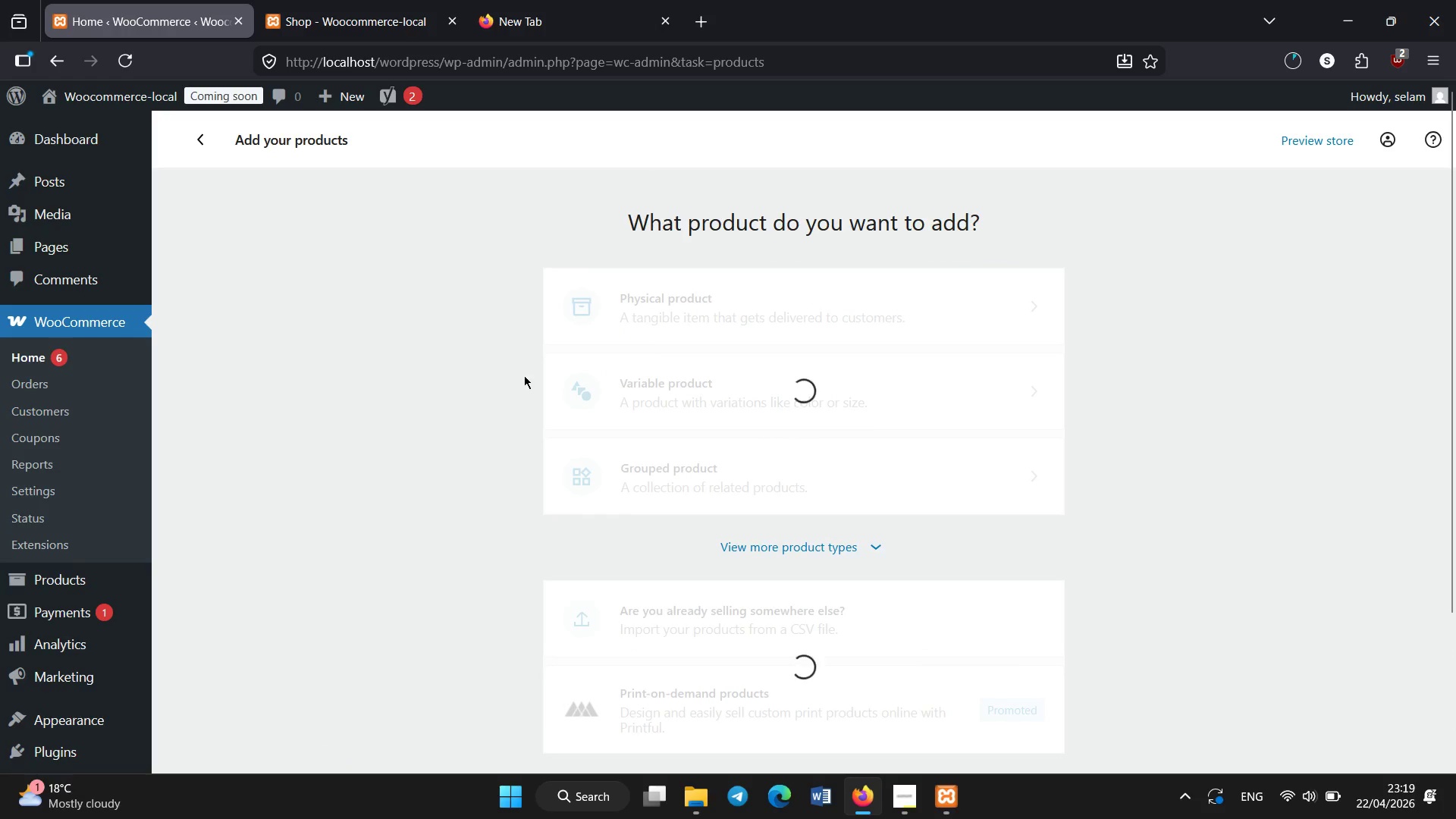 
mouse_move([86, 566])
 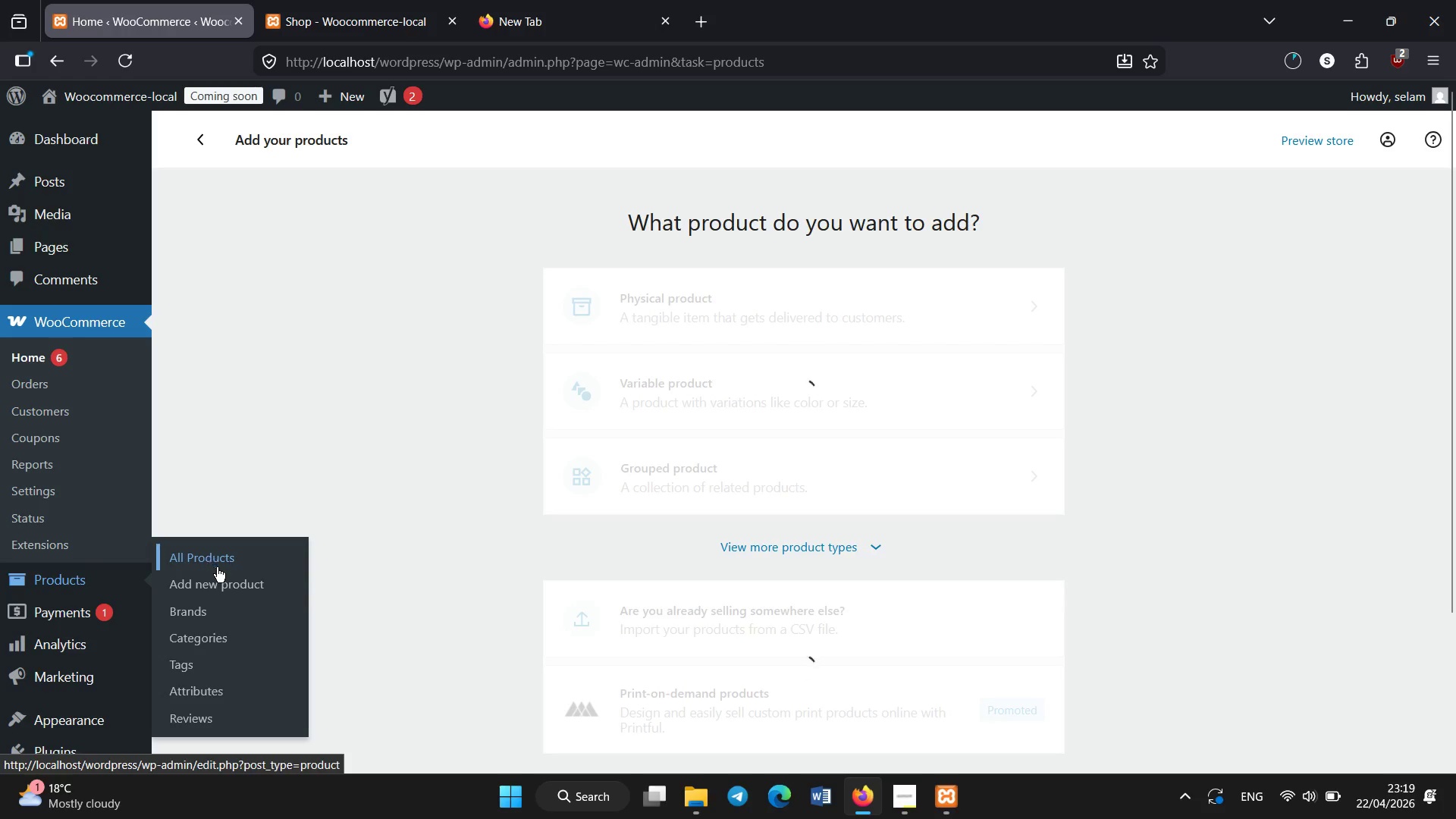 
left_click([230, 583])
 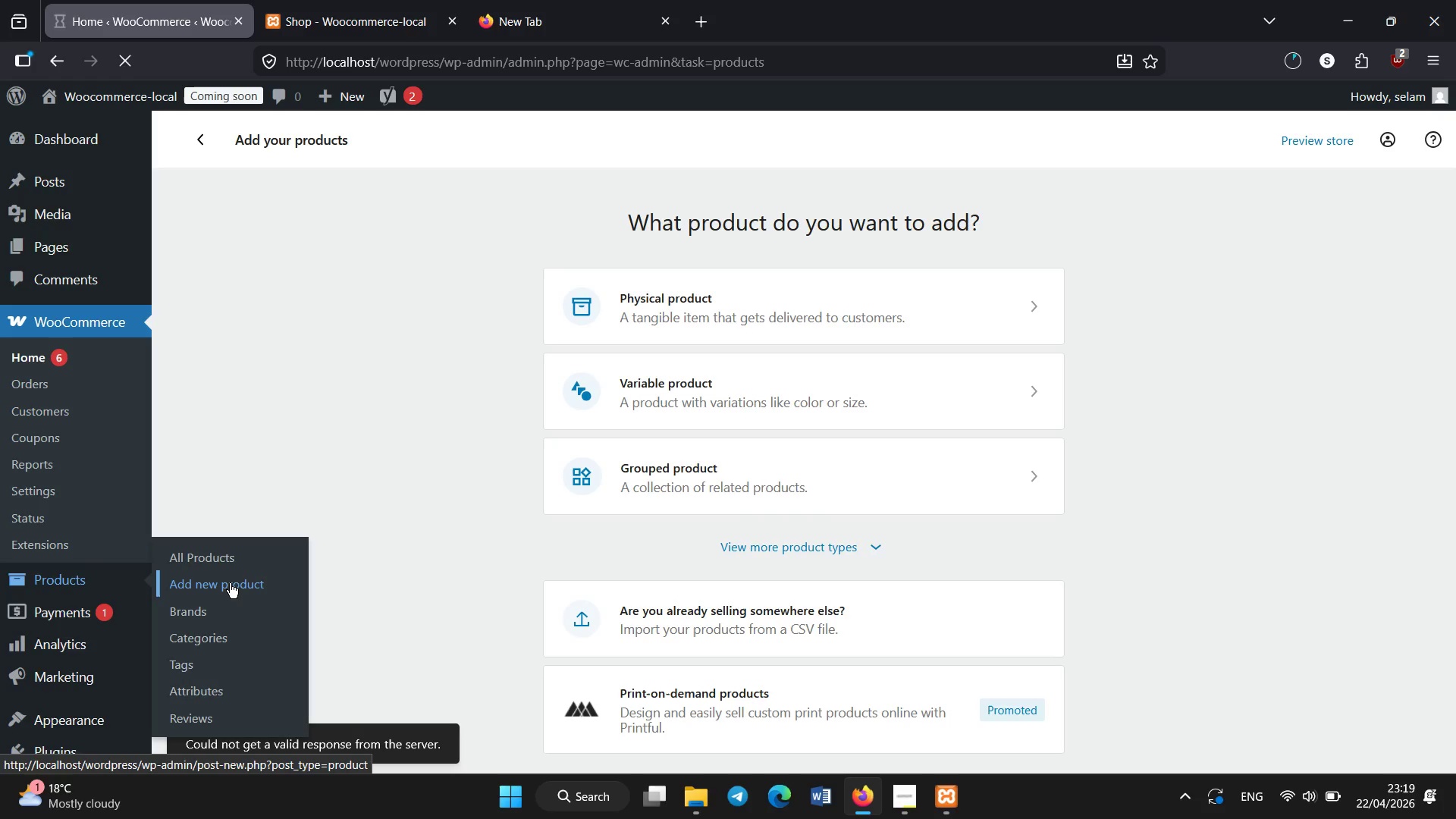 
wait(10.94)
 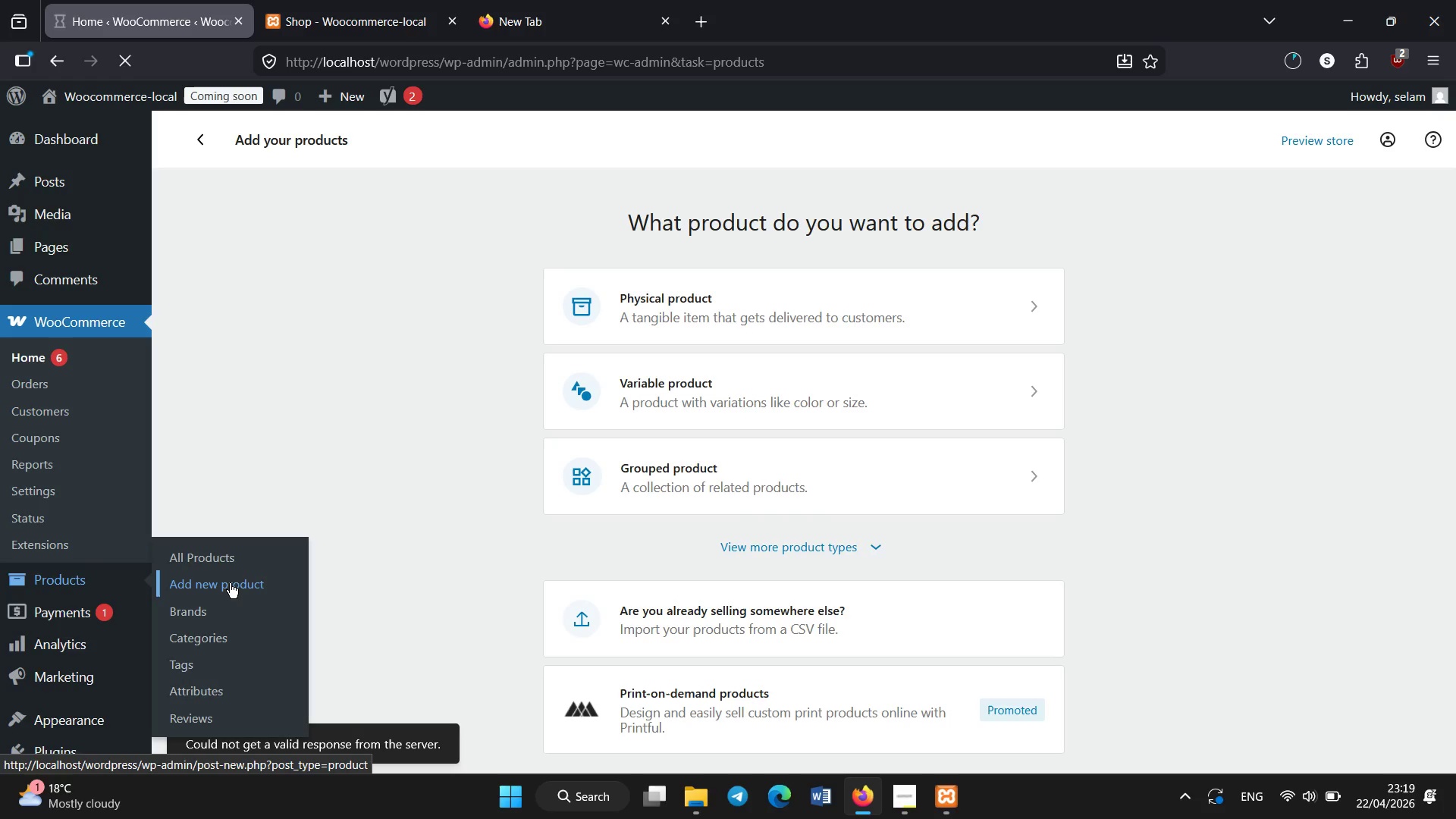 
left_click([294, 255])
 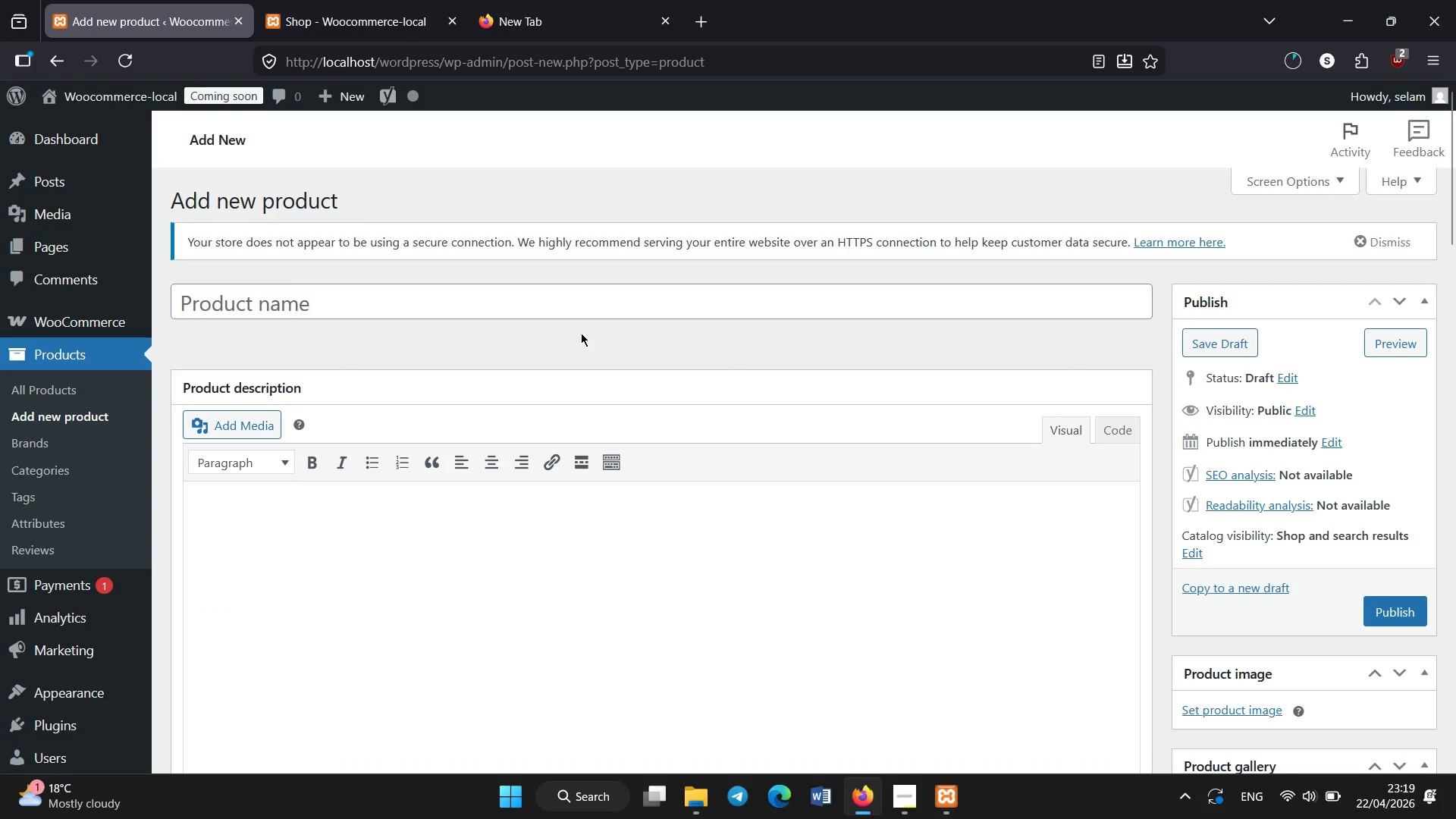 
left_click([583, 310])
 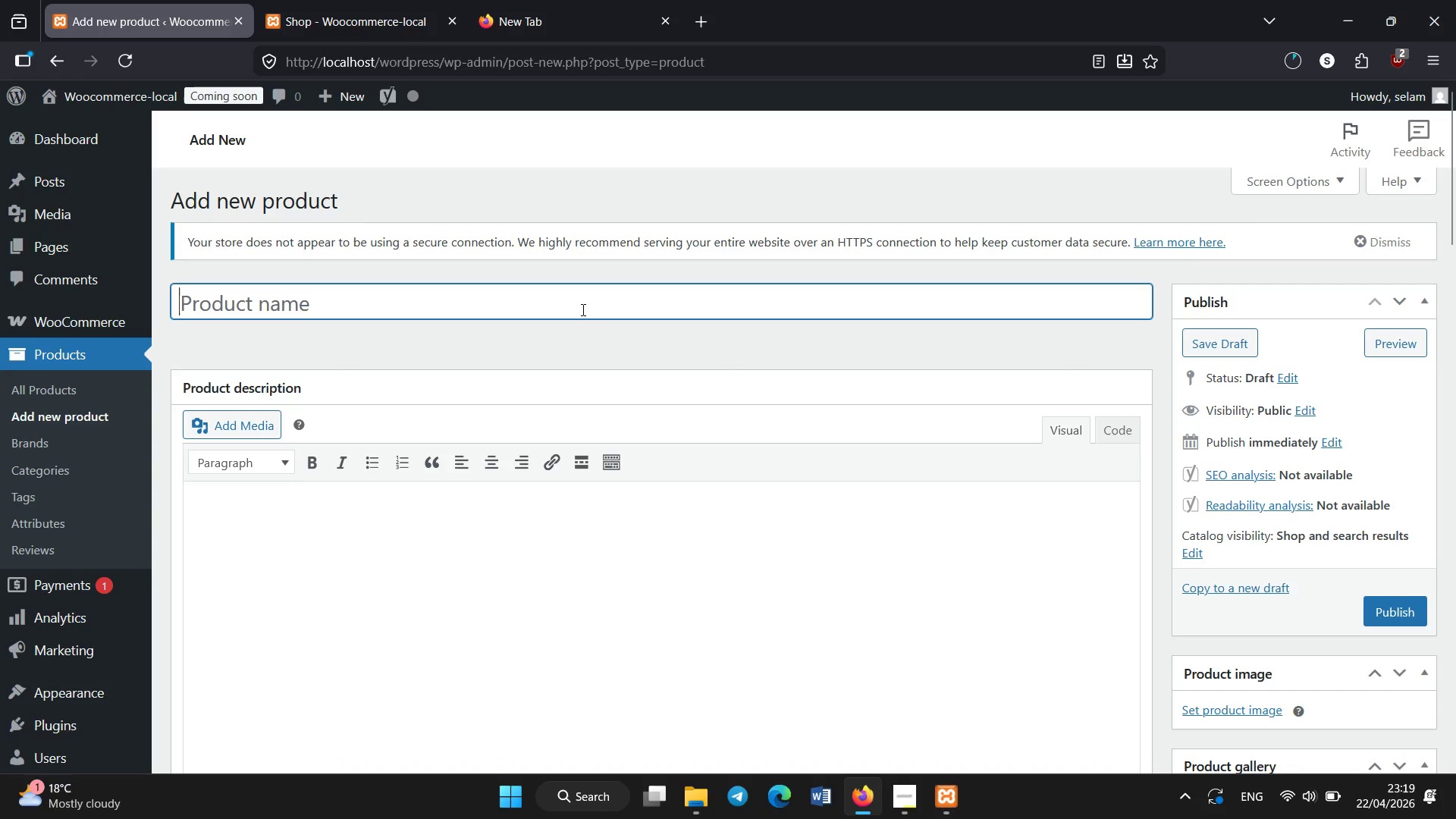 
type(Raw Cow Milk Cave-)
 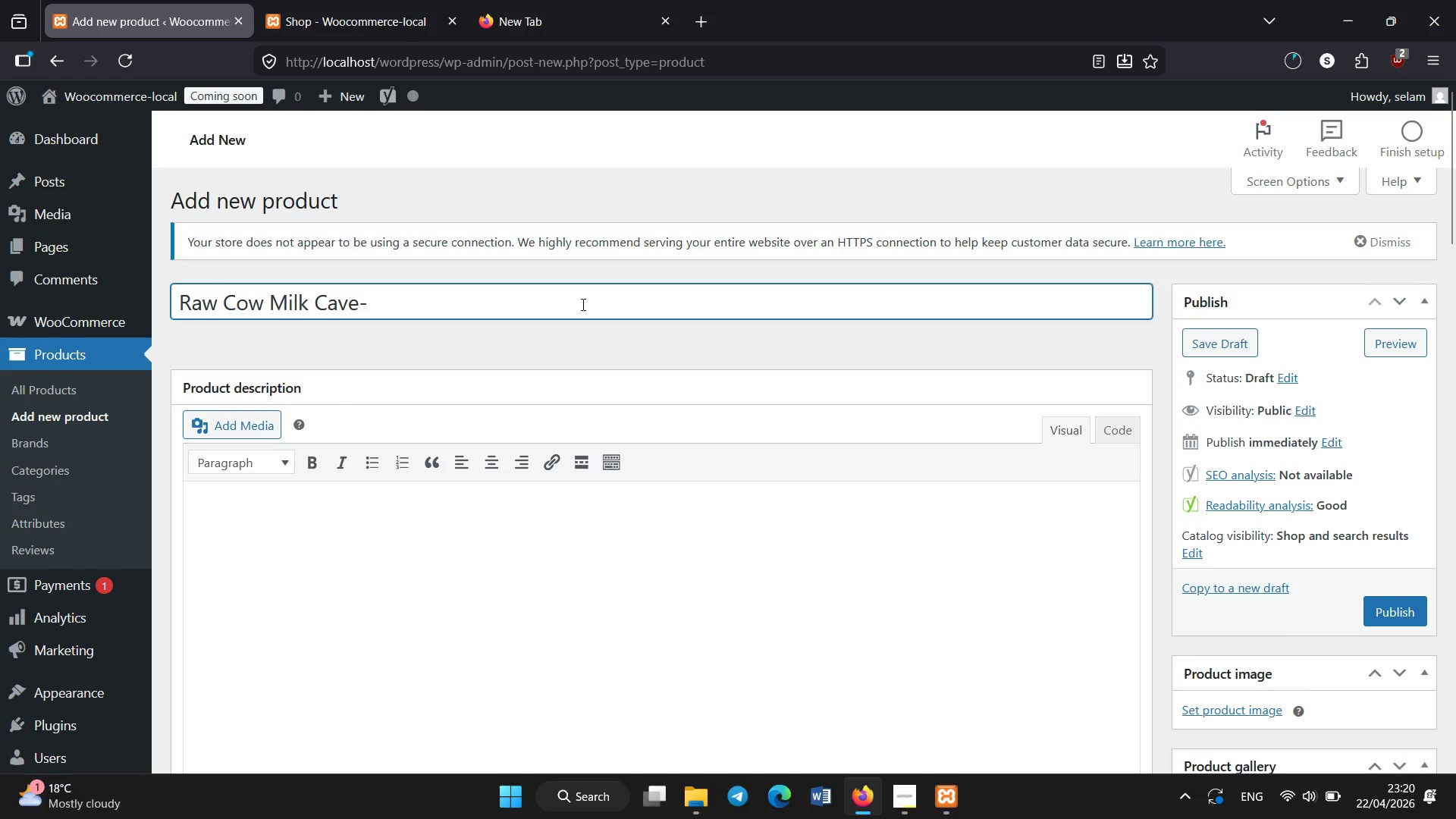 
key(ArrowLeft)
 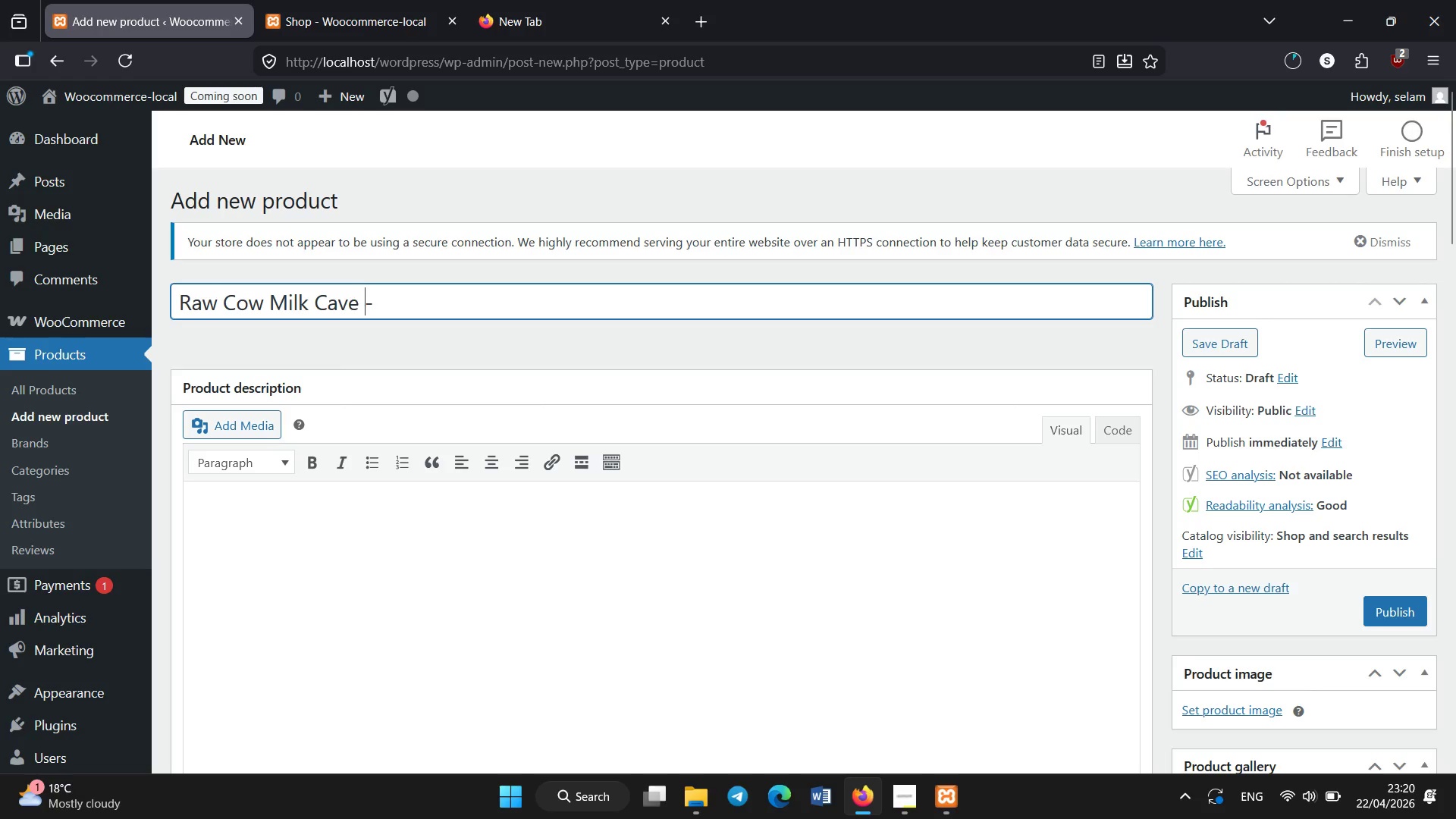 
key(Space)
 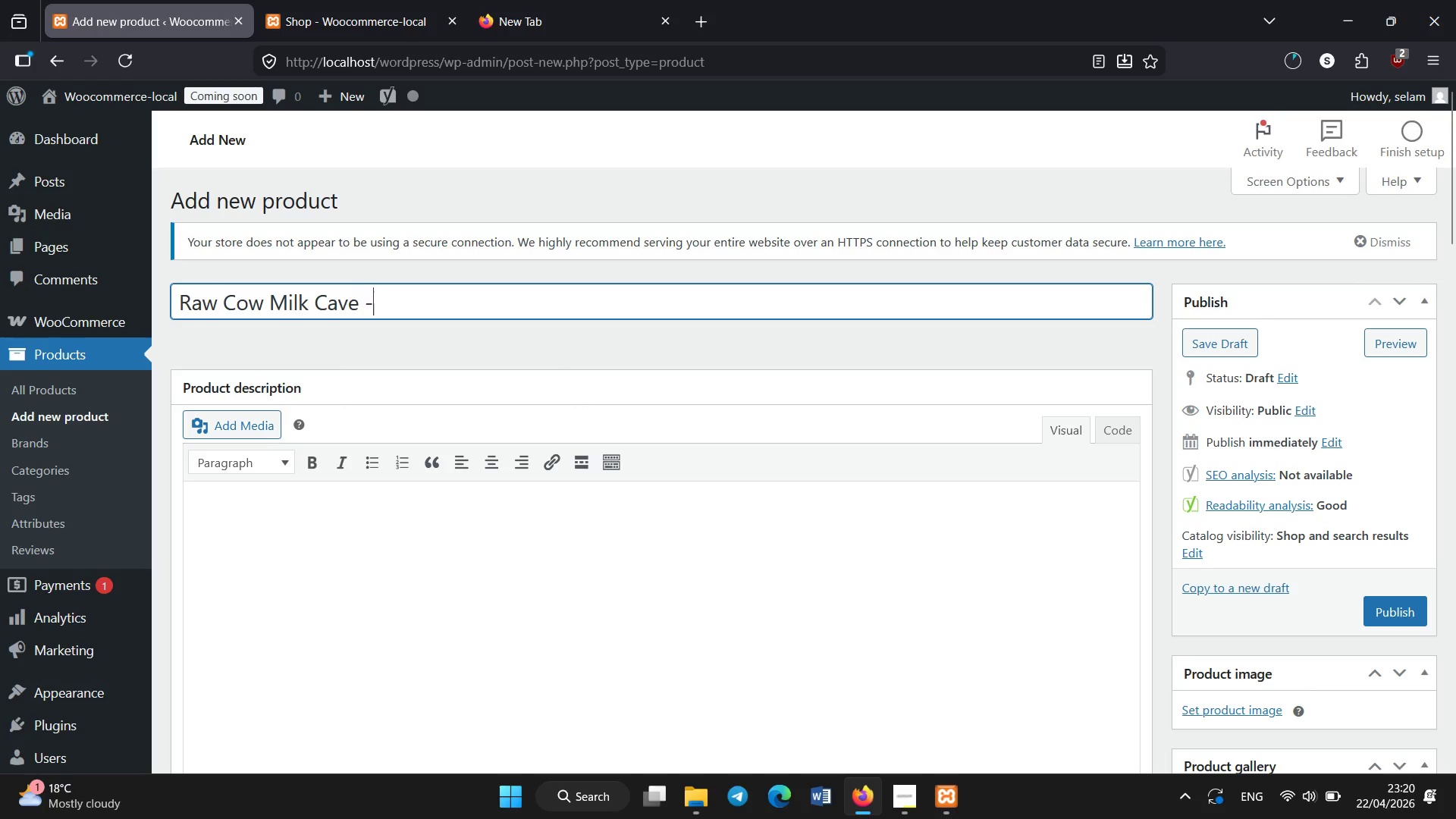 
key(ArrowRight)
 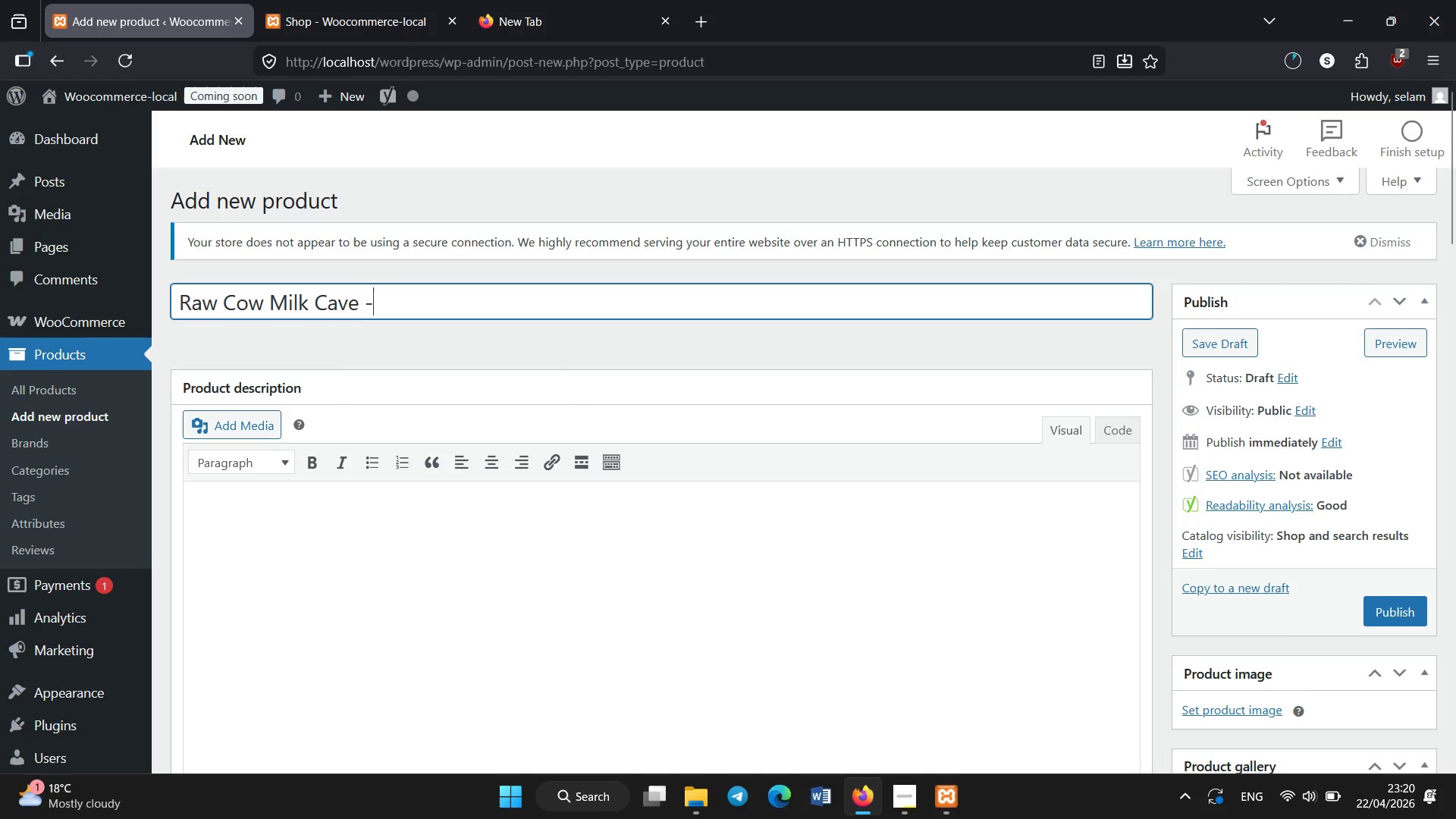 
type( )
key(Backspace)
key(Backspace)
key(Backspace)
type( Aged cheddar)
key(Backspace)
key(Backspace)
key(Backspace)
key(Backspace)
key(Backspace)
key(Backspace)
key(Backspace)
type(V)
key(Backspace)
type(ha)
key(Backspace)
key(Backspace)
type(Cheddar - Vermount Artisan V)
key(Backspace)
type(Cheese)
 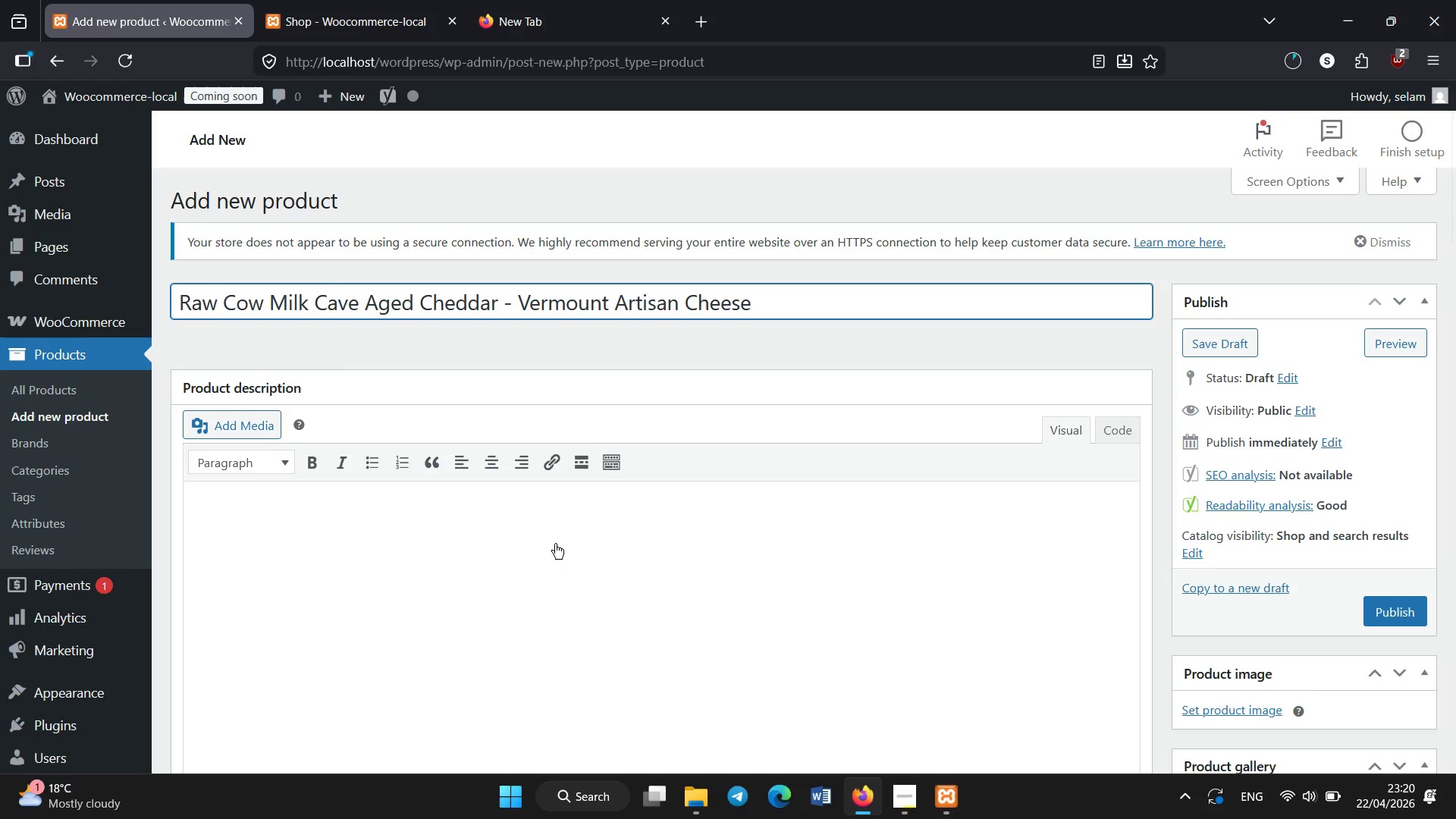 
left_click([543, 601])
 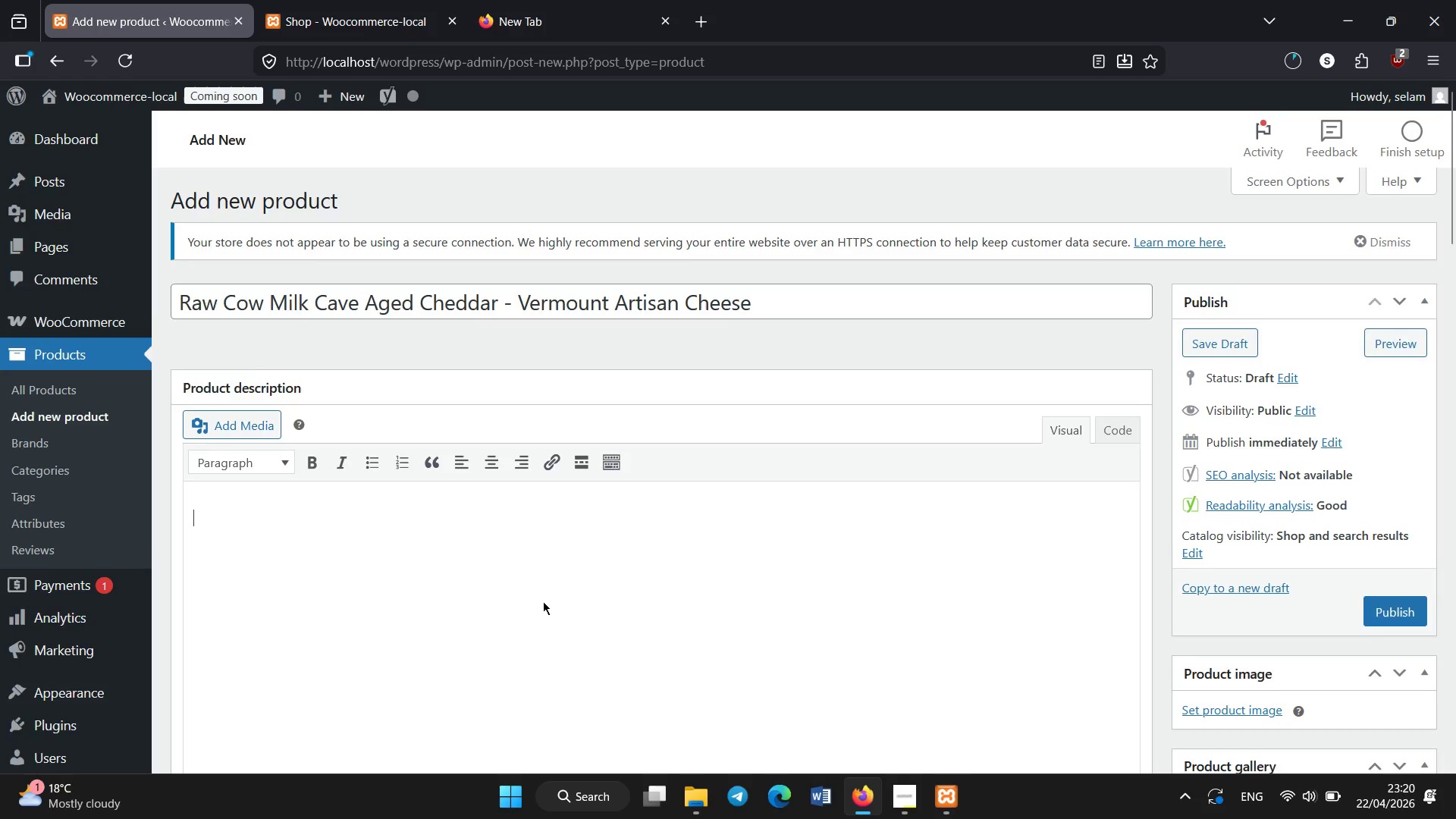 
scroll: coordinate [543, 601], scroll_direction: none, amount: 0.0
 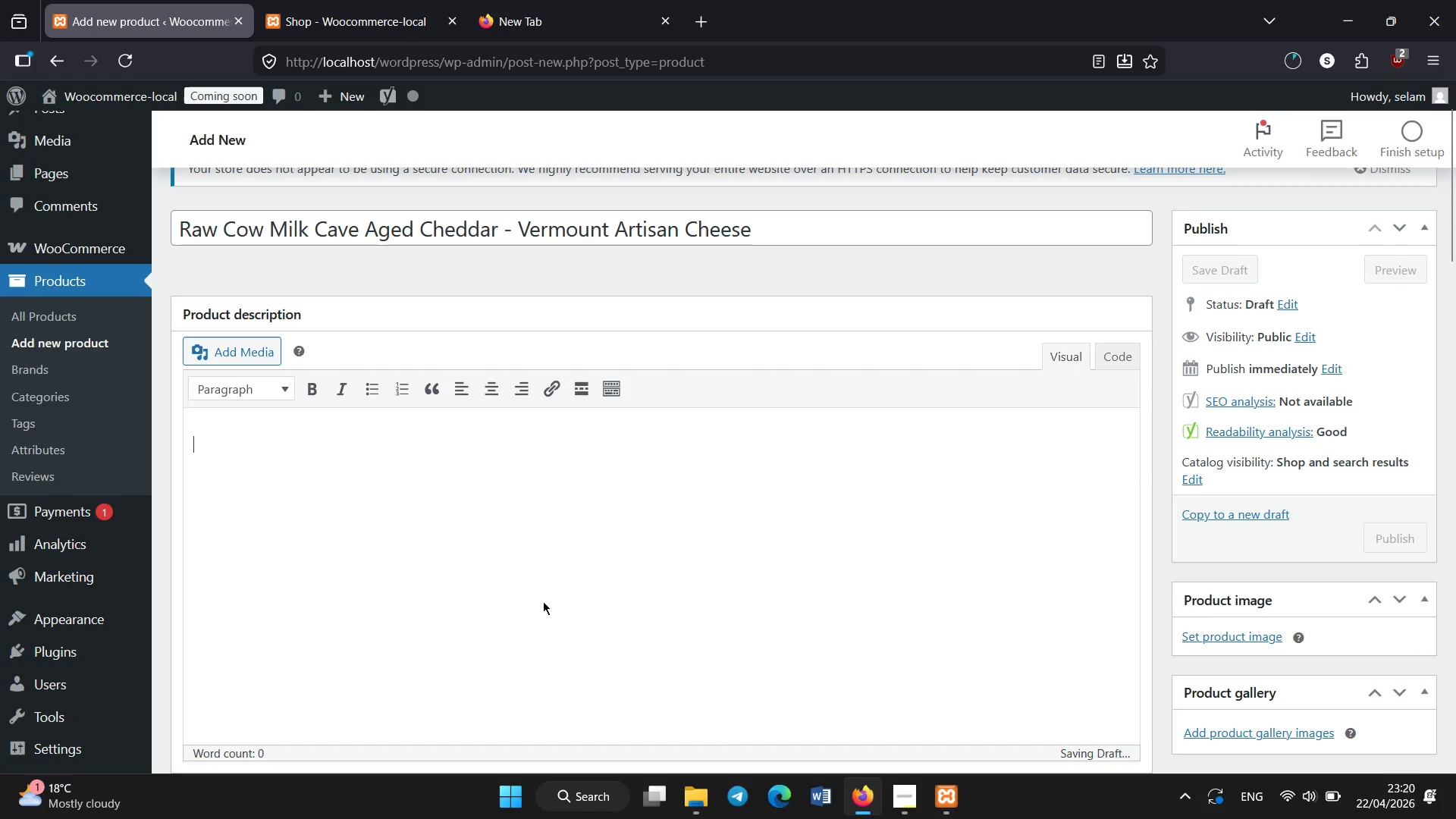 
type(This raw cow milk cheddar is crafted in Vermont uinsg)
key(Backspace)
key(Backspace)
key(Backspace)
key(Backspace)
type(sing tradin)
key(Backspace)
type(tional artisan methods and in natr)
key(Backspace)
type(ural limestone caves to develop a rich and complex flavor profile. The cave environment provides stable humidity and temperature allowing the cheese to mature slowly and naturallly over time )
key(Backspace)
type(,)
key(Backspace)
type(. As it a)
key(Backspace)
type(g)
key(Backspace)
type(ages for approximatelly 10)
key(Backspace)
type(8 months, it develops afirm texture with slight crumbliness and sa)
 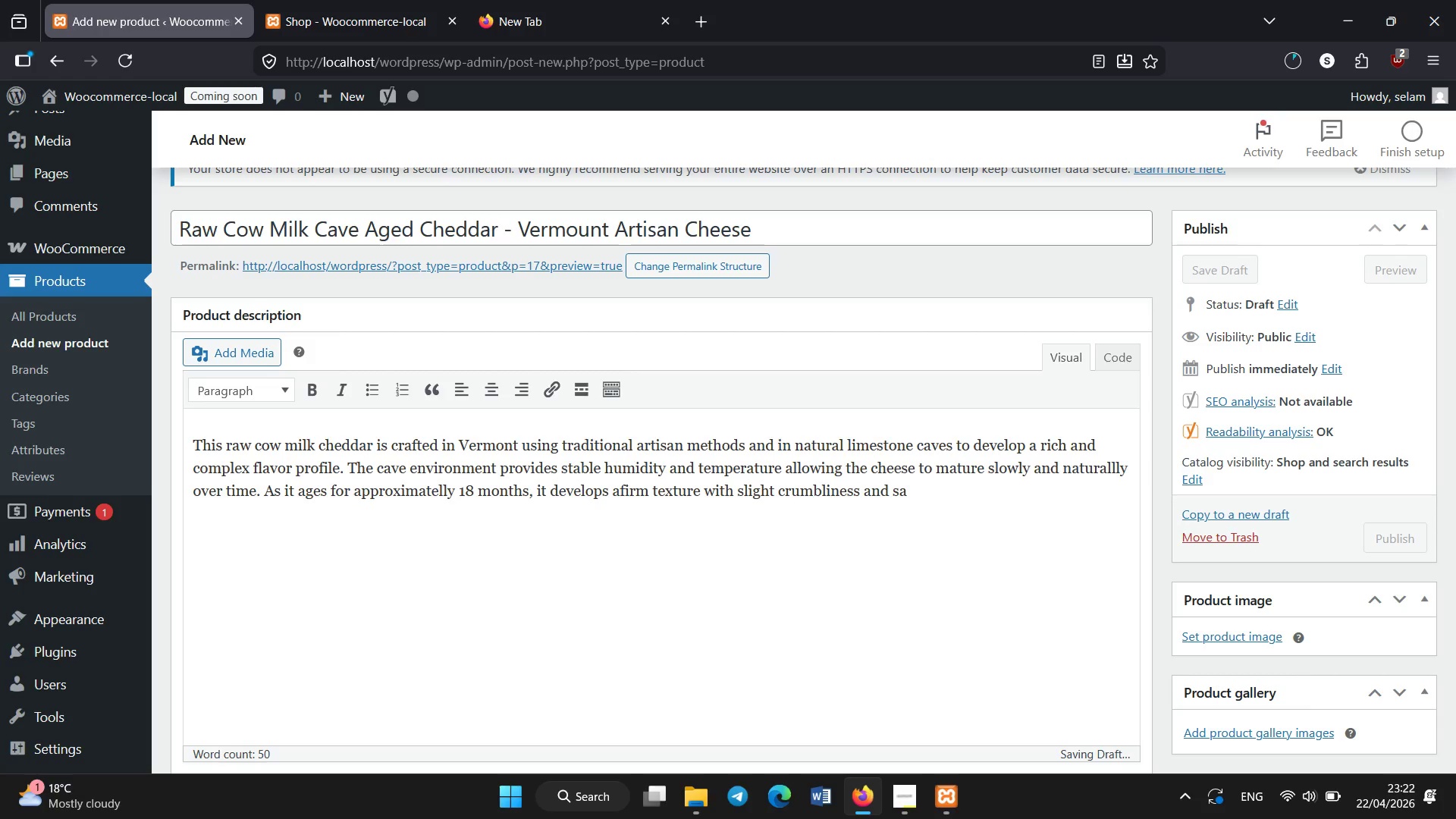 
type(ma)
 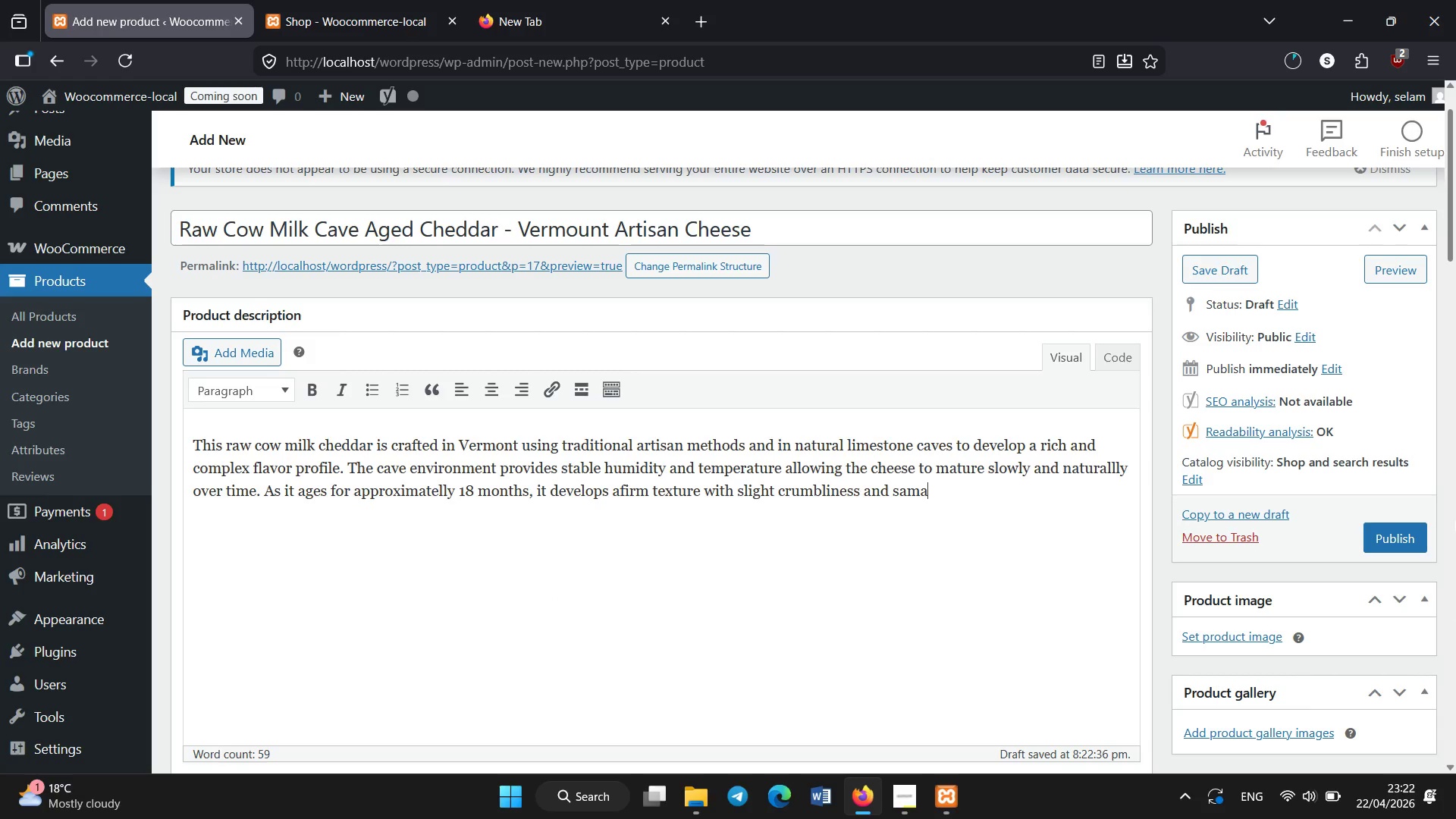 
key(Backspace)
key(Backspace)
key(Backspace)
key(Backspace)
key(Backspace)
key(Backspace)
type(d small)
 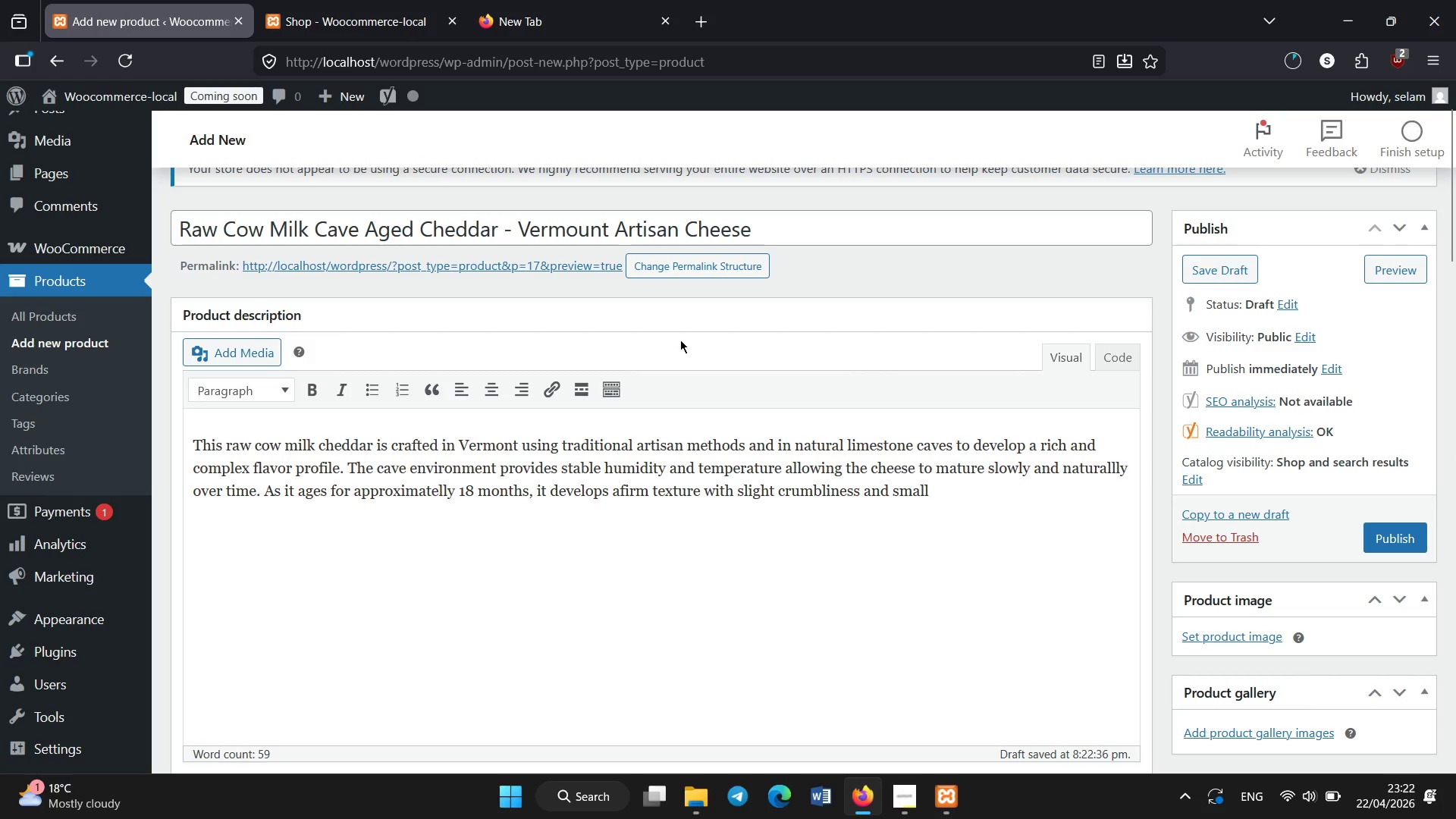 
scroll: coordinate [671, 344], scroll_direction: down, amount: 1.0
 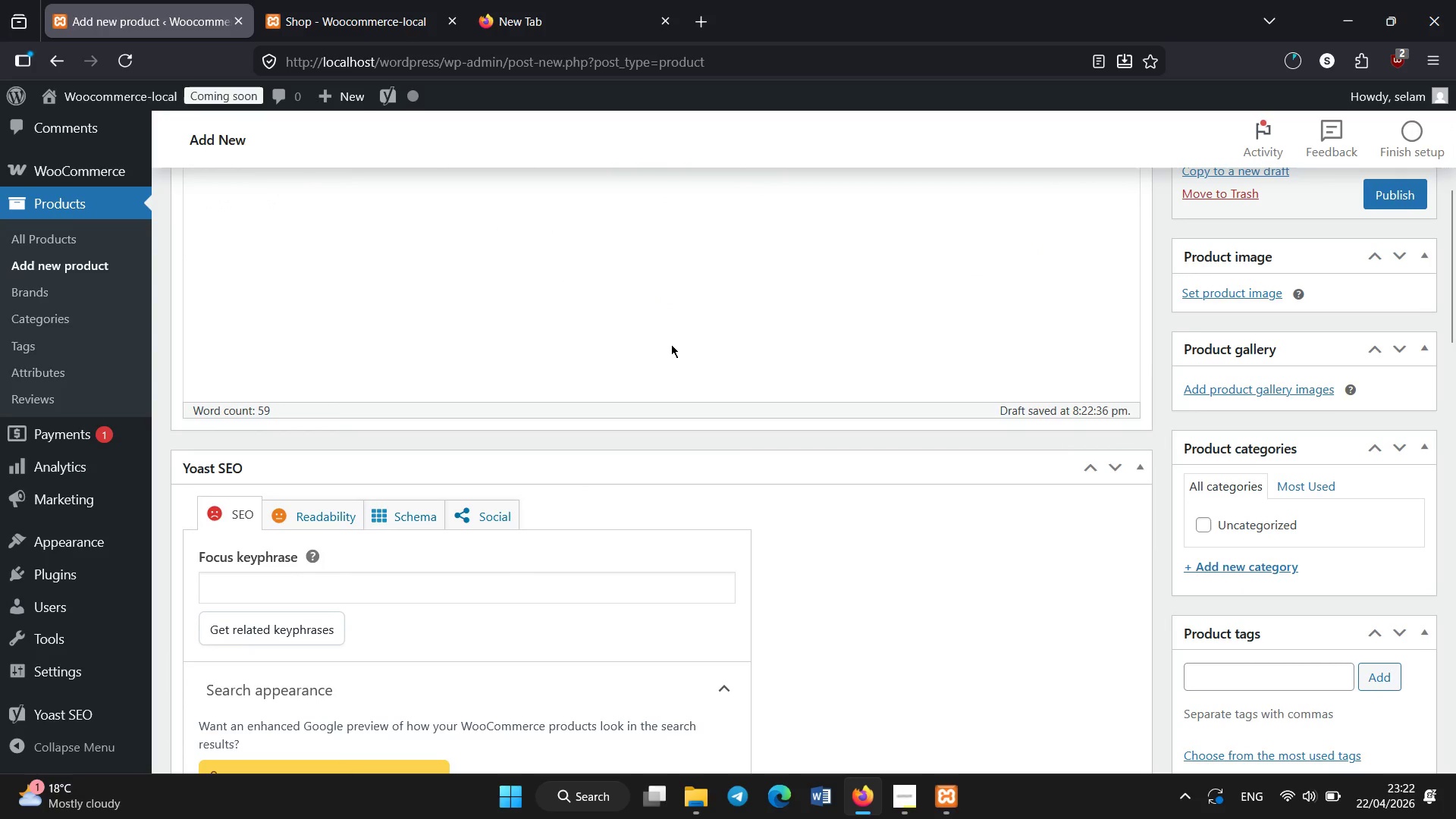 
scroll: coordinate [671, 344], scroll_direction: none, amount: 0.0
 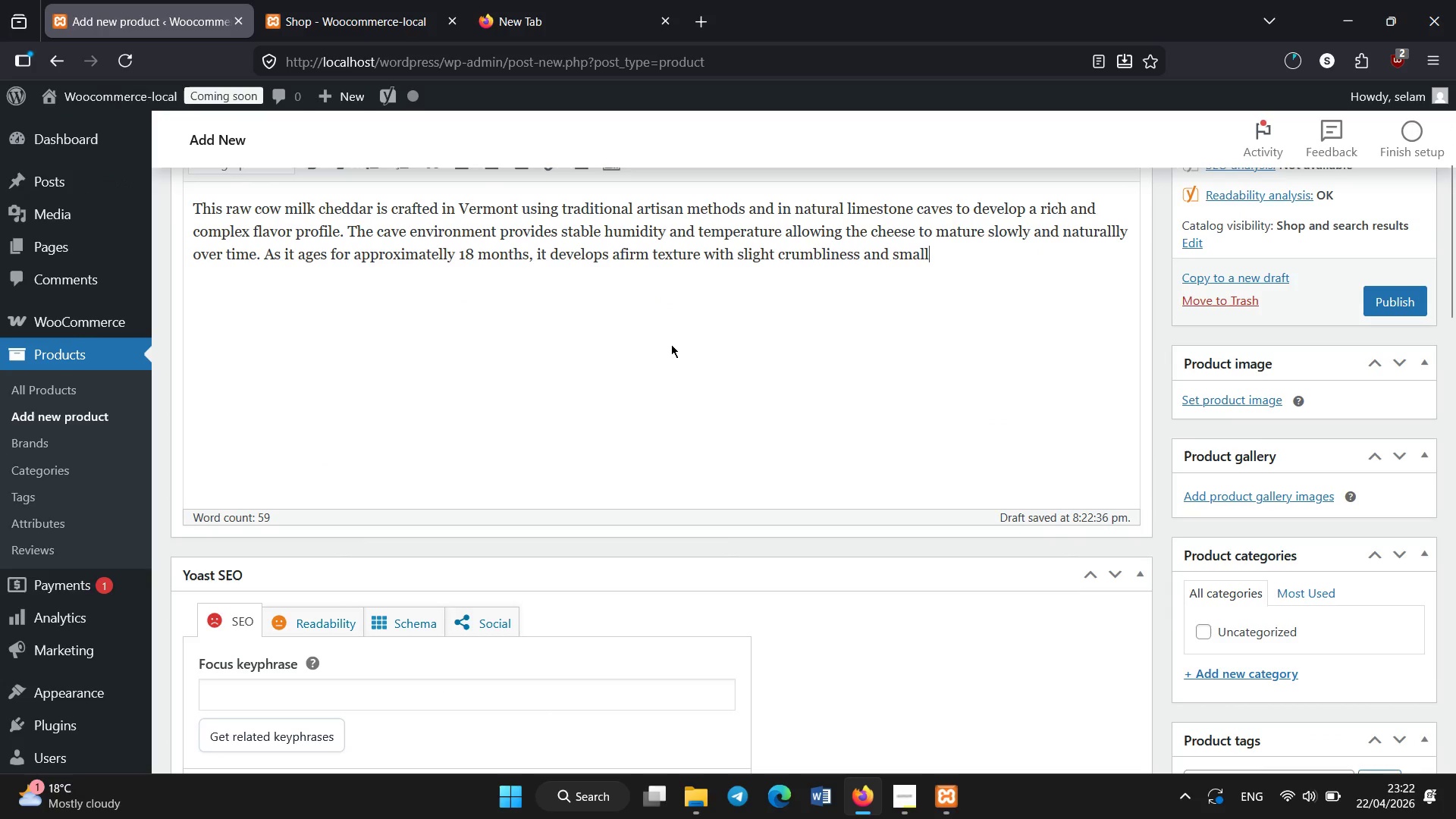 
scroll: coordinate [671, 344], scroll_direction: up, amount: 2.0
 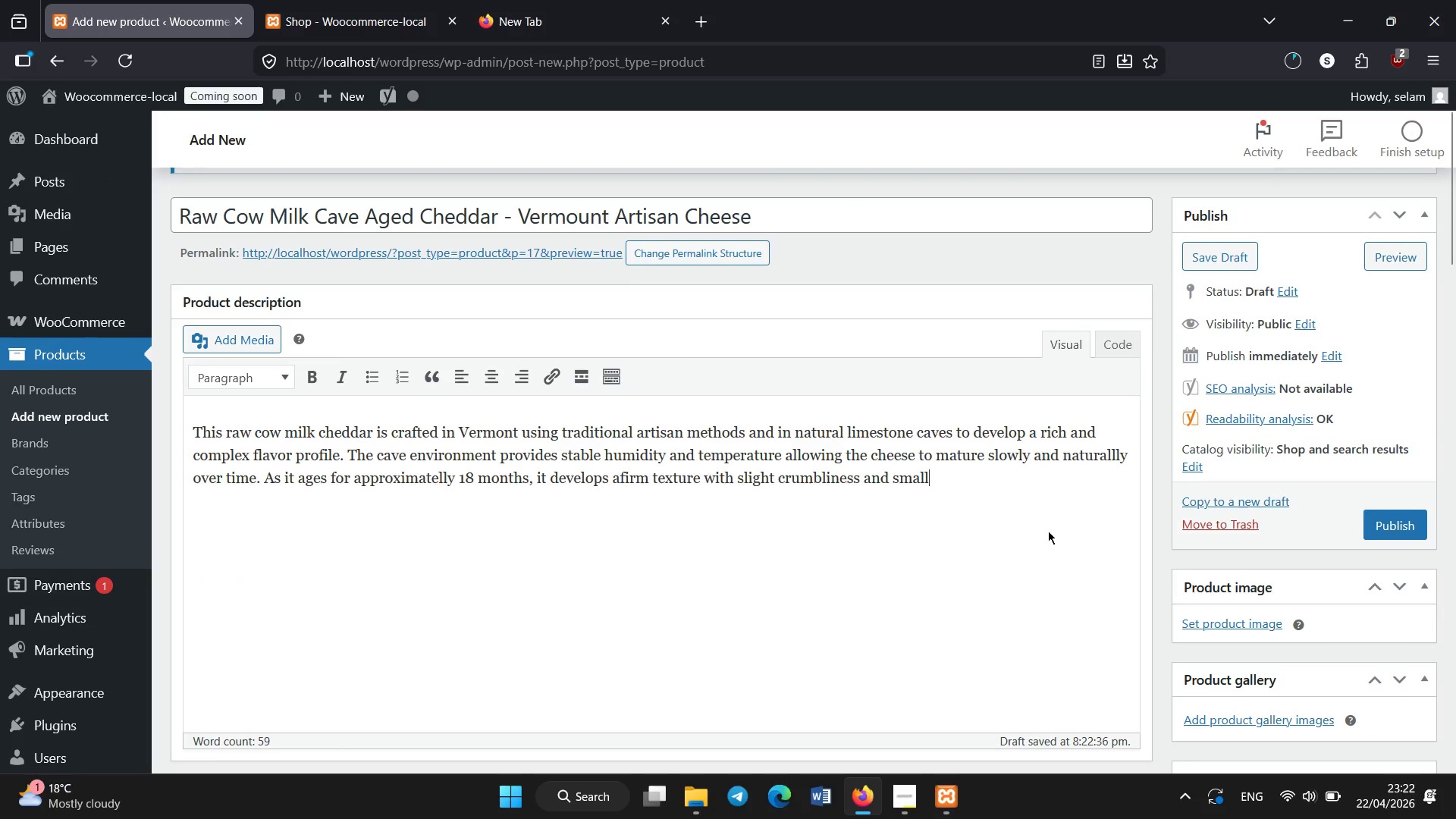 
type(nc)
key(Backspace)
key(Backspace)
type( calcium crystals that add a gentle crunch. The aging process enhaces depth while maintaining balance between sharpness and creaminess )
key(Backspace)
type(. On the palate )
key(Backspace)
type(, it delivers bold nutty flavors with hints of caramel, toasted butter, and  a=)
key(Backspace)
type( smooth savory finish )
key(Backspace)
type(. This cheese is ideal for h)
key(Backspace)
type(gouret )
key(Backspace)
key(Backspace)
key(Backspace)
key(Backspace)
type(rmet boards and pairs beaurifully )
key(Backspace)
key(Backspace)
key(Backspace)
key(Backspace)
key(Backspace)
key(Backspace)
key(Backspace)
key(Backspace)
key(Backspace)
type(utifully with dark honey )
key(Backspace)
type(, crusty sourdough bread, and full- bodied red wines )
key(Backspace)
type(, making it a ersatile artisan chi)
key(Backspace)
type(oice)
 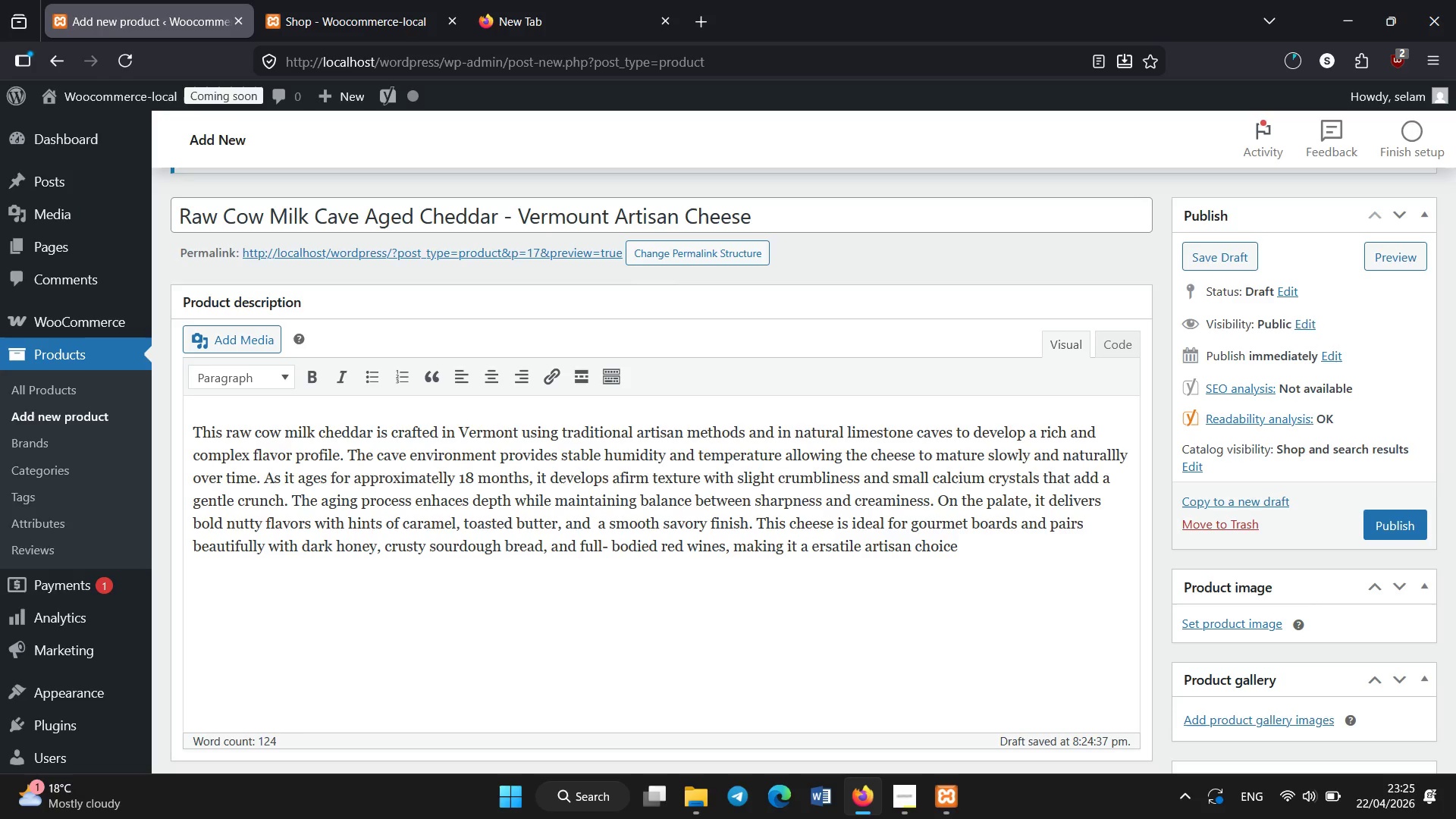 
hold_key(key=ArrowLeft, duration=1.19)
 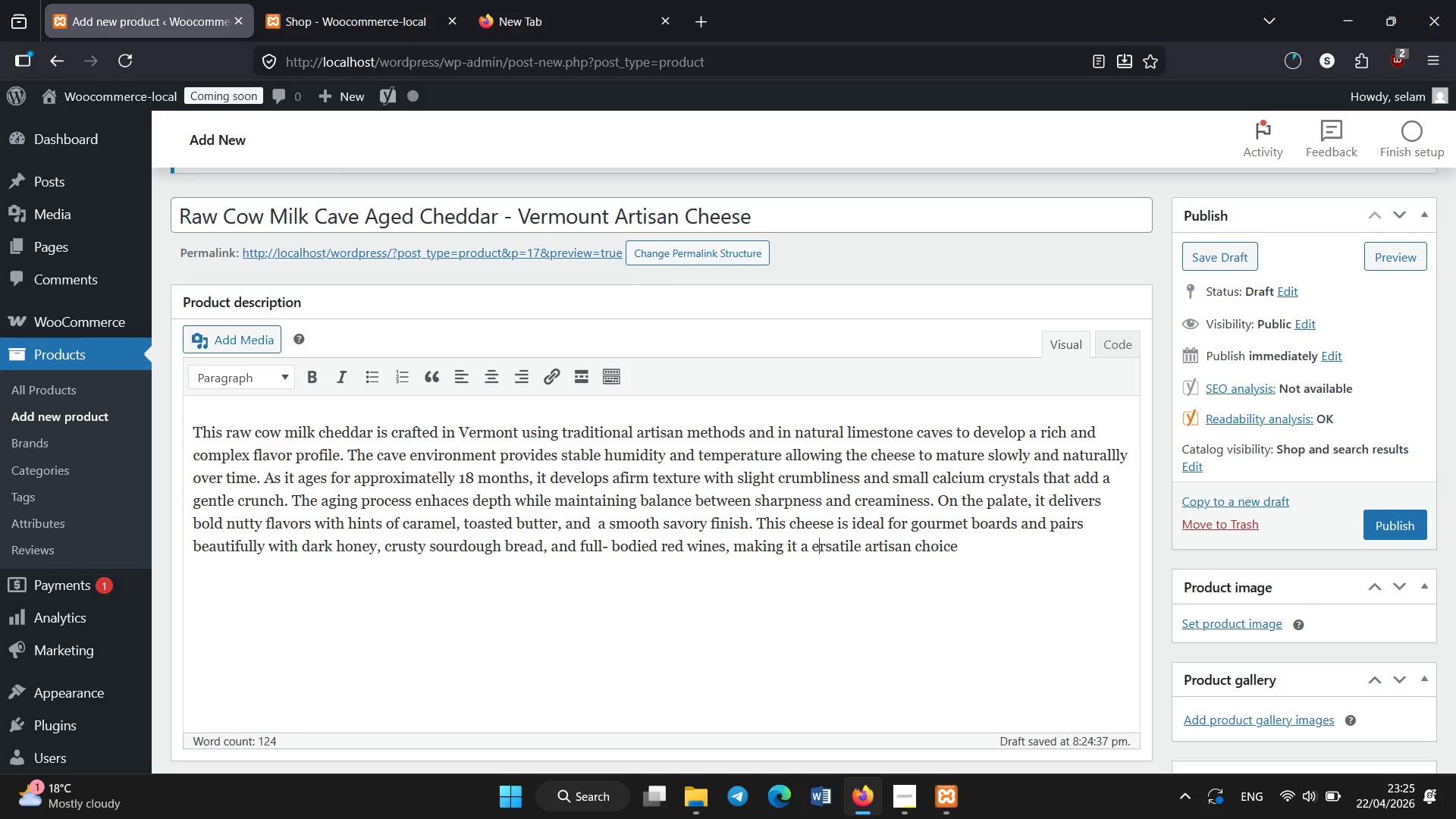 
key(ArrowLeft)
 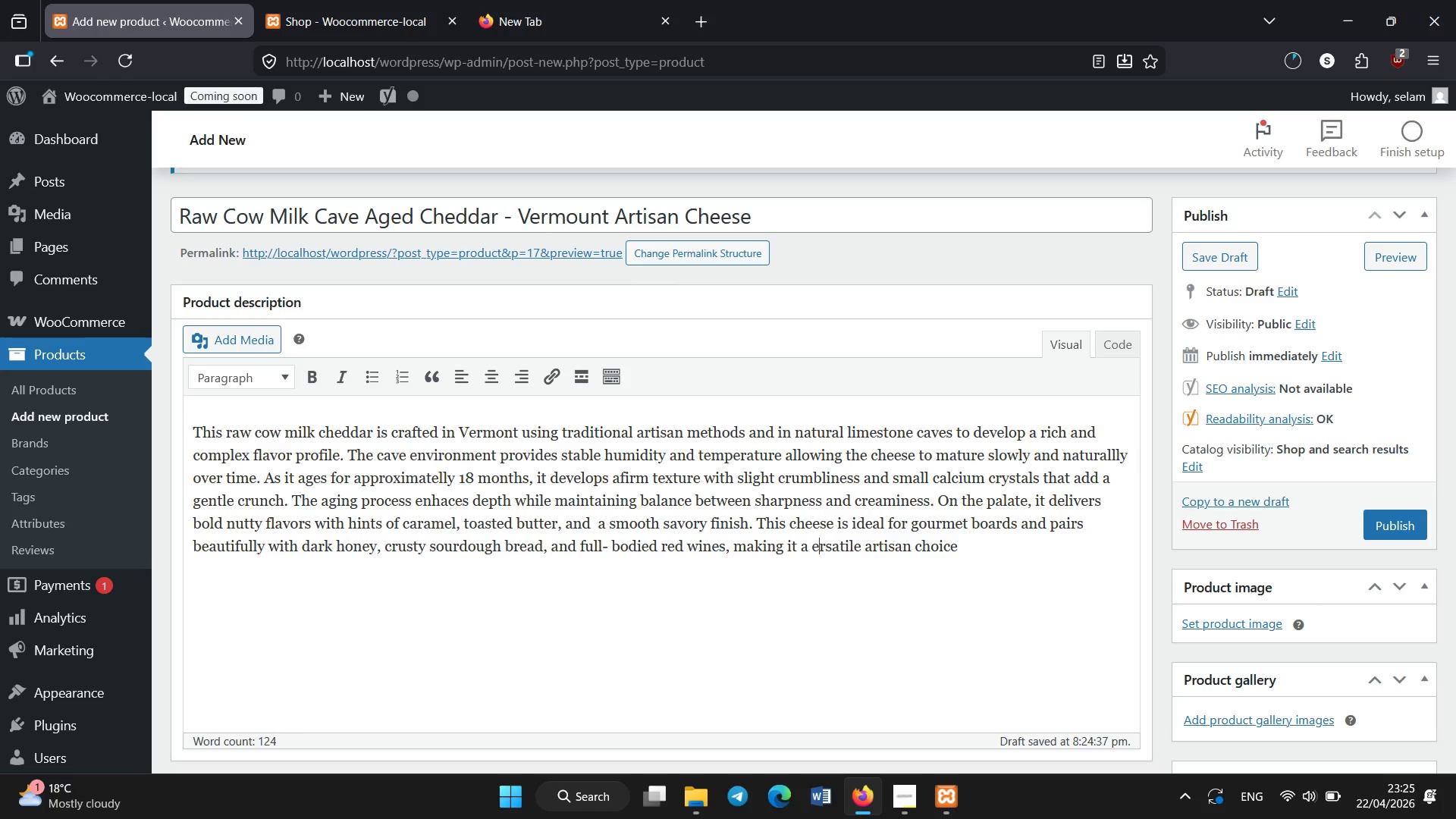 
key(ArrowLeft)
 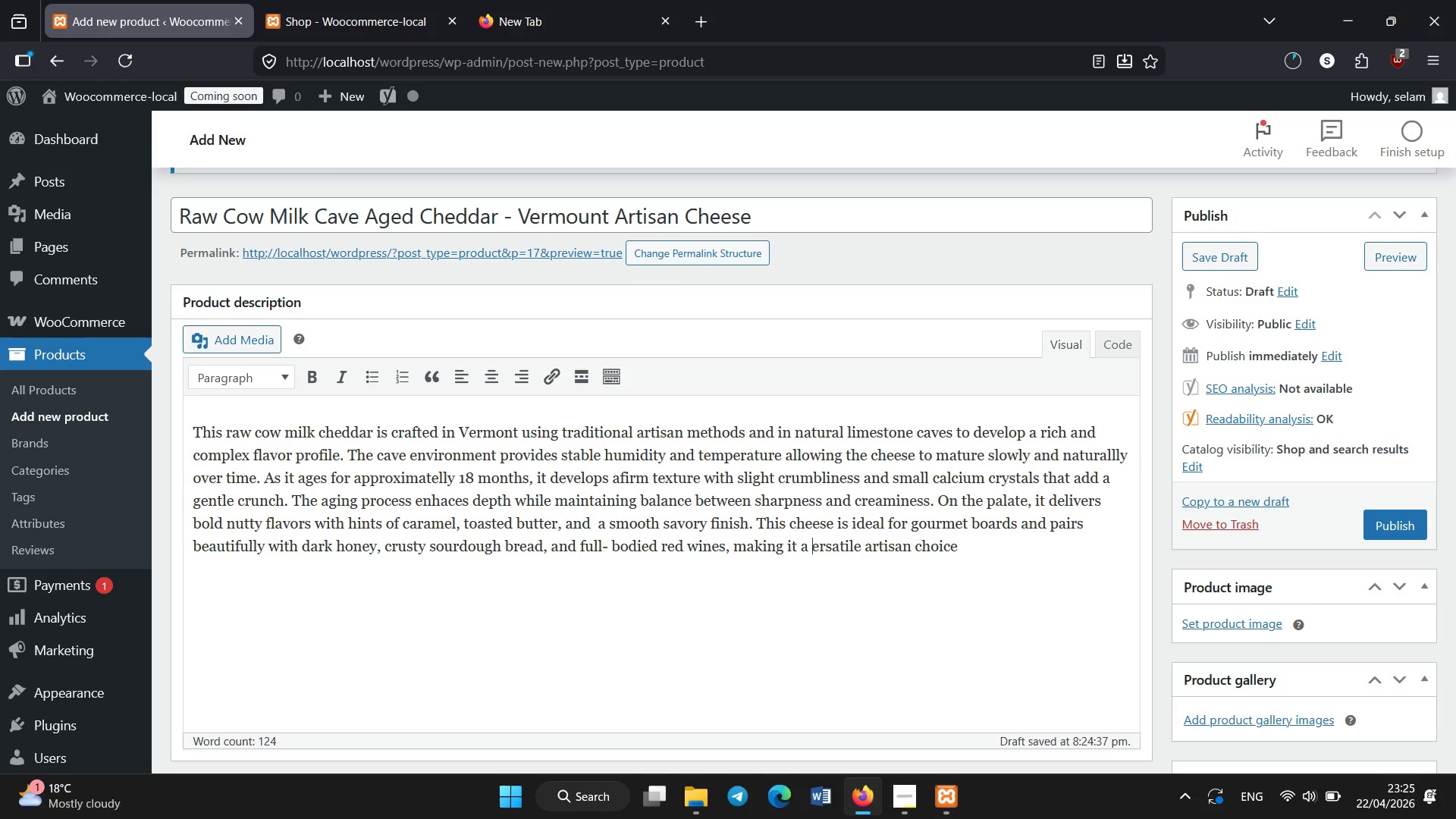 
key(Backspace)
 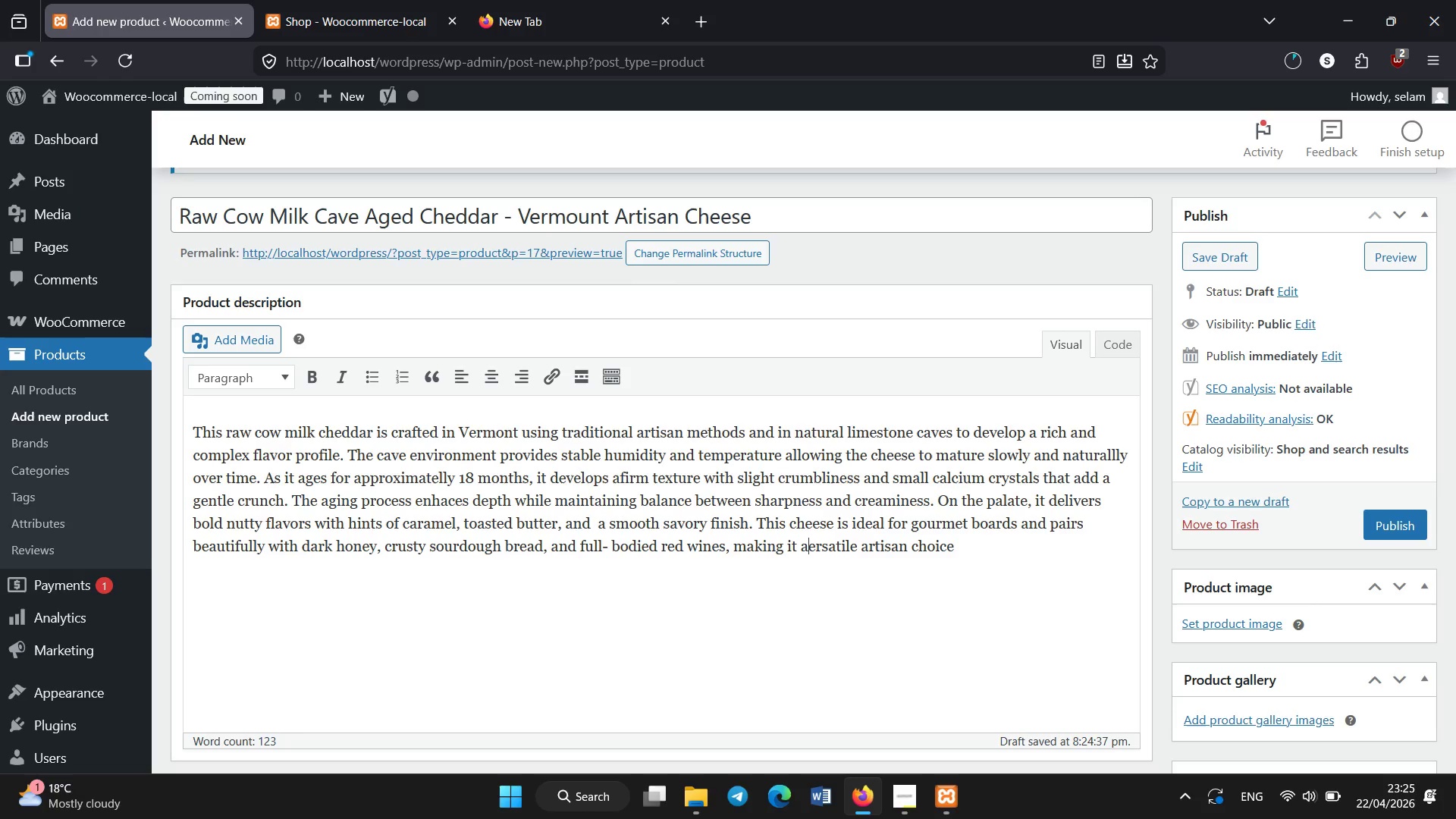 
key(ArrowRight)
 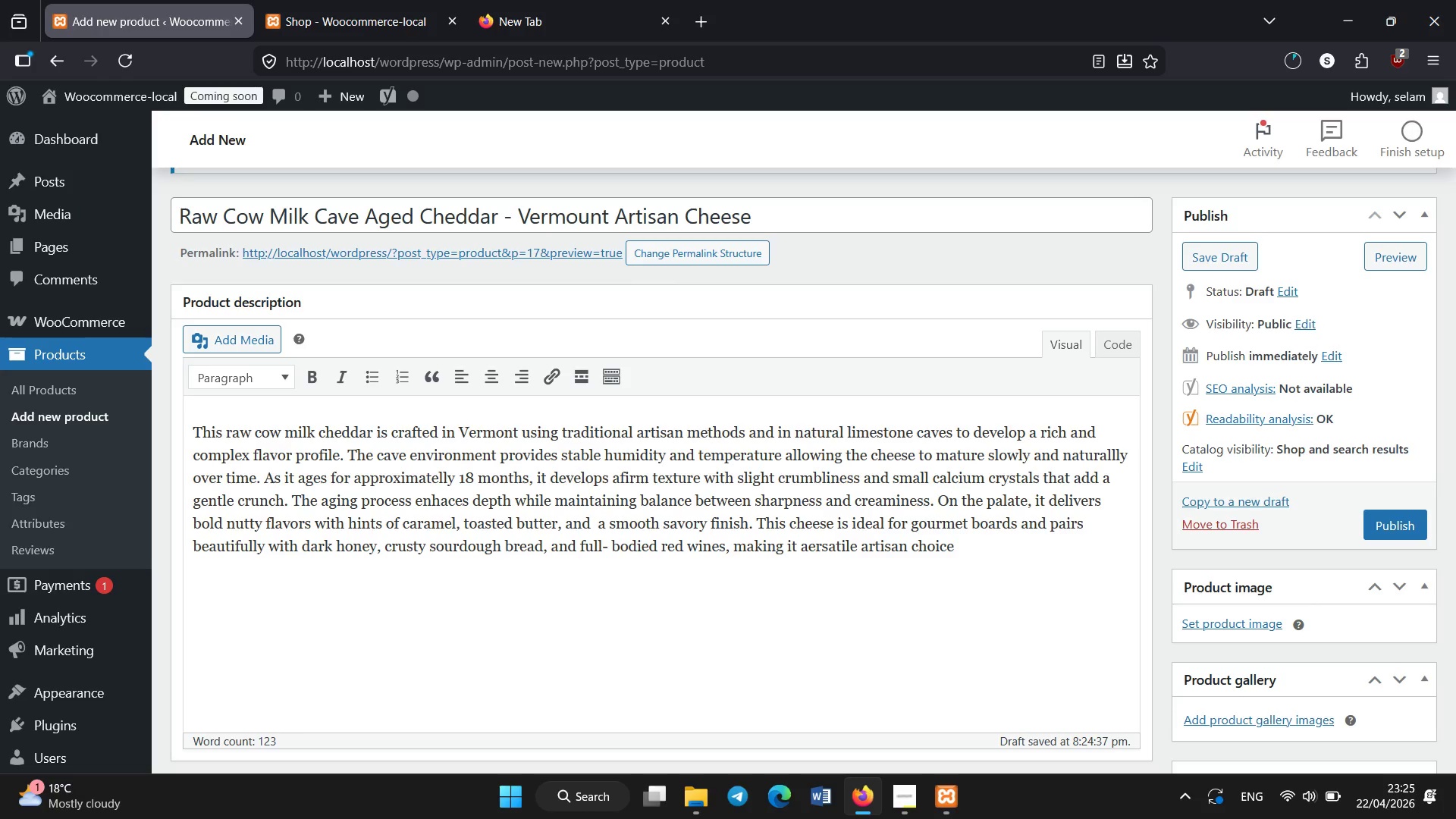 
key(ArrowLeft)
 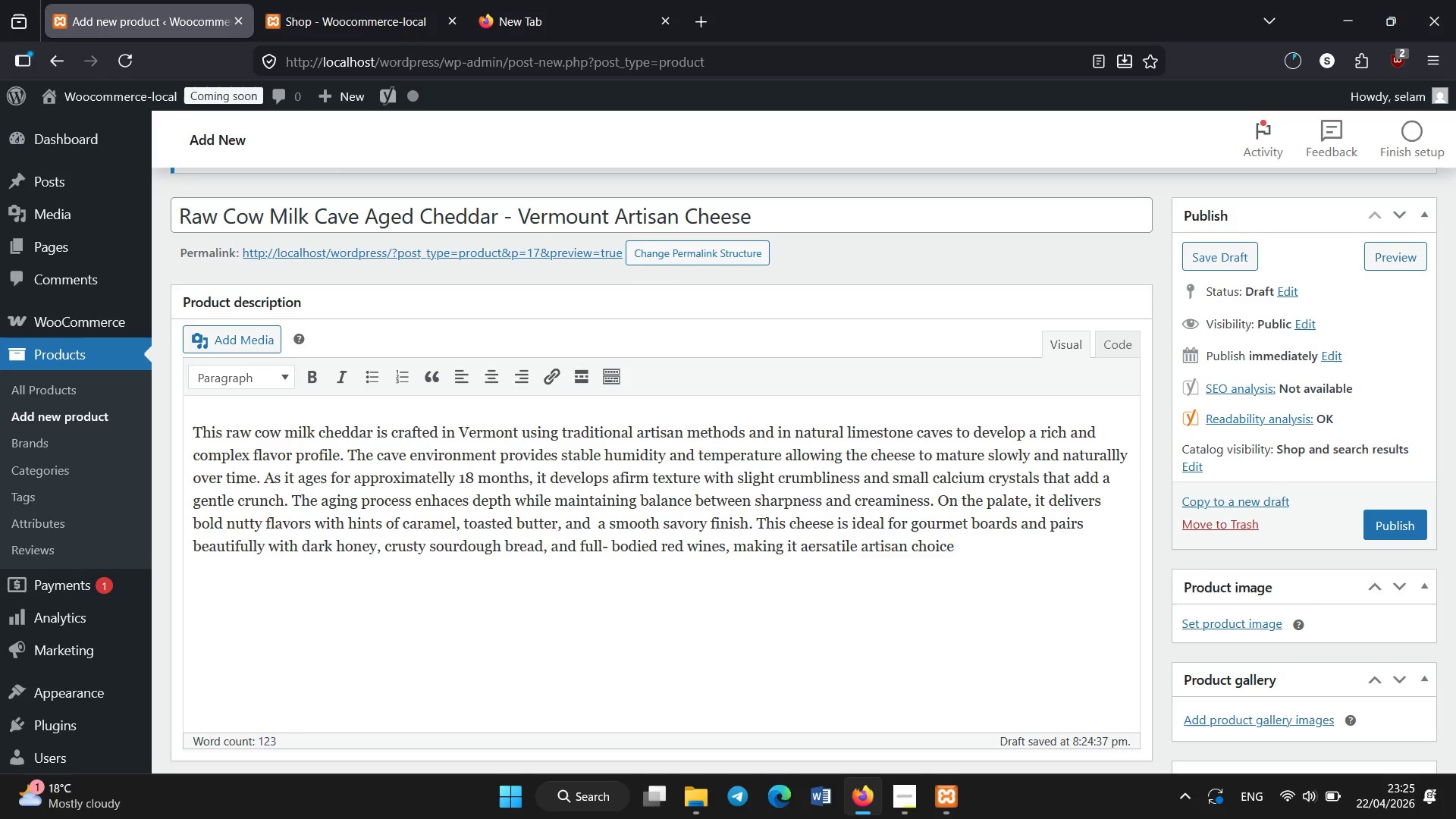 
key(Space)
 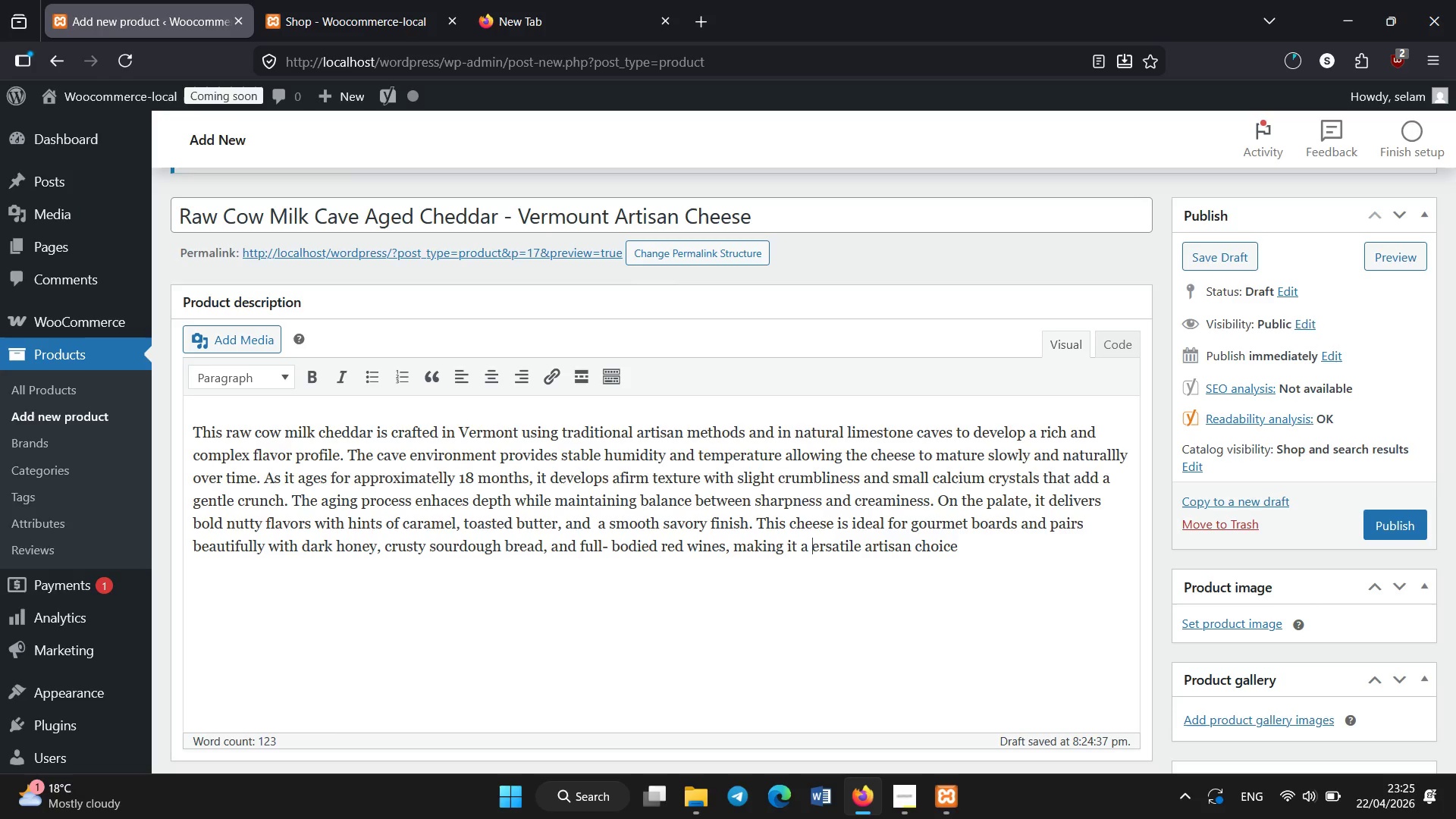 
key(V)
 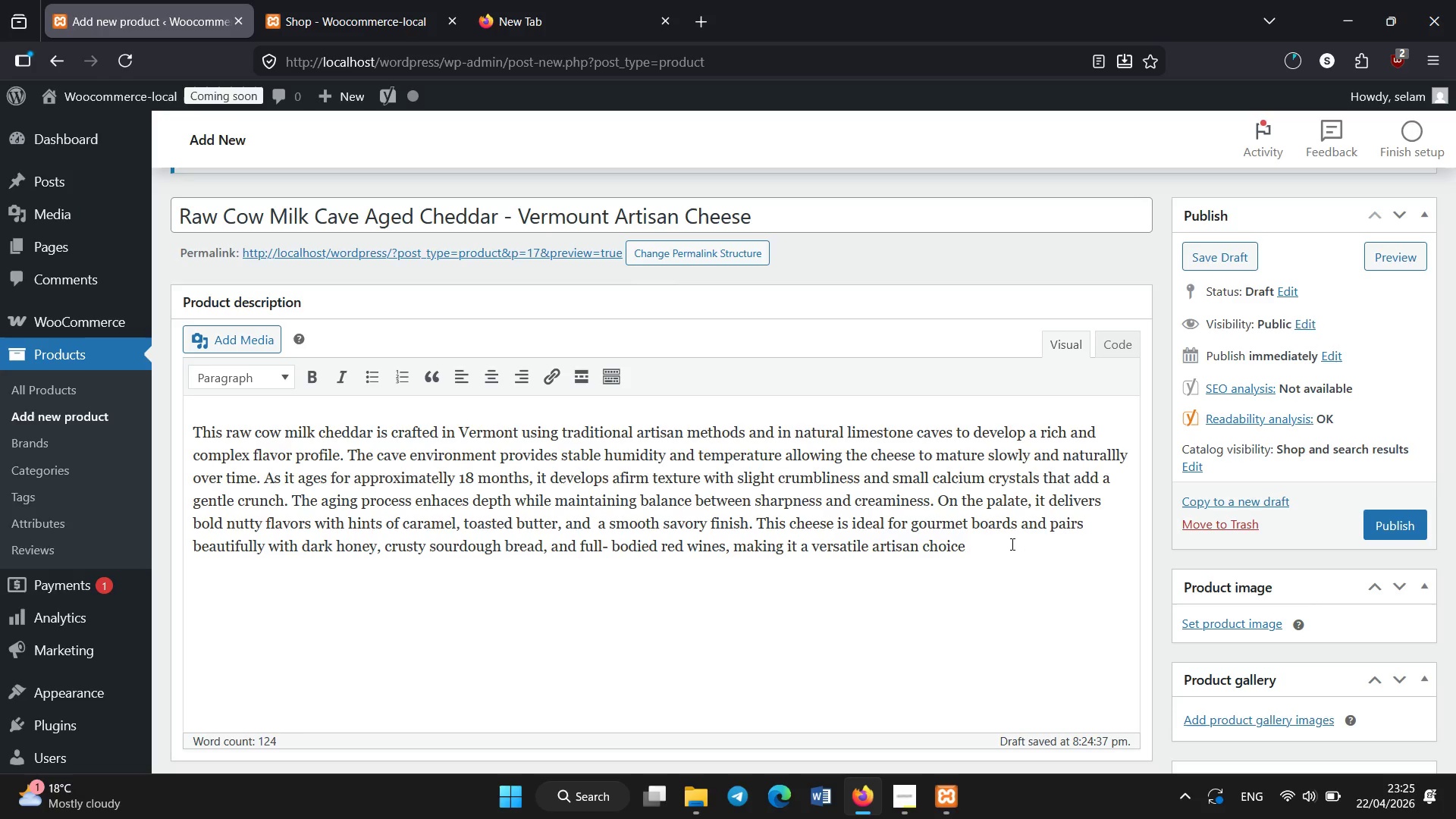 
left_click([1012, 544])
 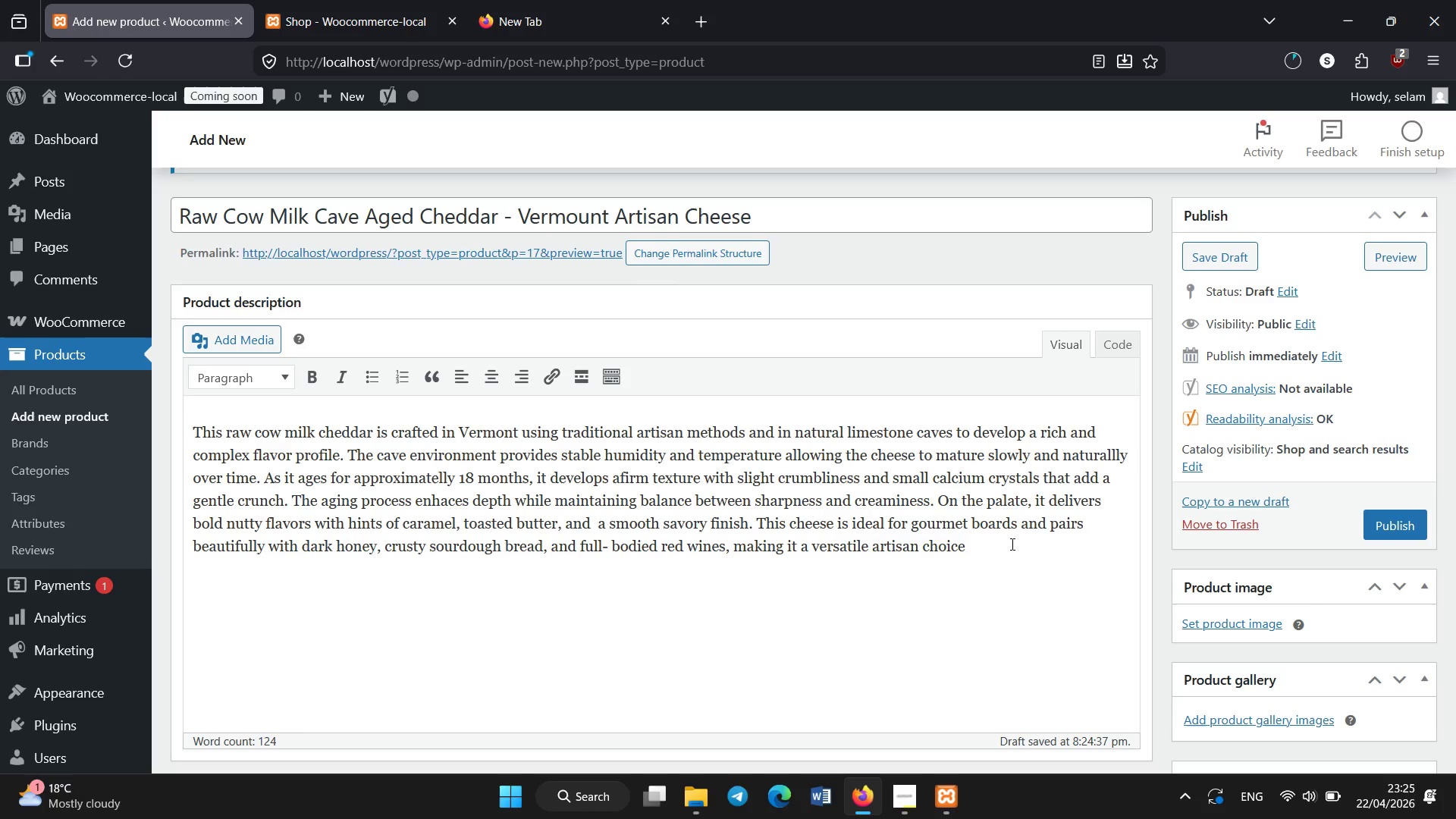 
key(Period)
 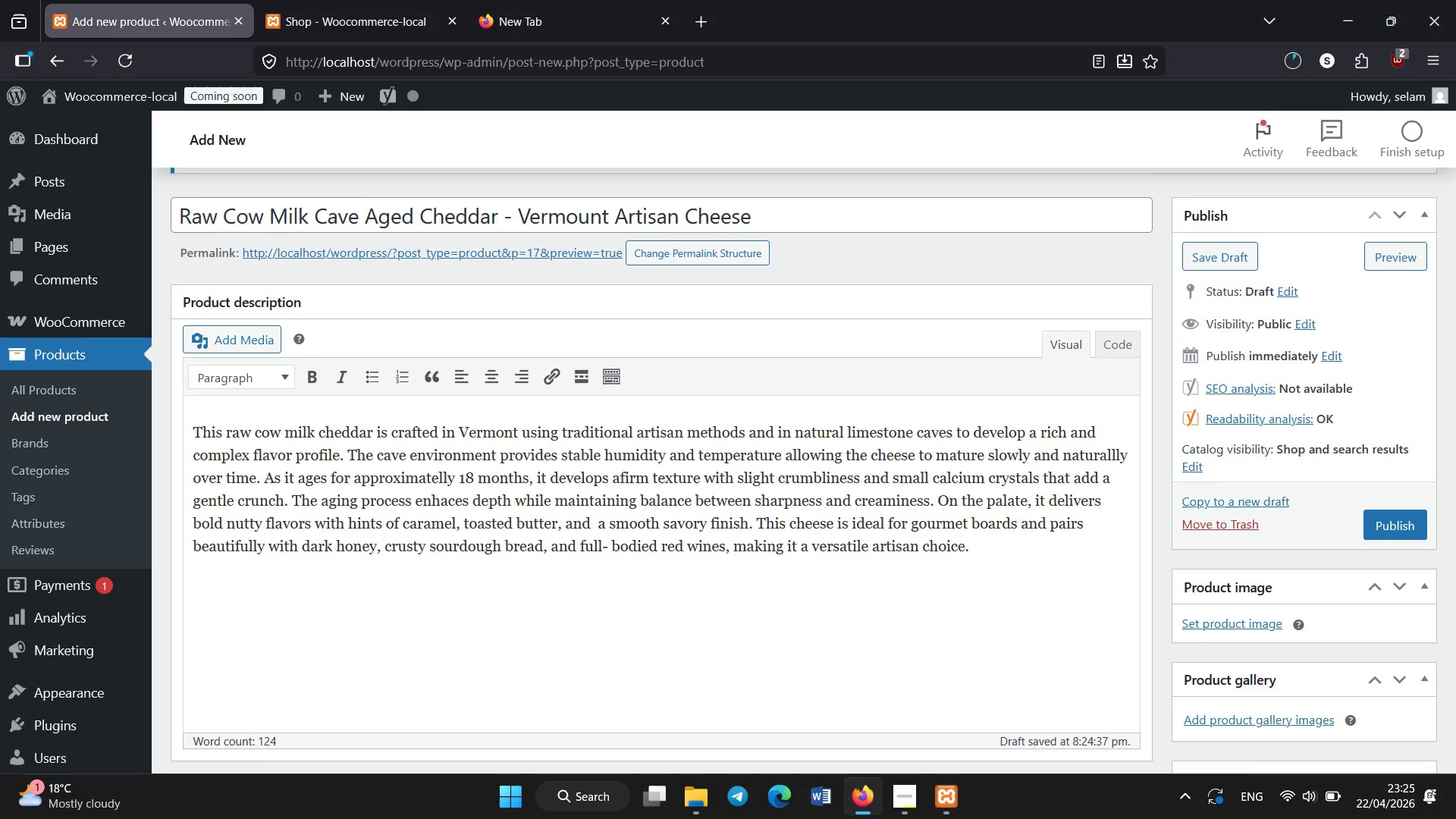 
scroll: coordinate [1012, 544], scroll_direction: none, amount: 0.0
 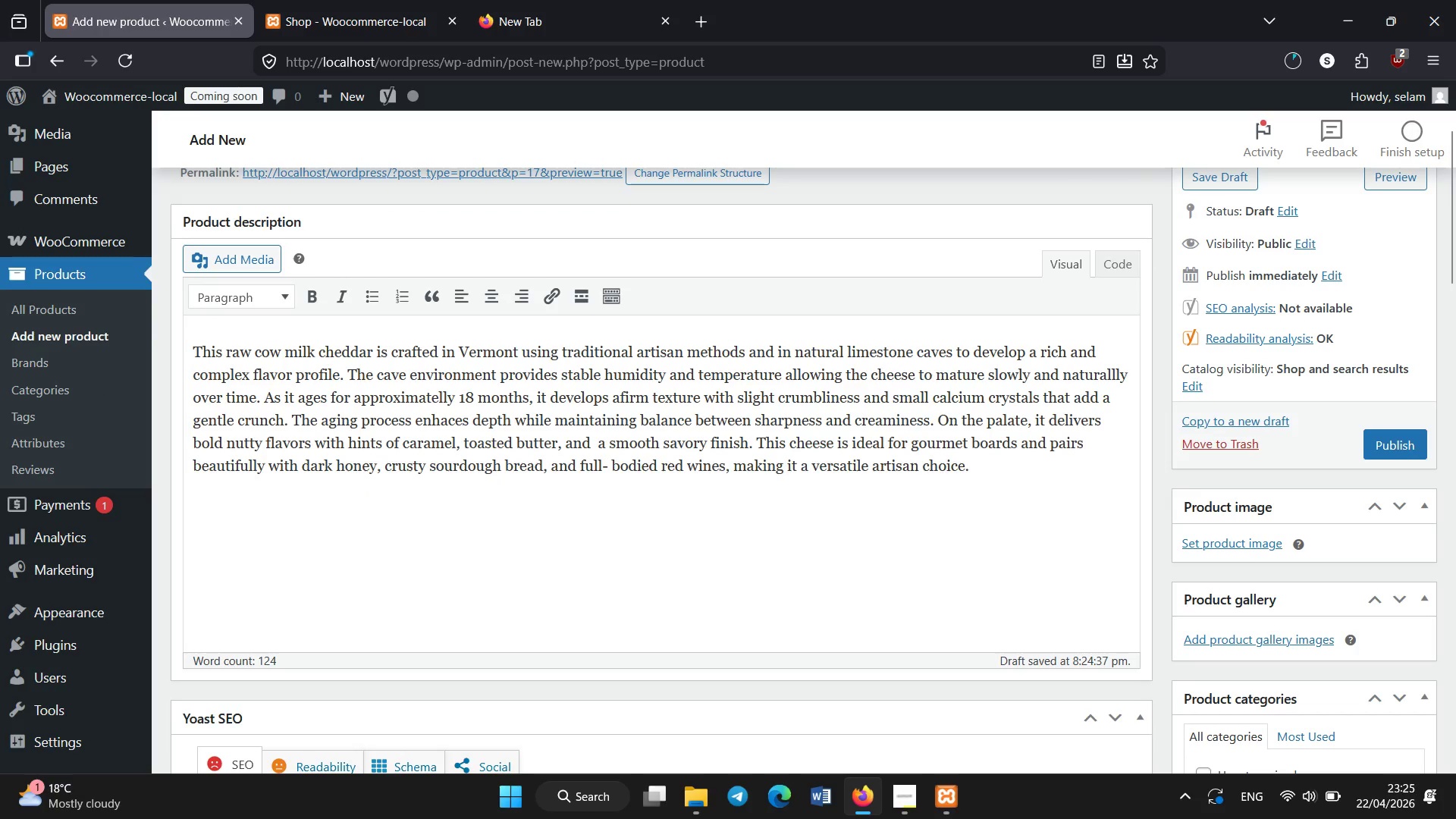 
scroll: coordinate [1012, 544], scroll_direction: down, amount: 21.0
 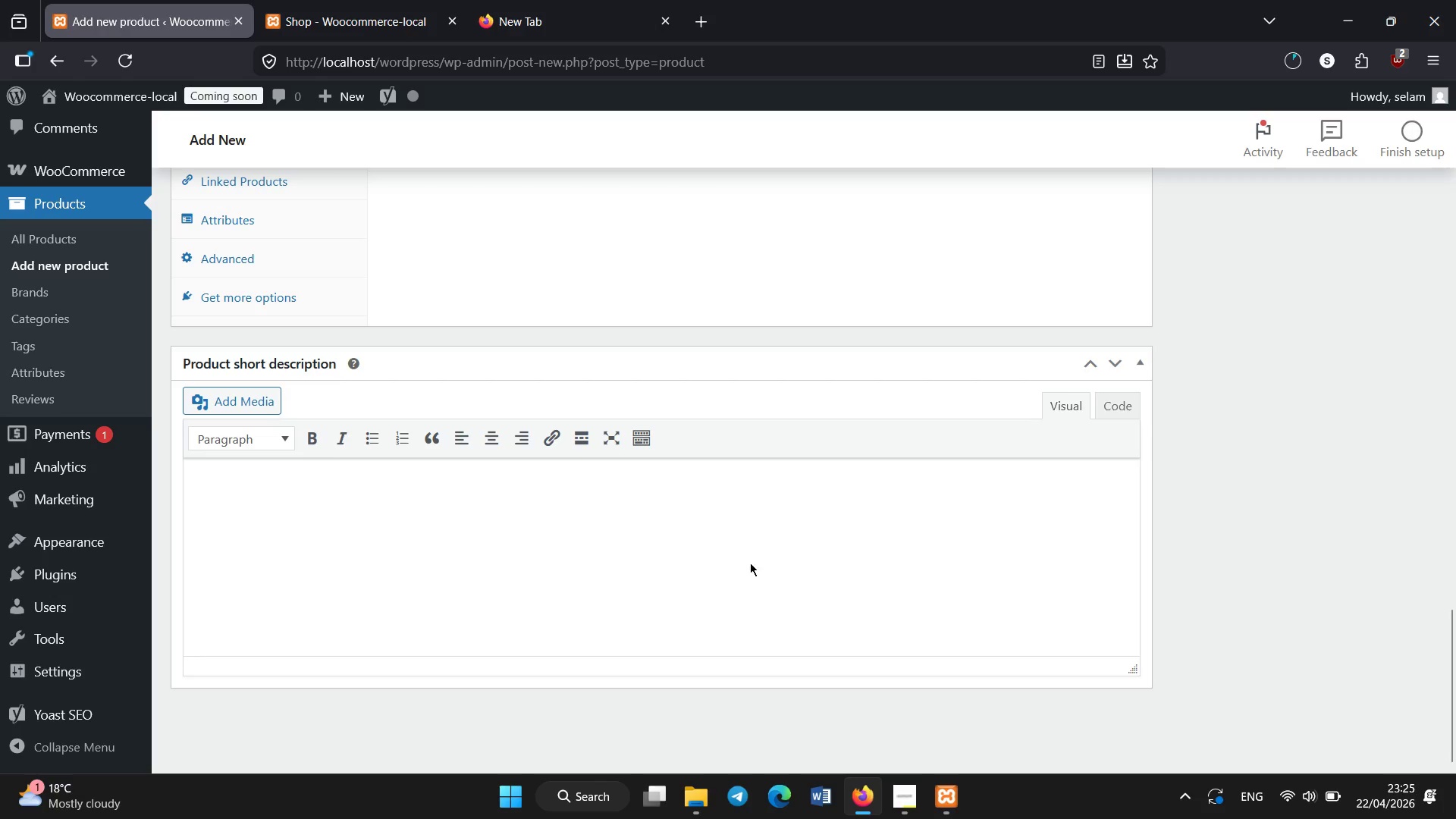 
left_click([738, 556])
 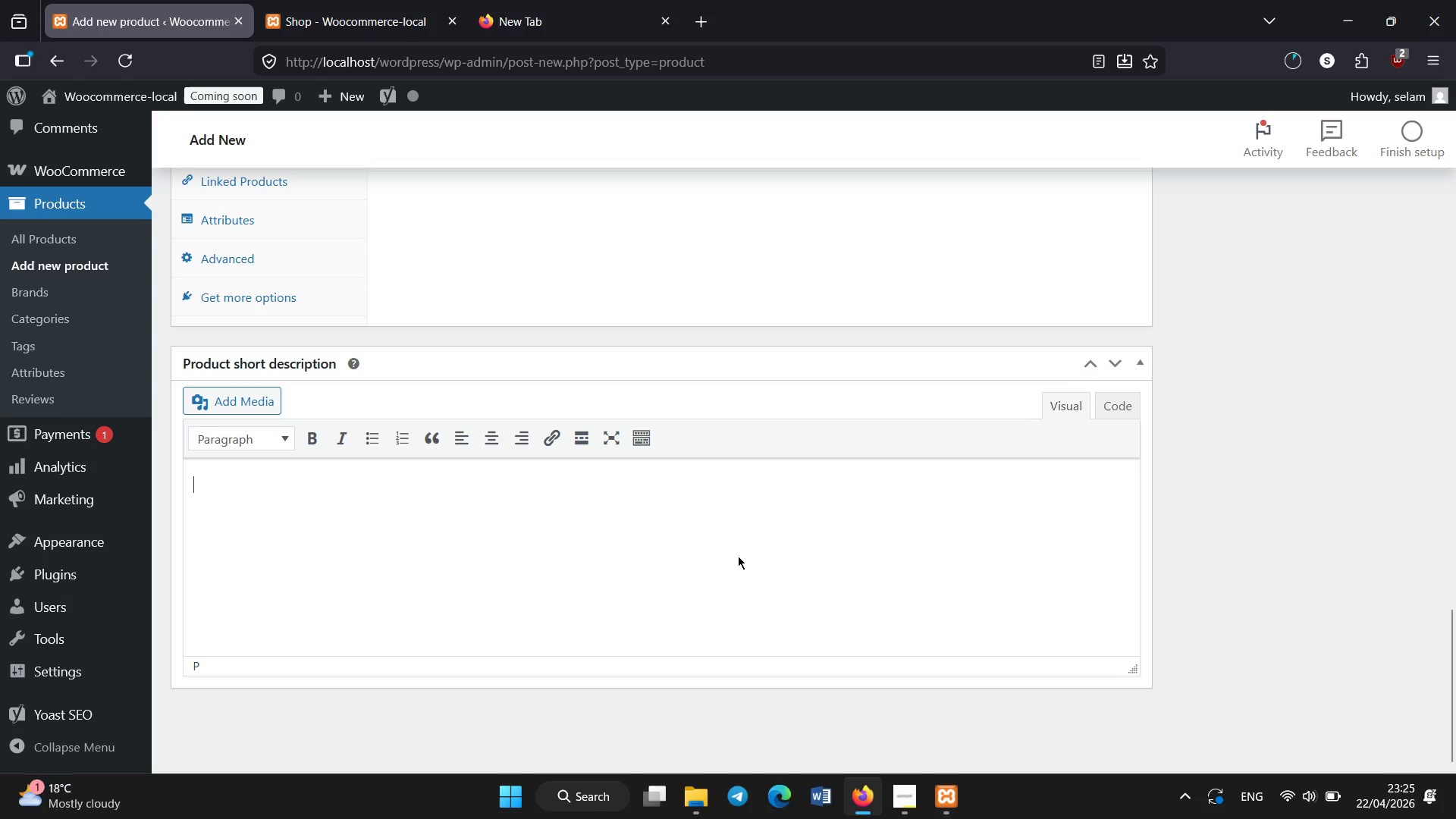 
type(Bold)
 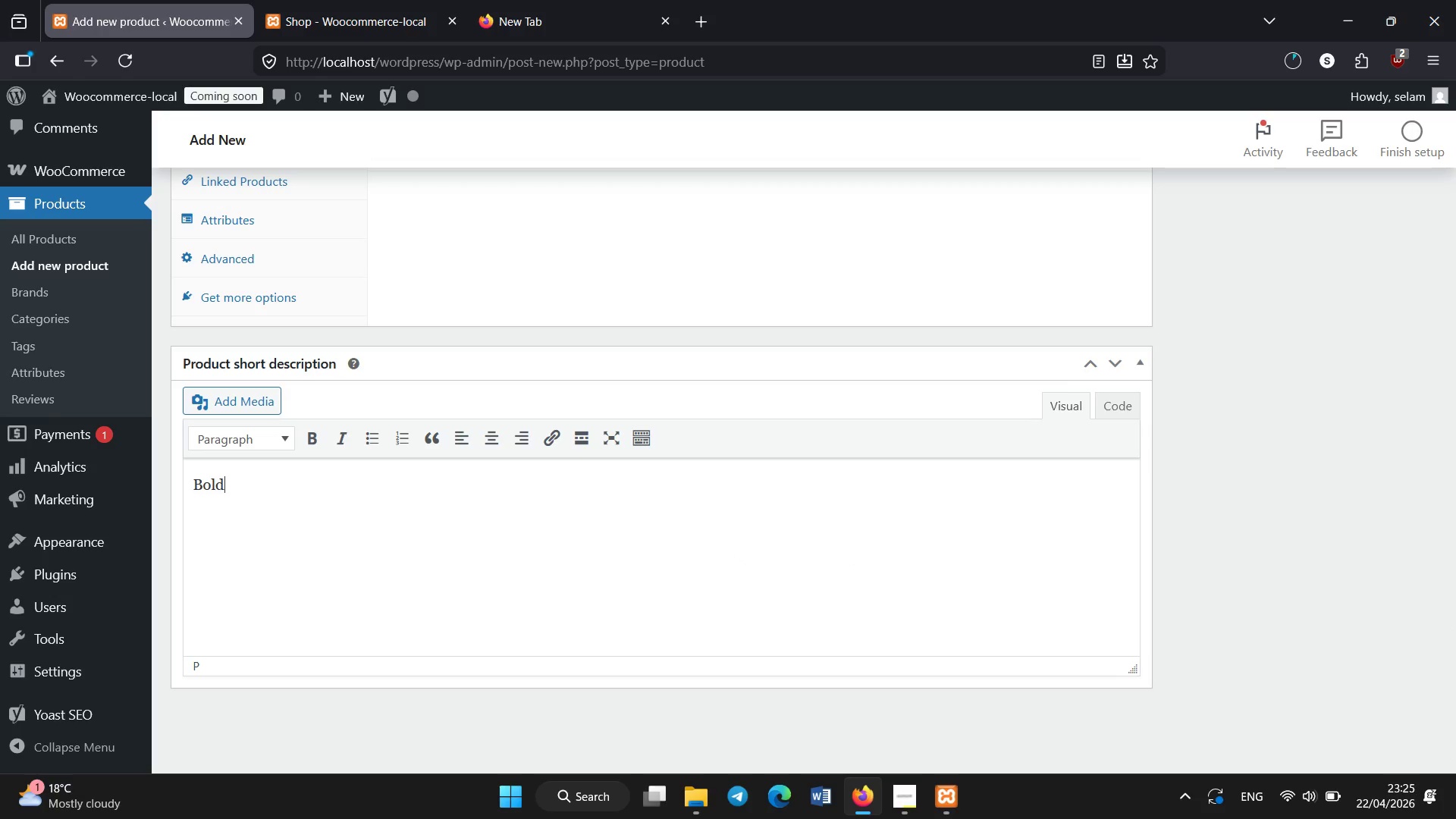 
type(c)
key(Backspace)
type( cave-aged cheddar with nutty flavor and firm texture. Perfect with hi)
key(Backspace)
type(oney and artisan bread.)
 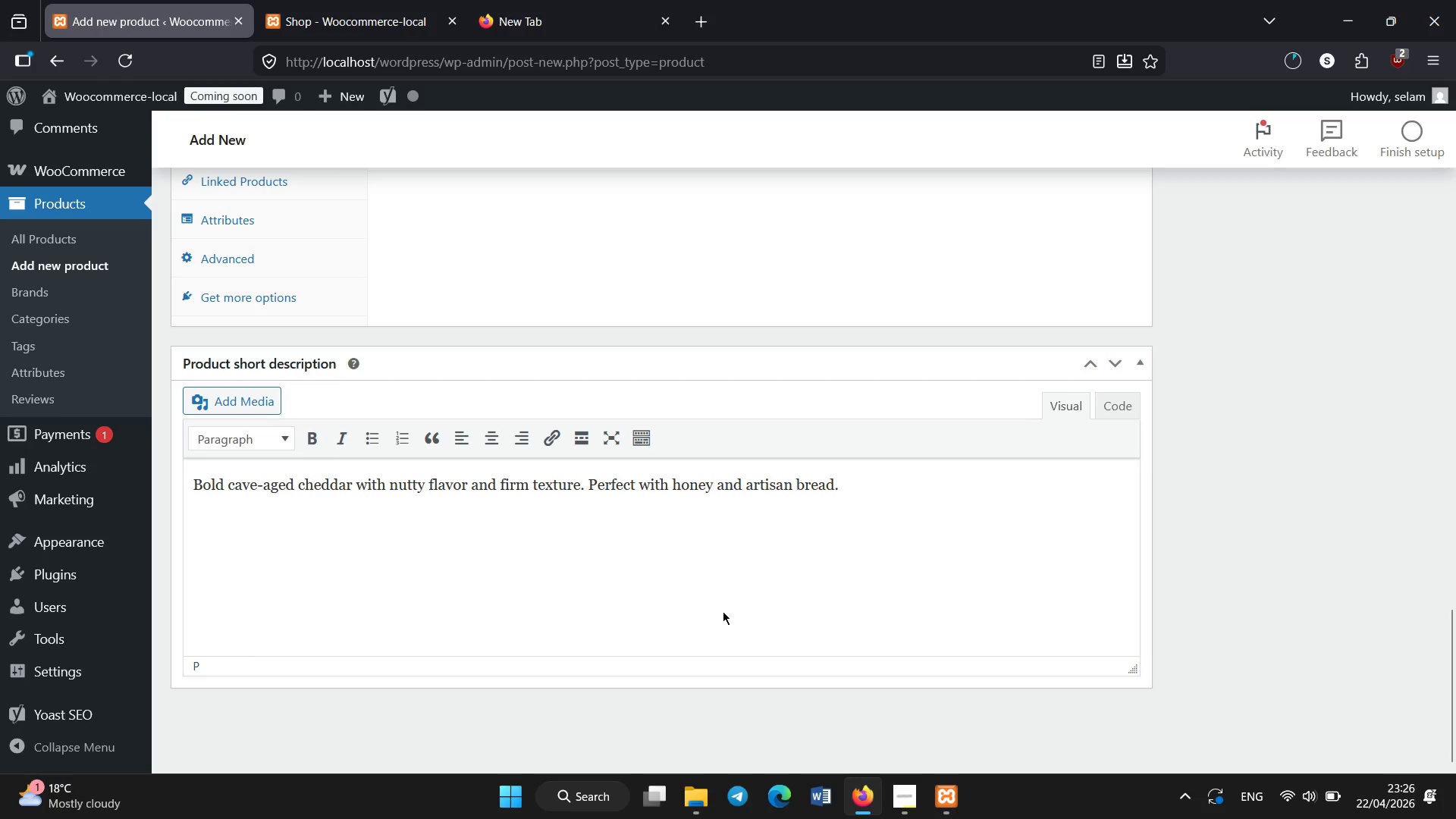 
scroll: coordinate [723, 611], scroll_direction: up, amount: 23.0
 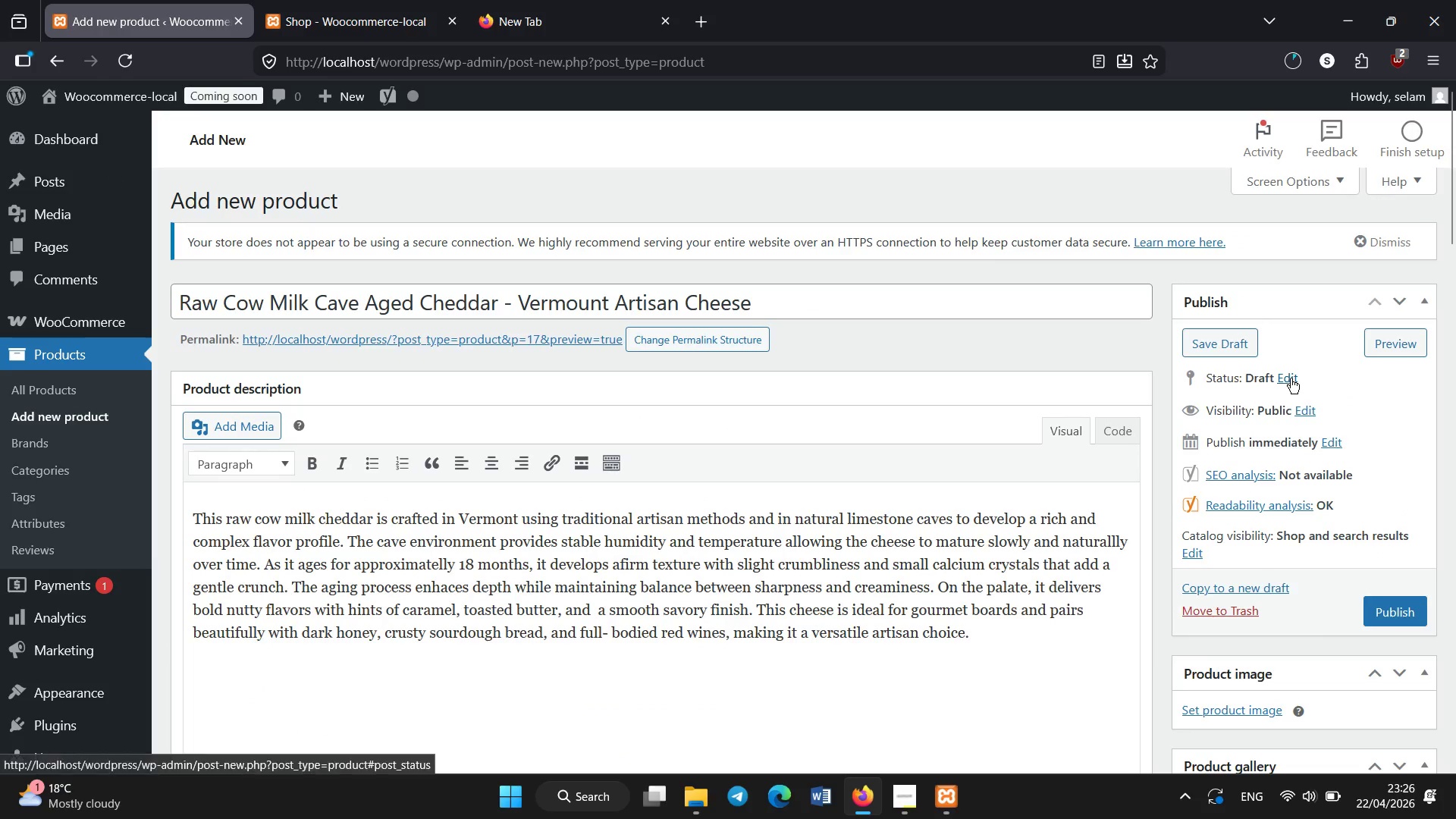 
scroll: coordinate [1291, 378], scroll_direction: none, amount: 0.0
 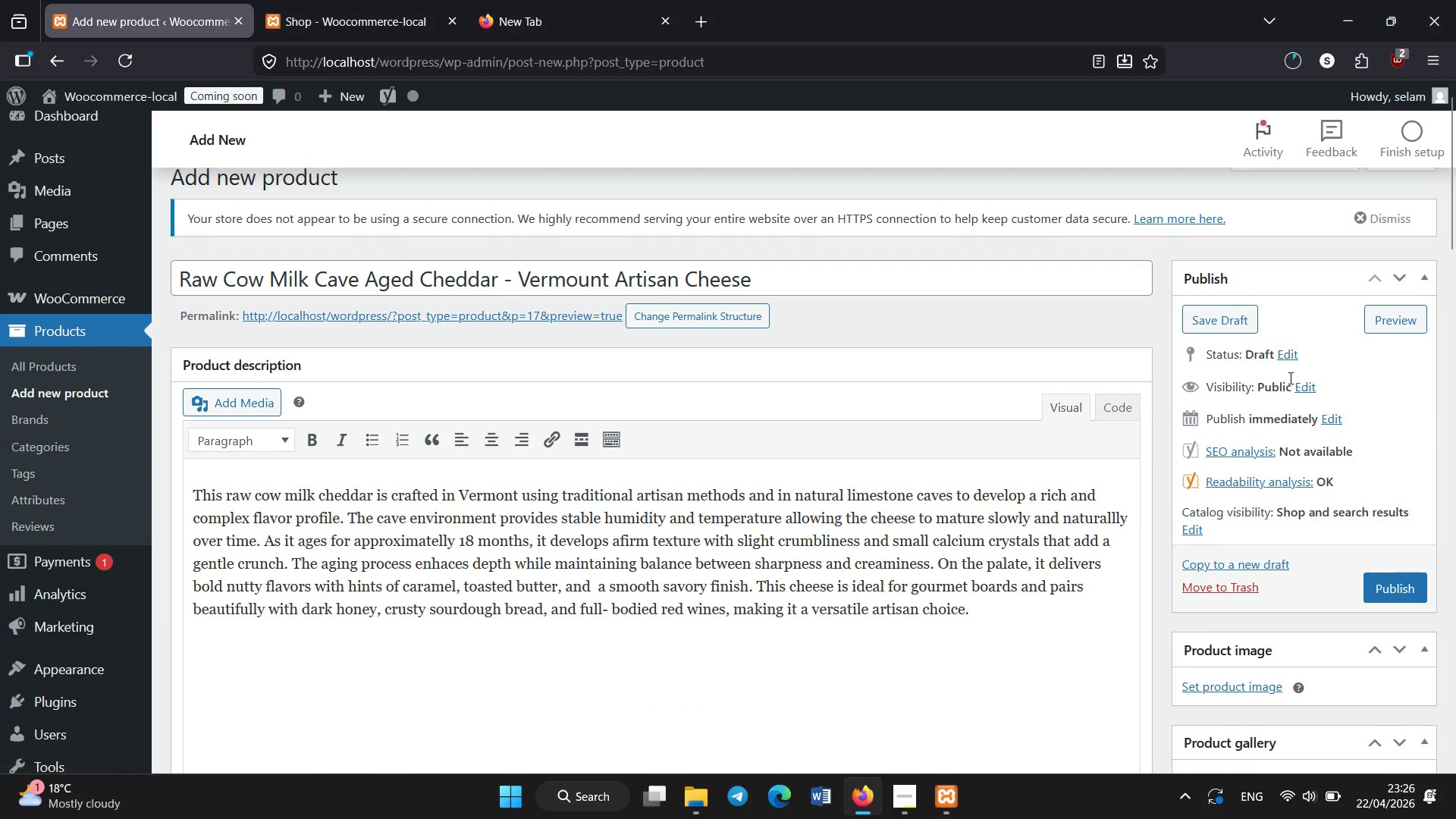 
scroll: coordinate [1291, 378], scroll_direction: down, amount: 1.0
 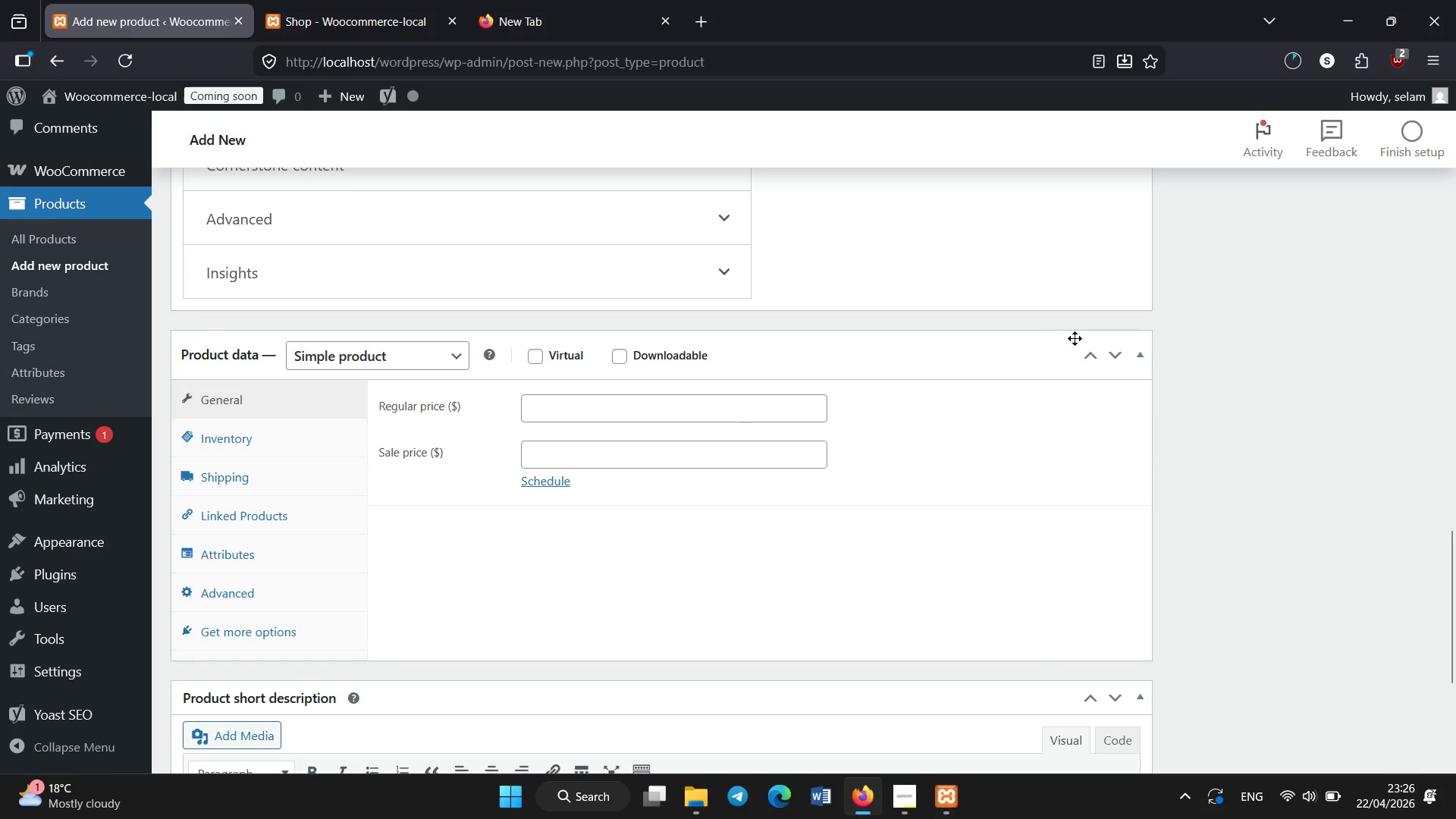 
left_click([1084, 356])
 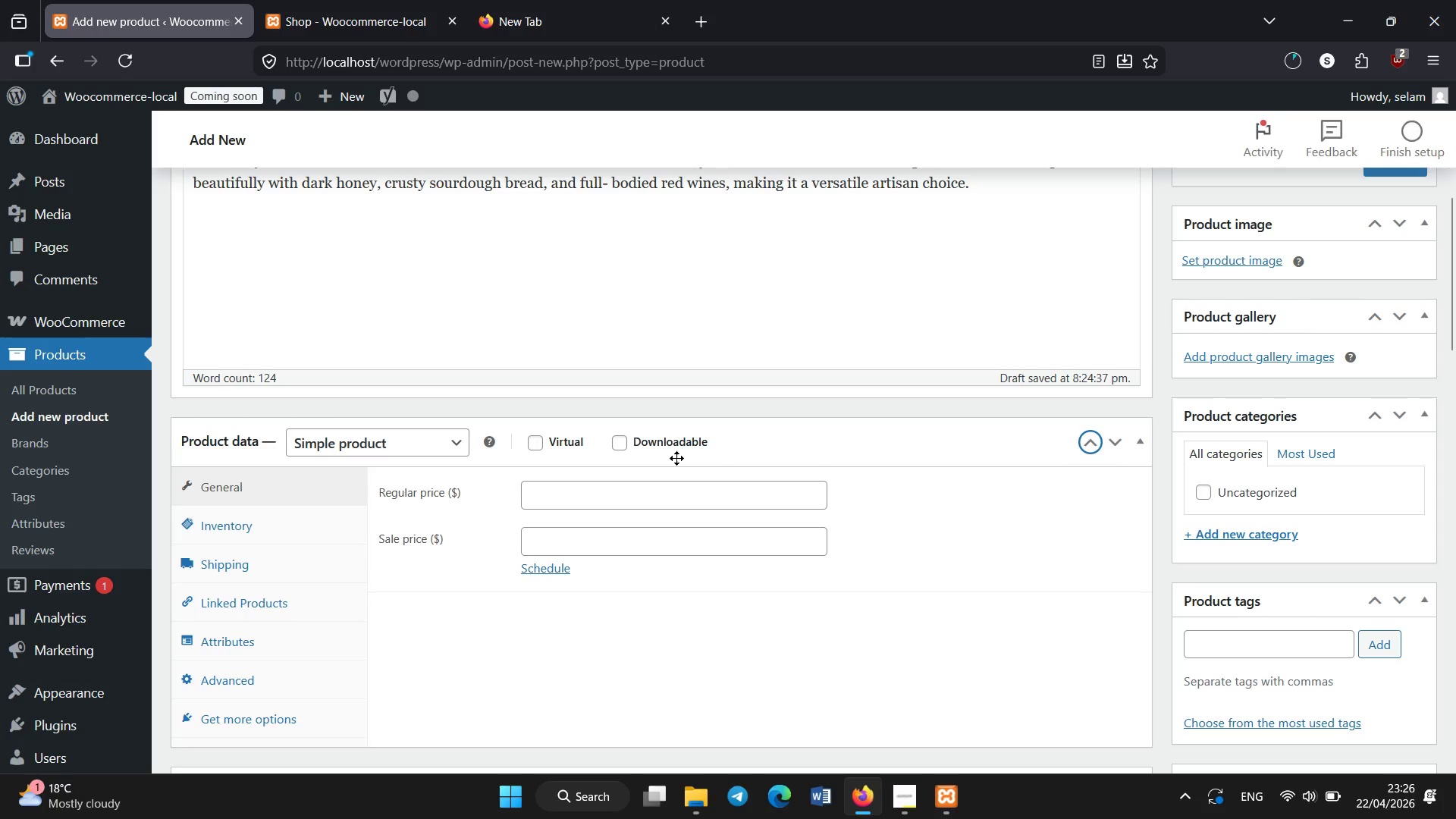 
wait(5.61)
 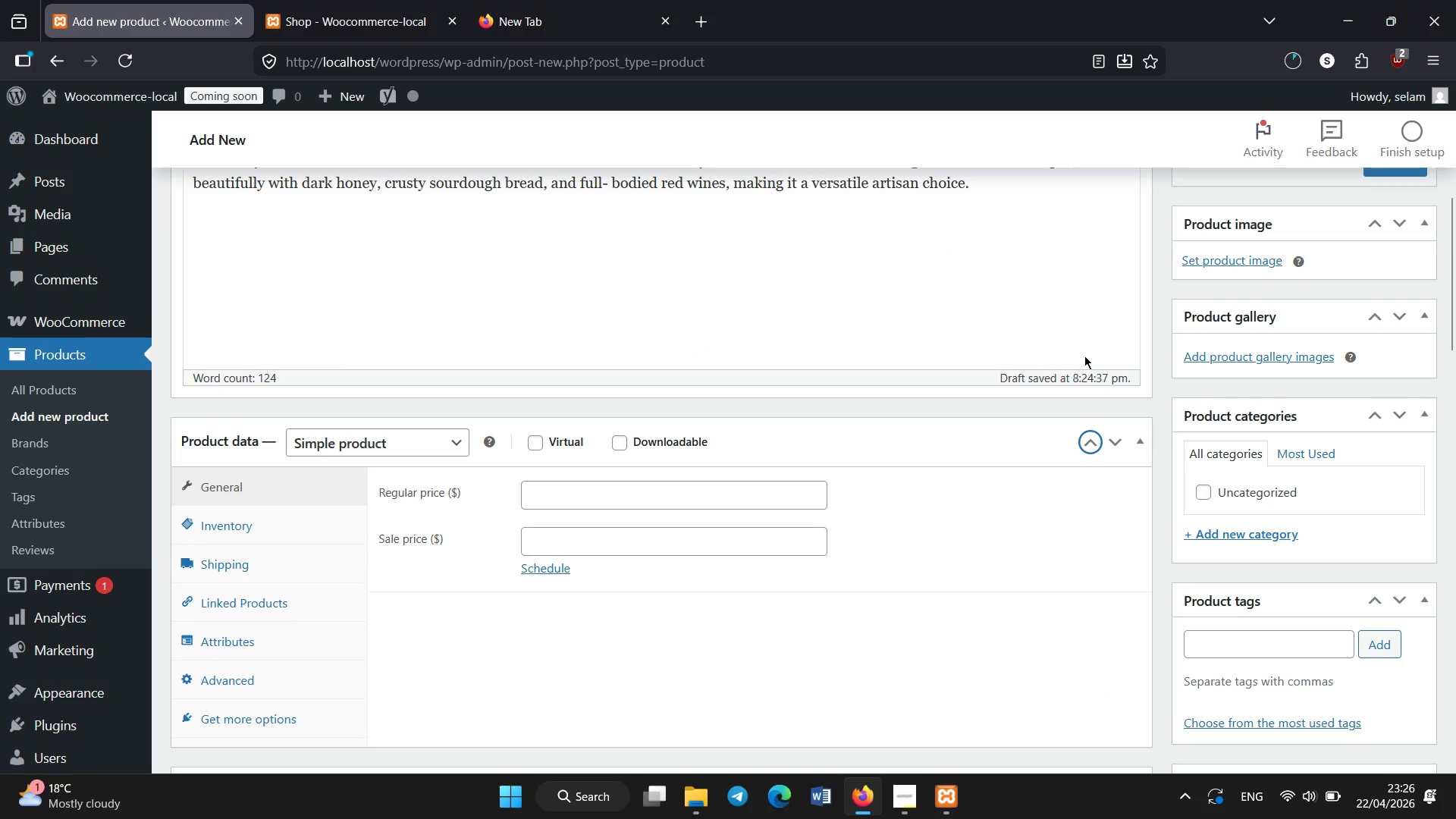 
left_click([664, 491])
 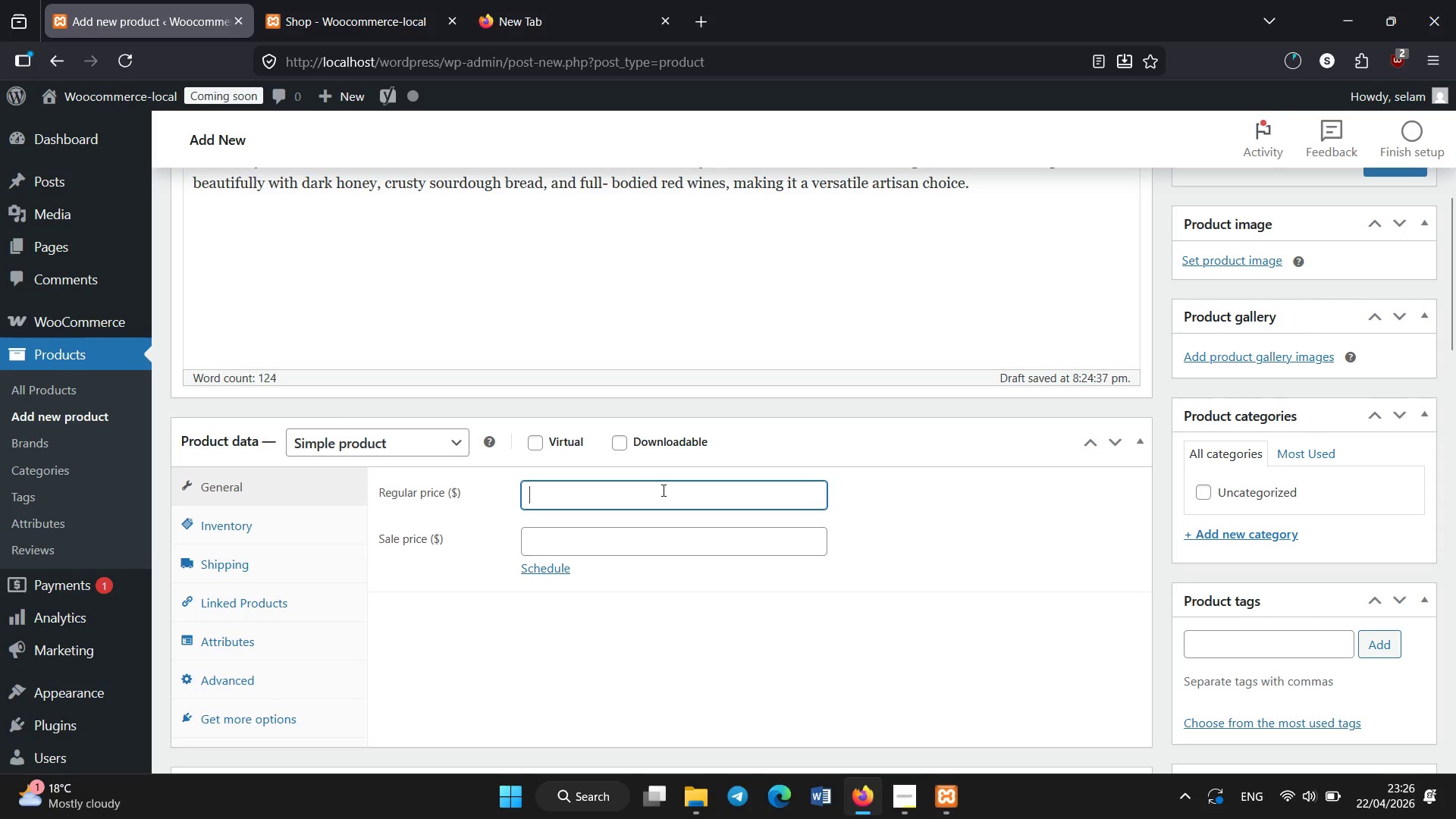 
type(12)
 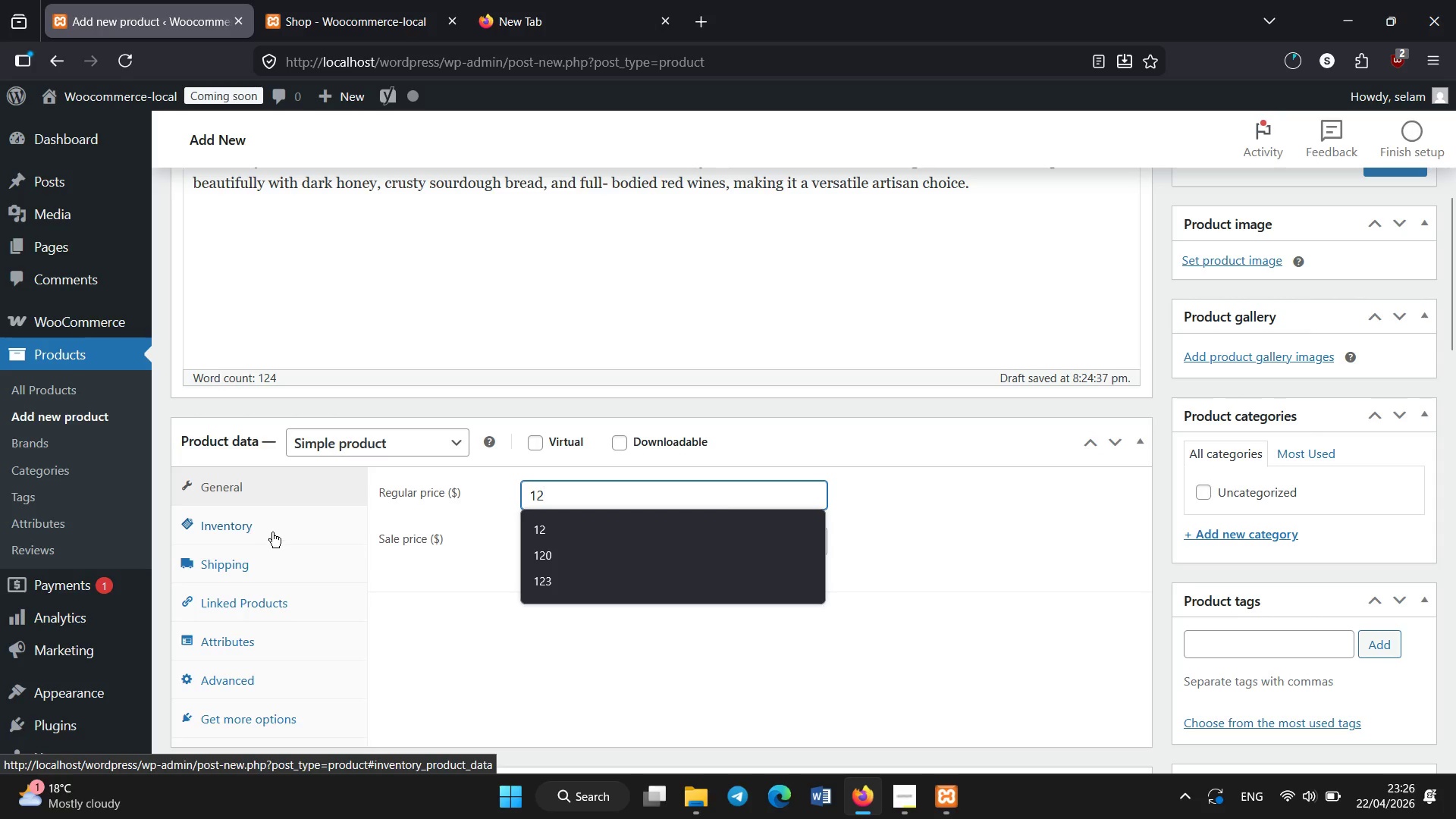 
left_click([273, 530])
 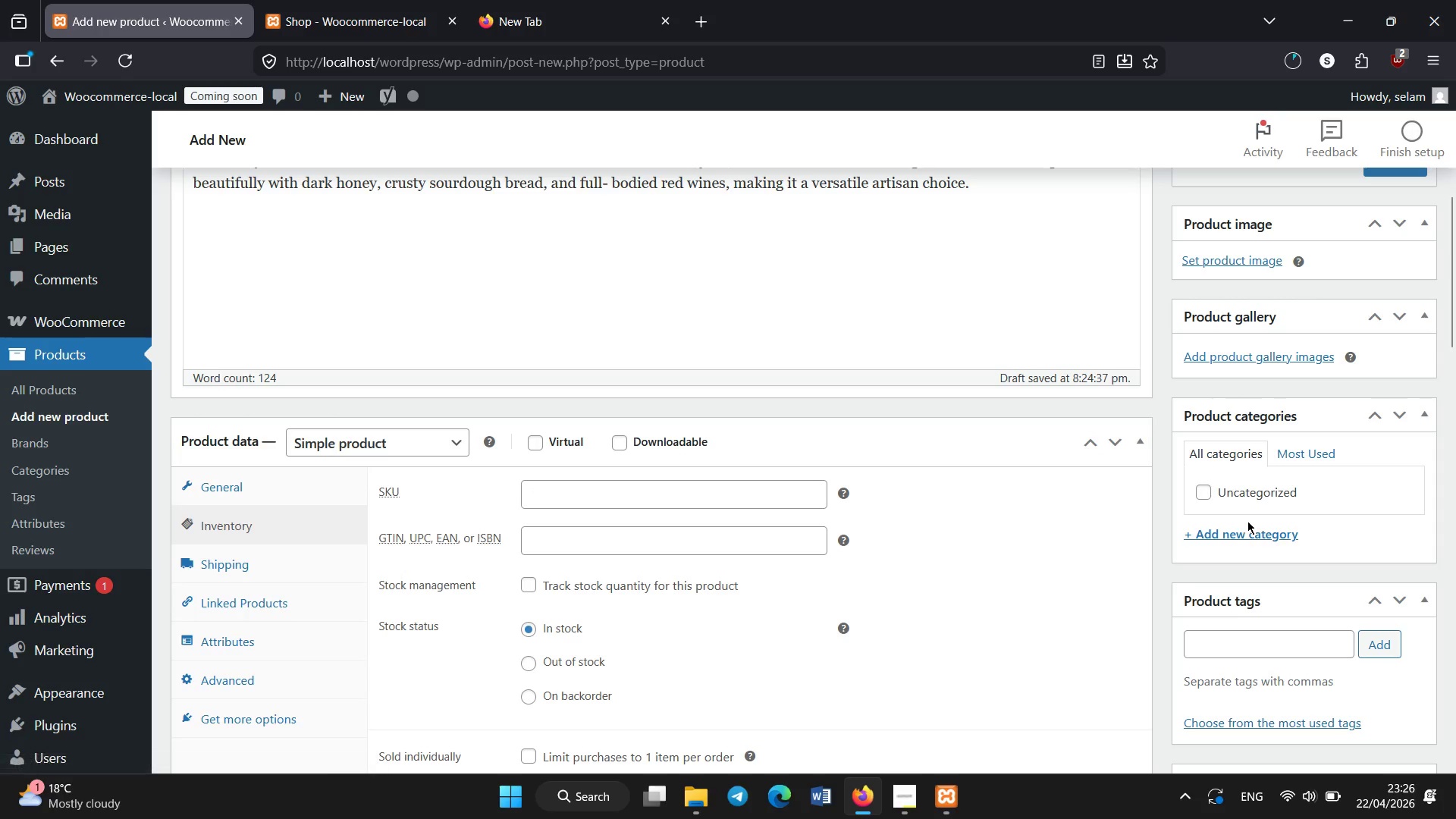 
left_click([1245, 529])
 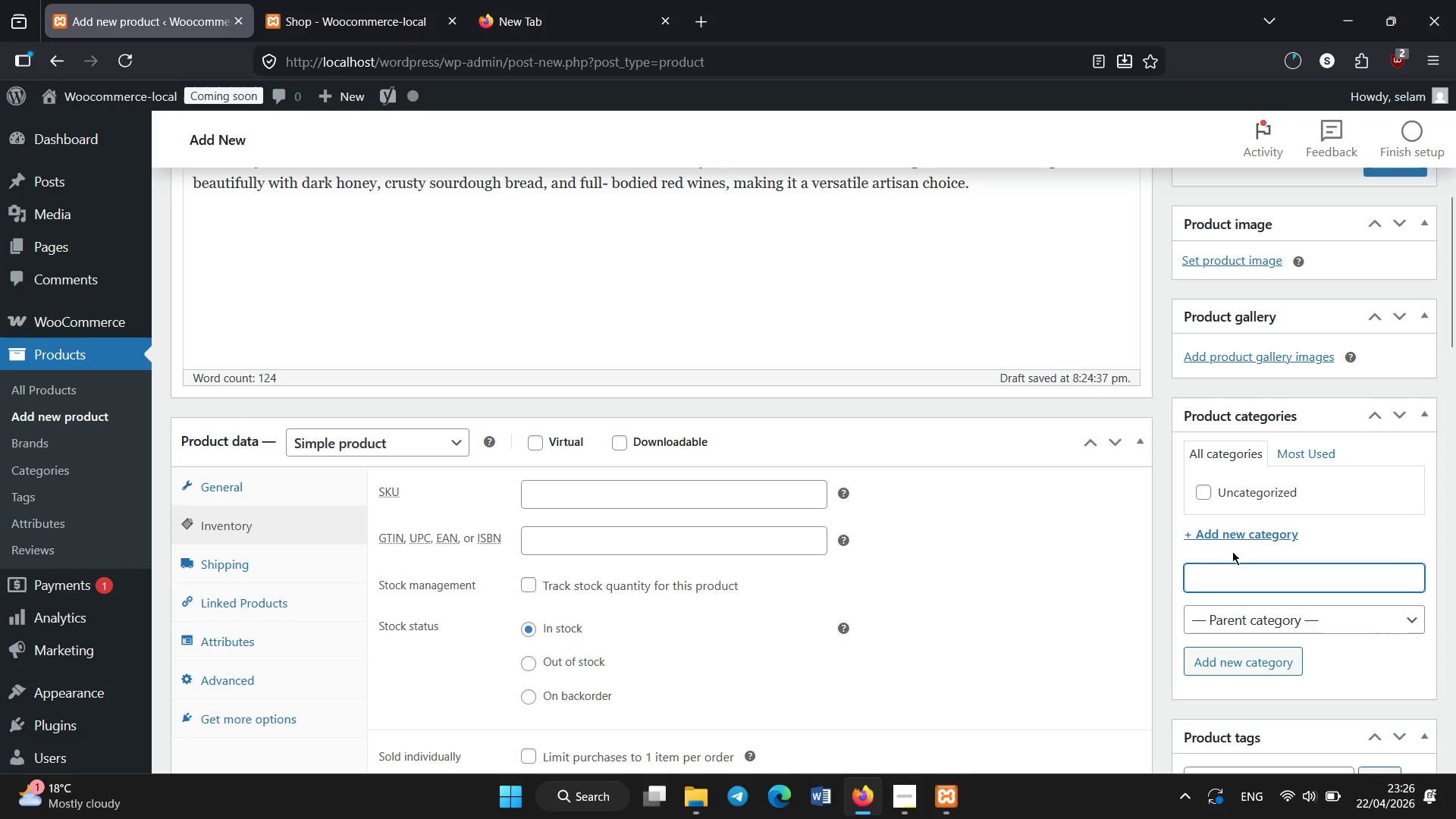 
type(Hae)
key(Backspace)
type(rd Vhe)
key(Backspace)
key(Backspace)
key(Backspace)
type(Cheeses)
 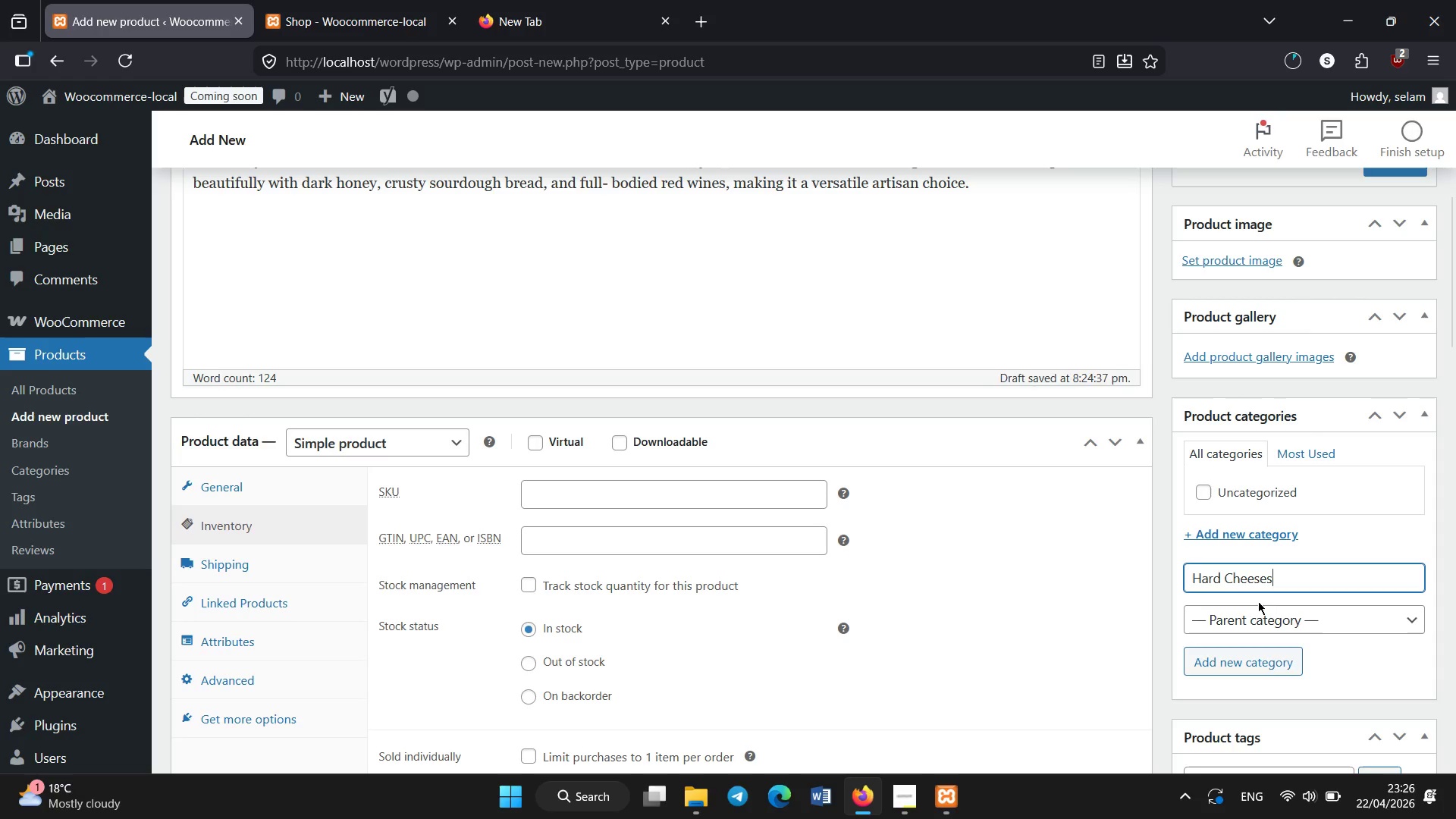 
left_click([1255, 654])
 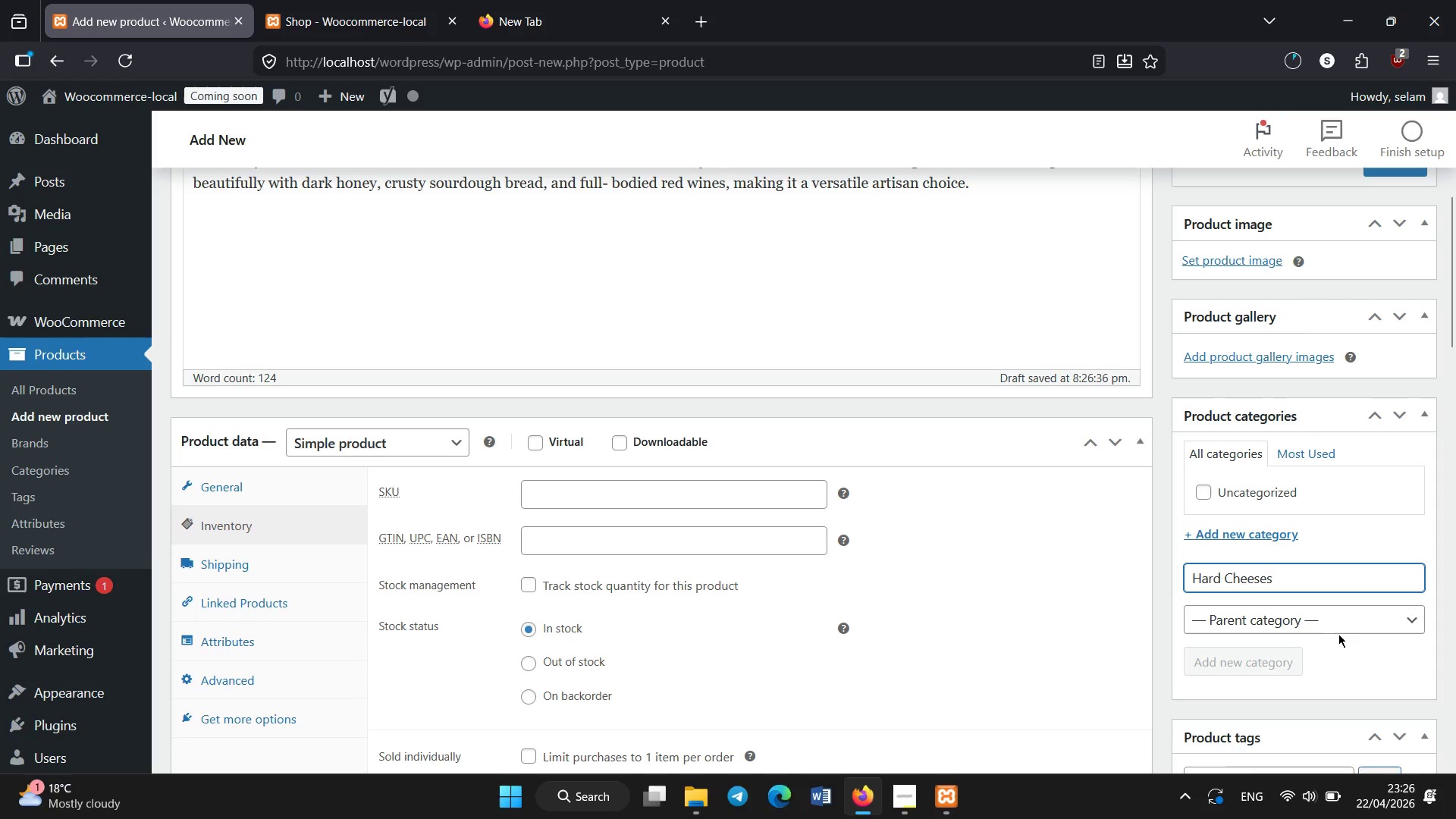 
wait(6.86)
 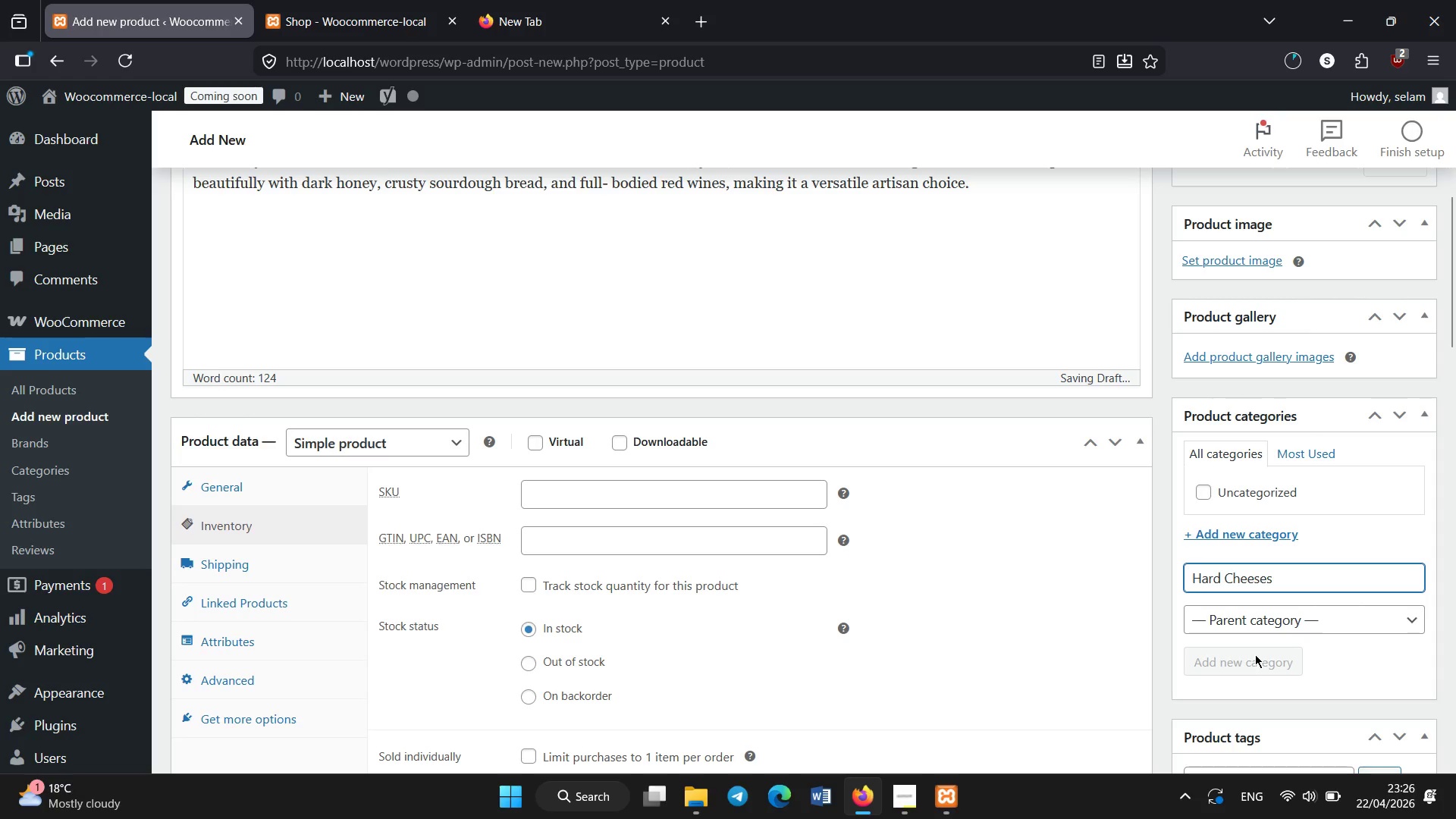 
left_click([1245, 521])
 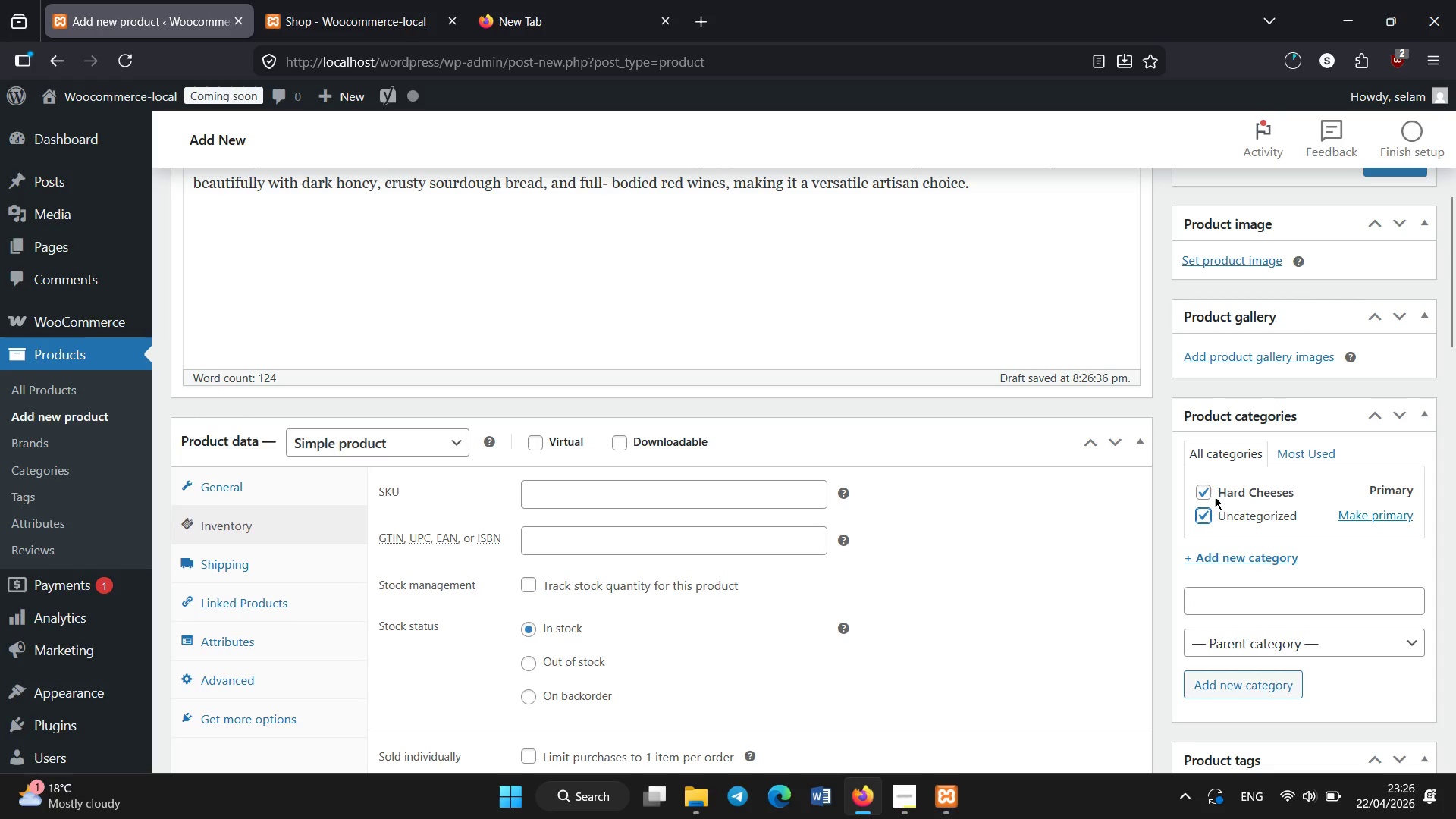 
left_click([1213, 515])
 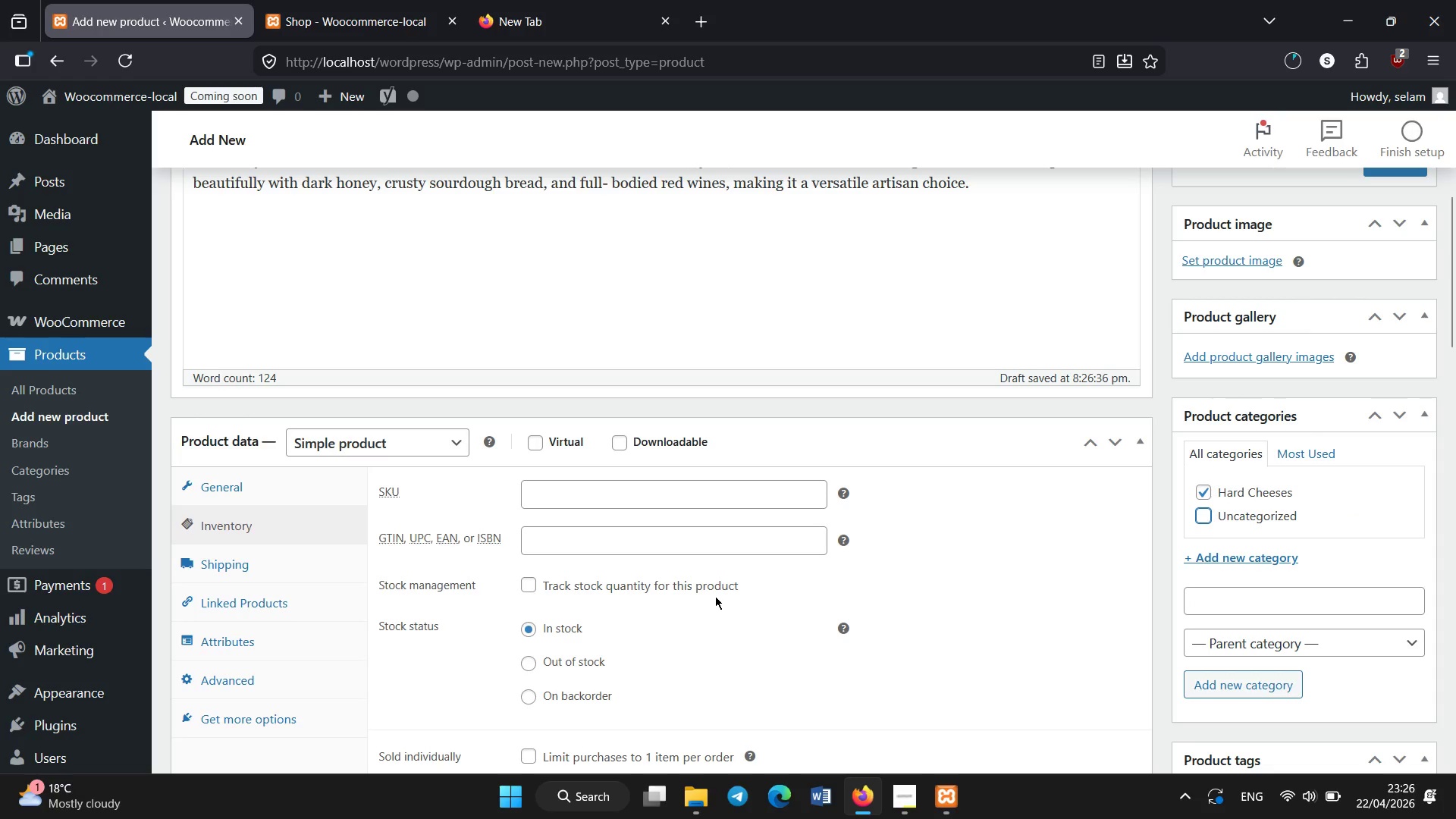 
scroll: coordinate [715, 596], scroll_direction: none, amount: 0.0
 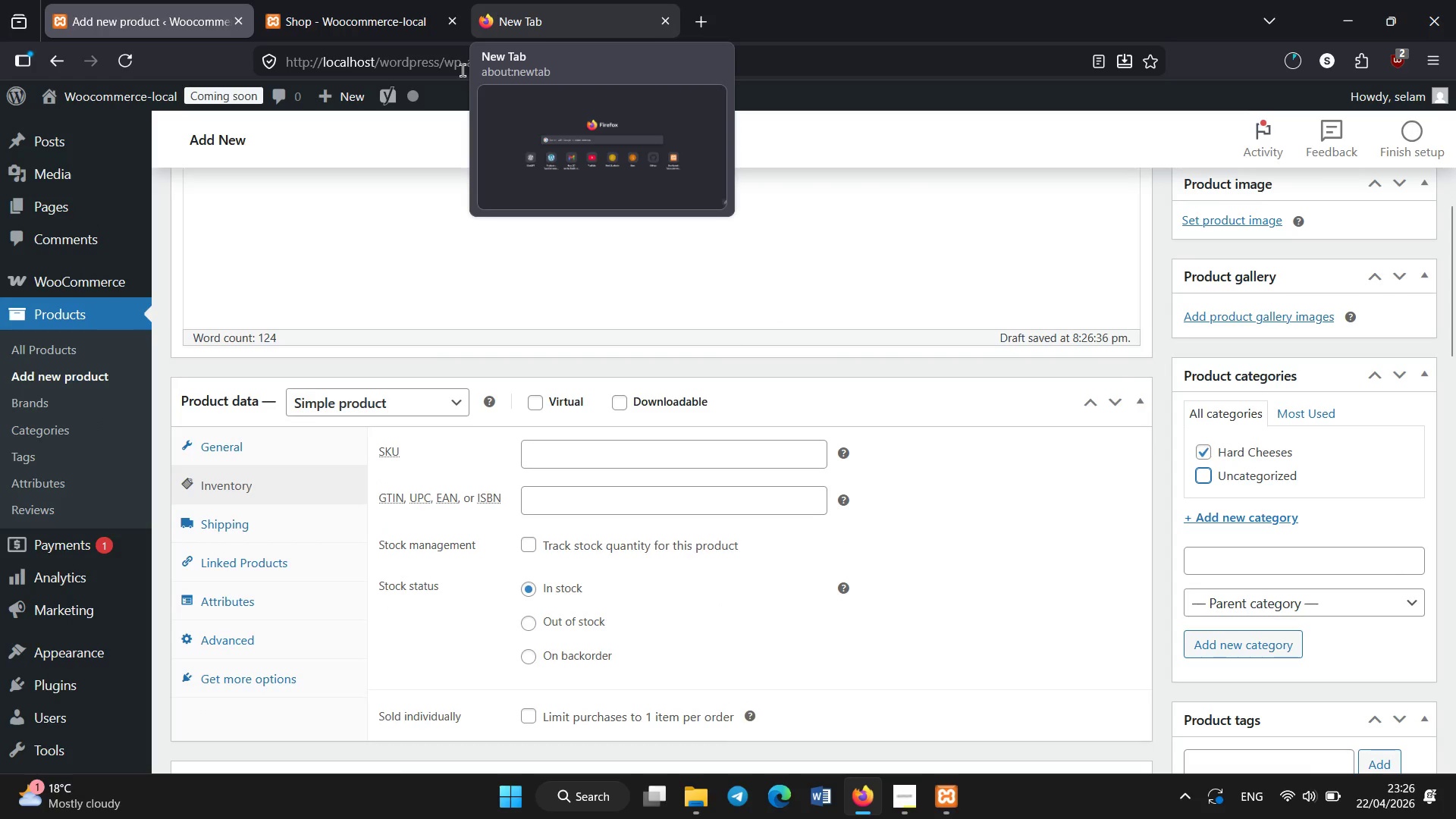 
scroll: coordinate [290, 476], scroll_direction: up, amount: 4.0
 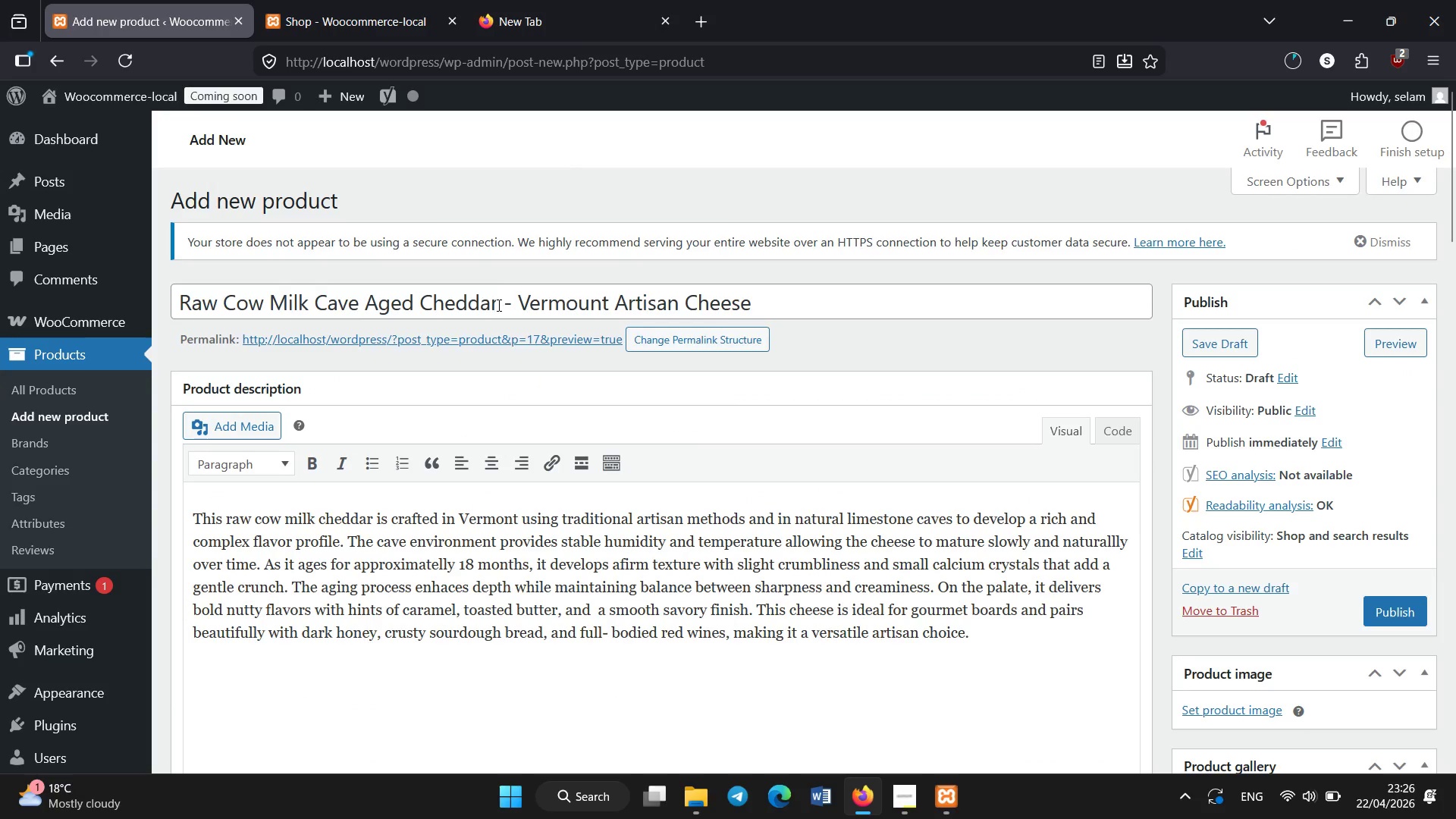 
left_click_drag(start_coordinate=[497, 308], to_coordinate=[0, 302])
 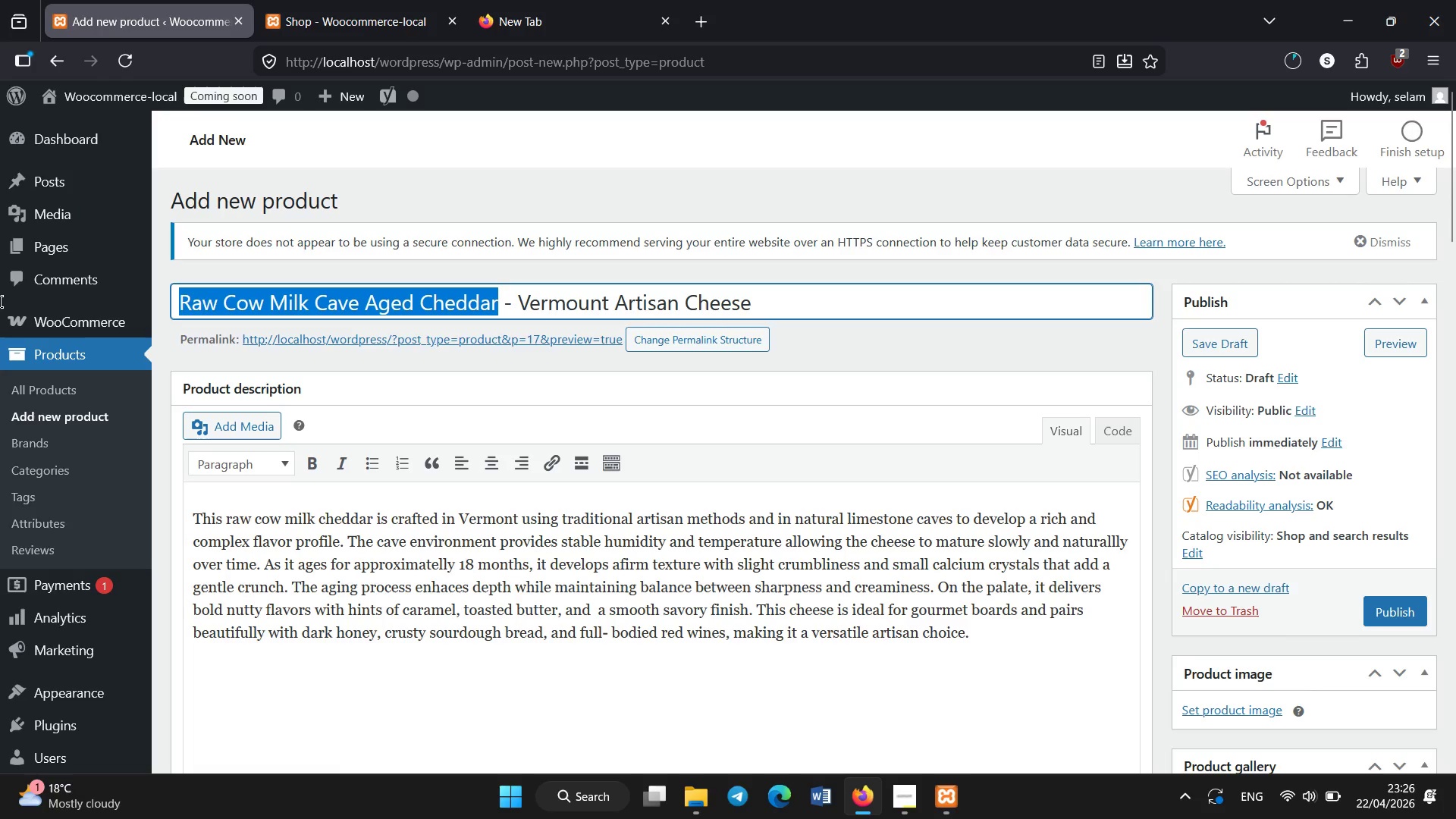 
key(Control+C)
 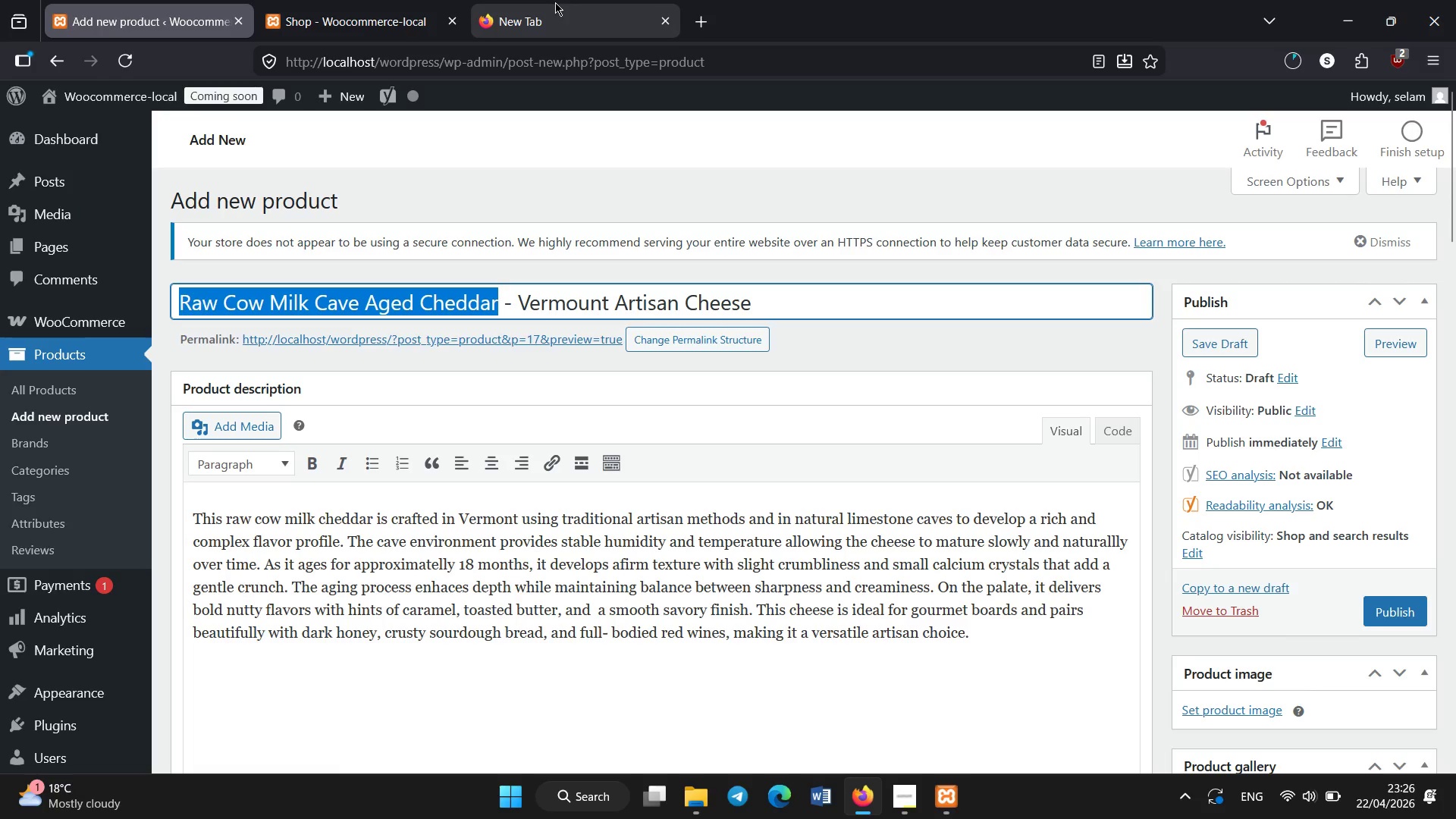 
left_click([555, 3])
 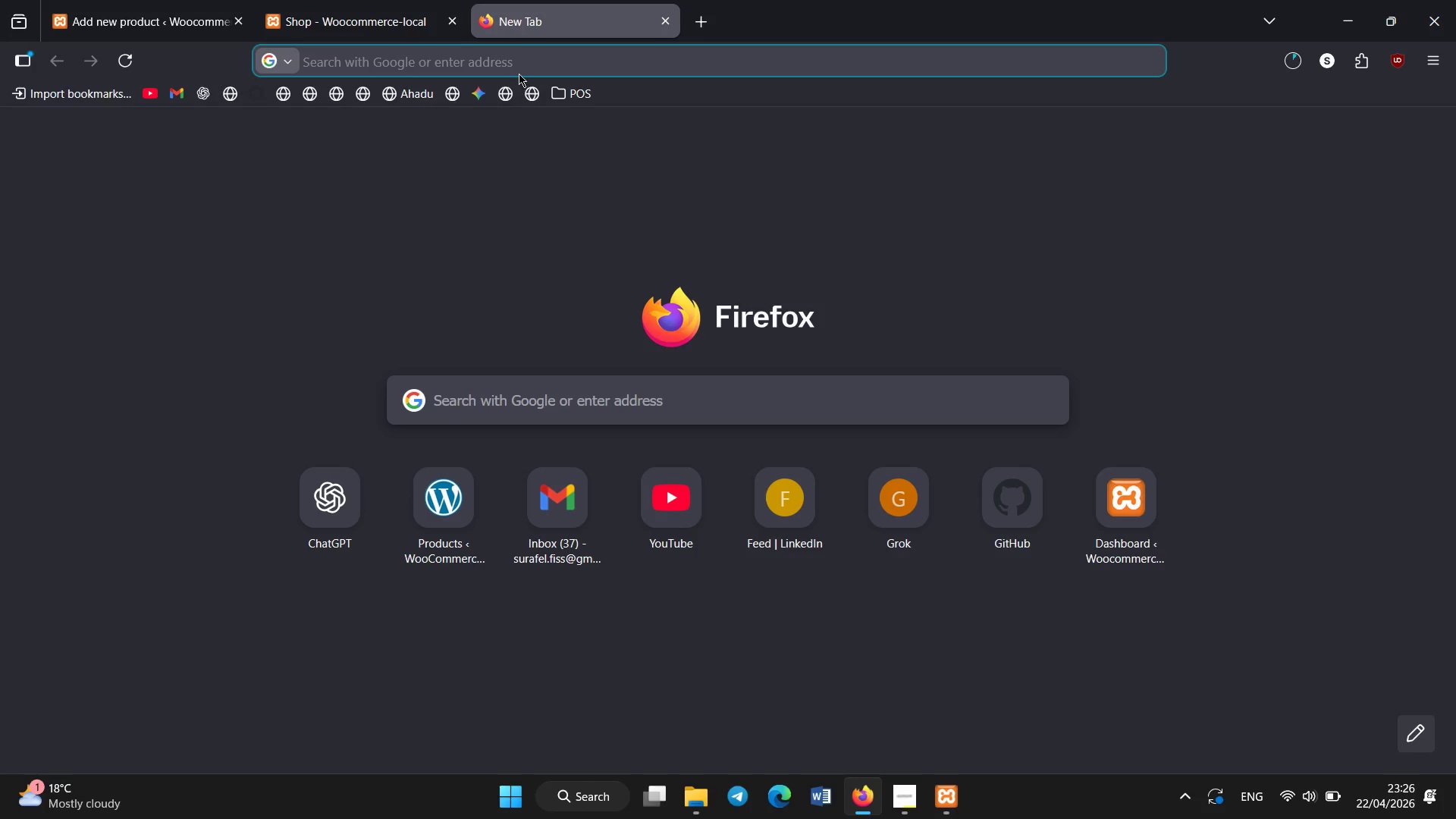 
left_click([516, 67])
 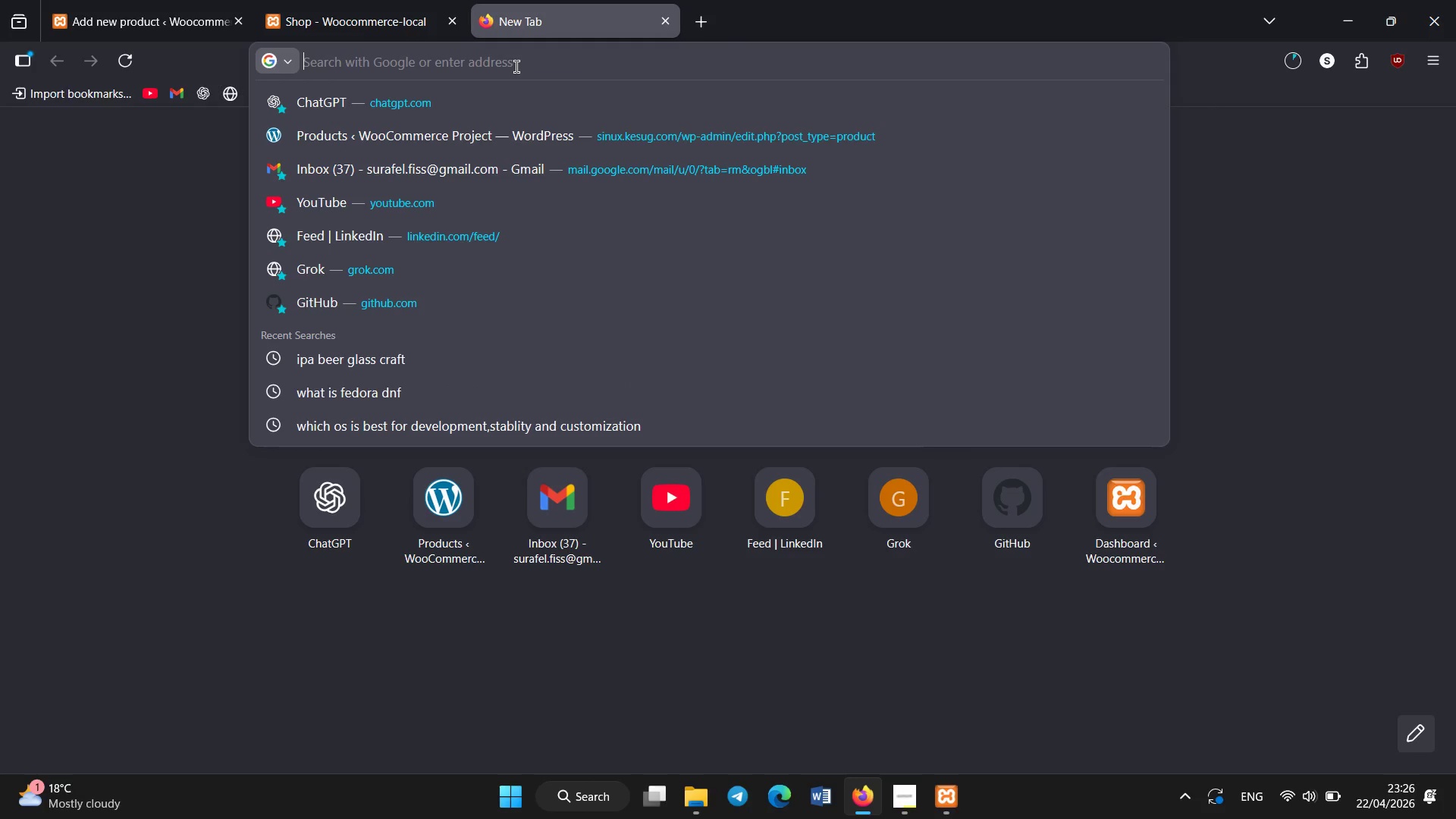 
key(Control+V)
 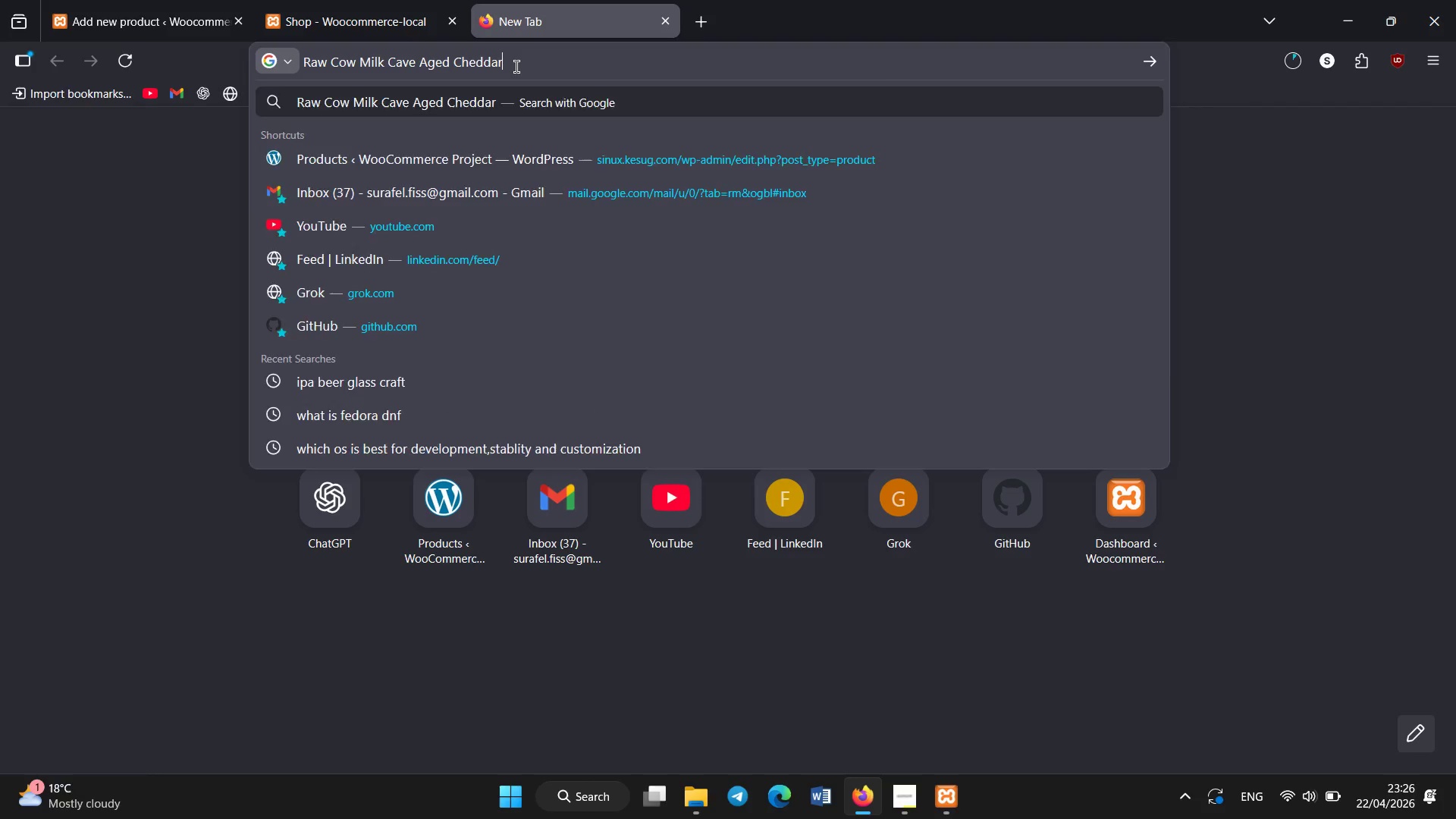 
key(Enter)
 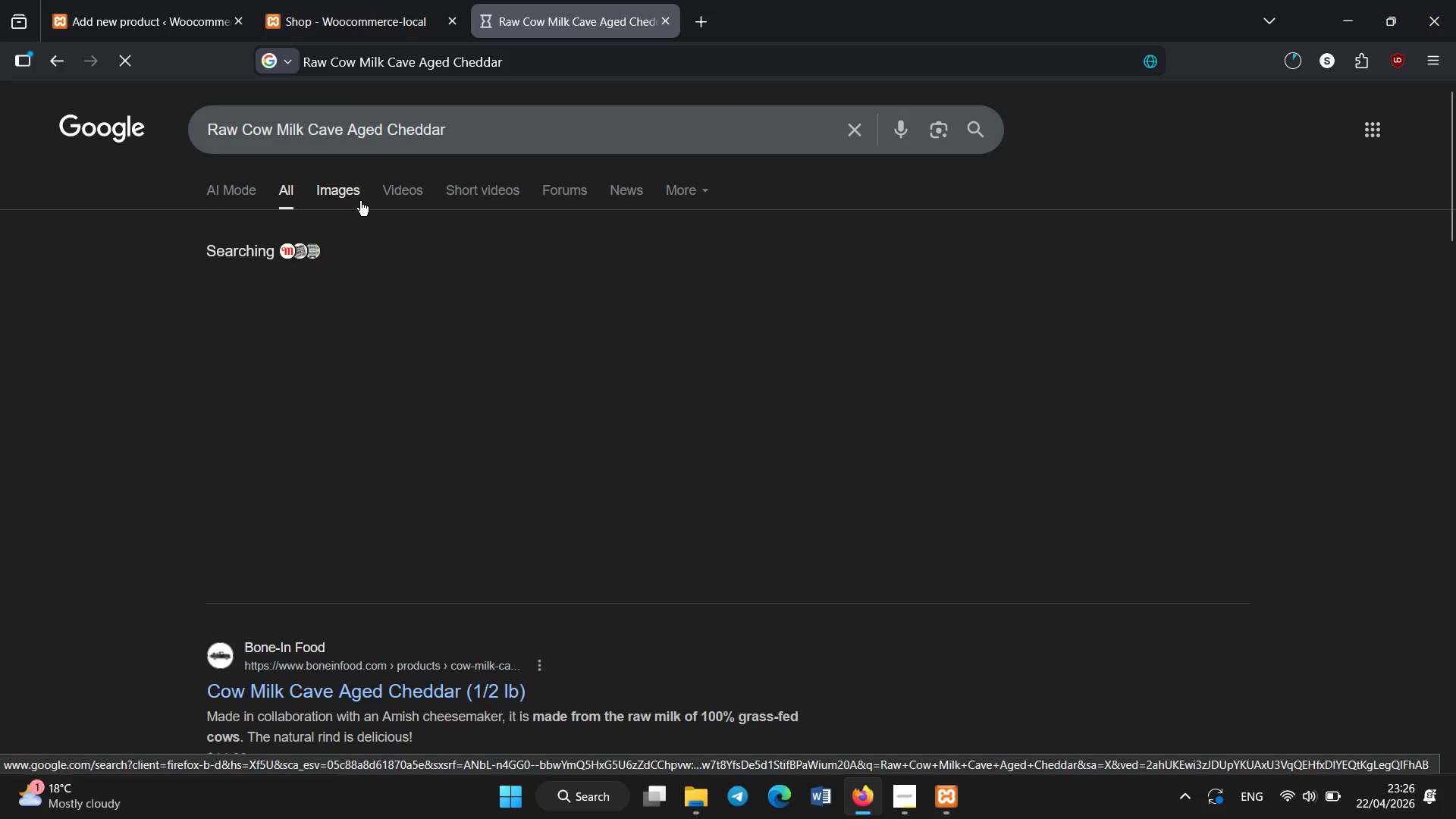 
left_click([352, 194])
 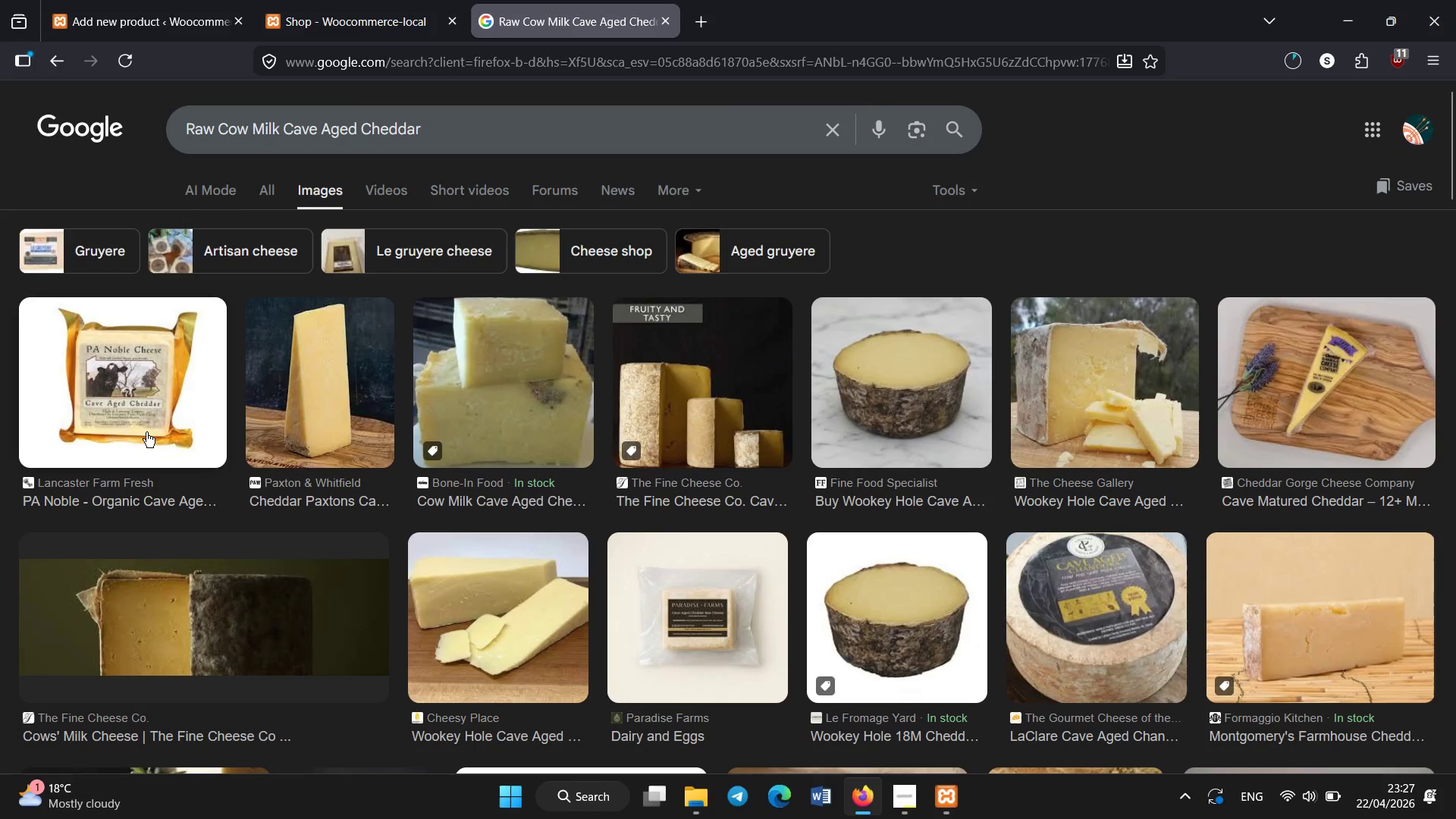 
left_click([148, 414])
 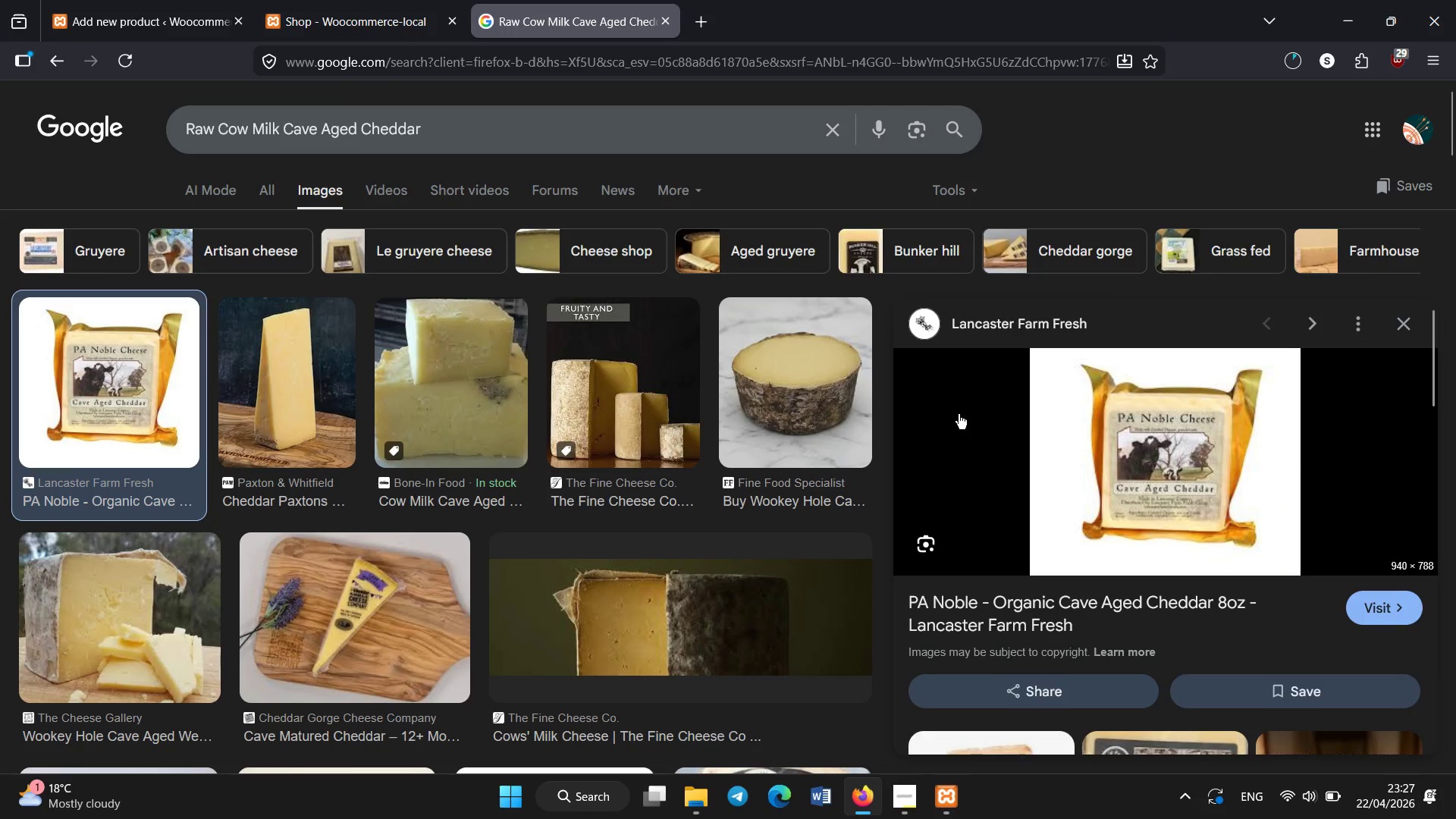 
right_click([1167, 385])
 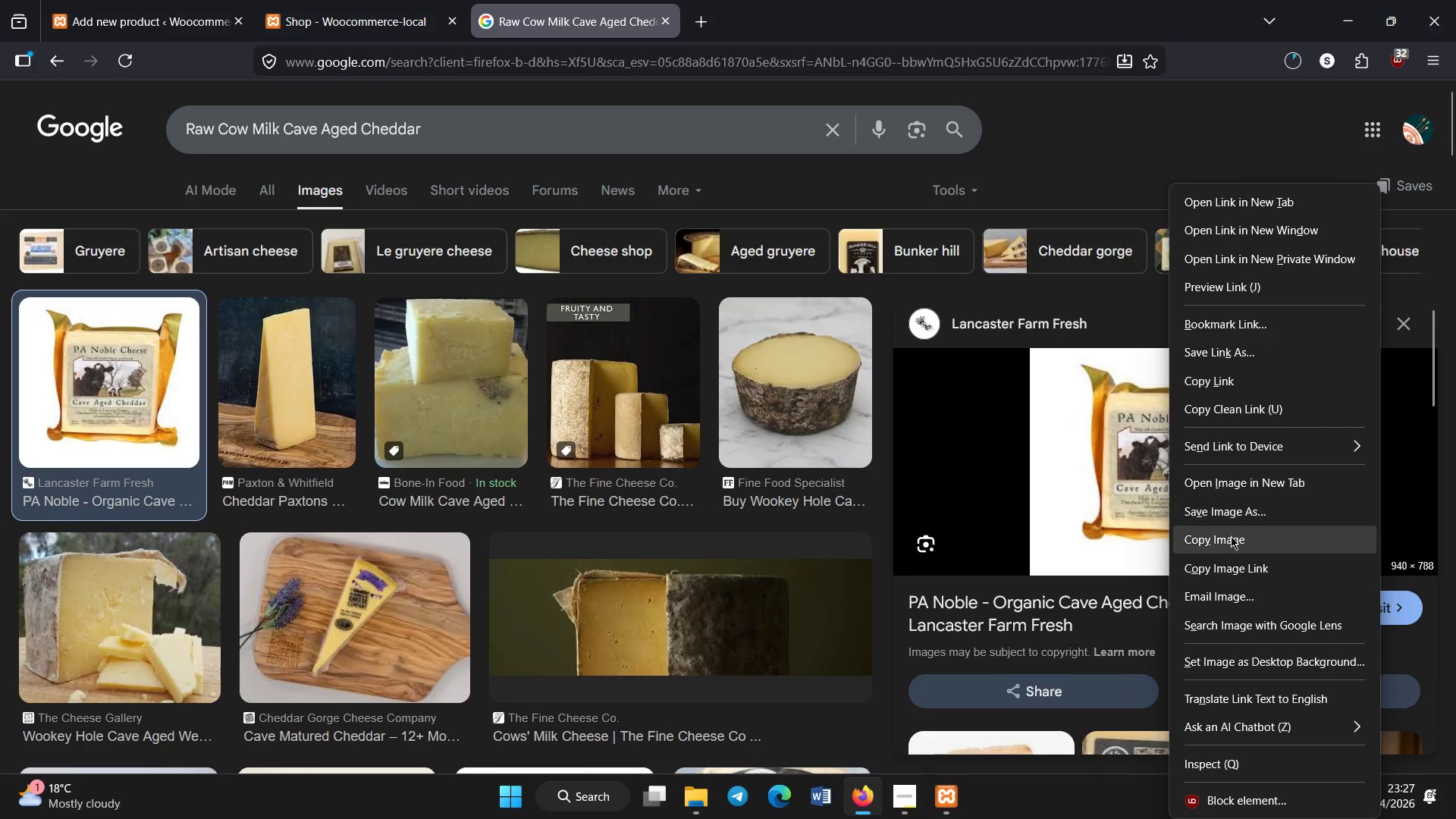 
left_click([1233, 505])
 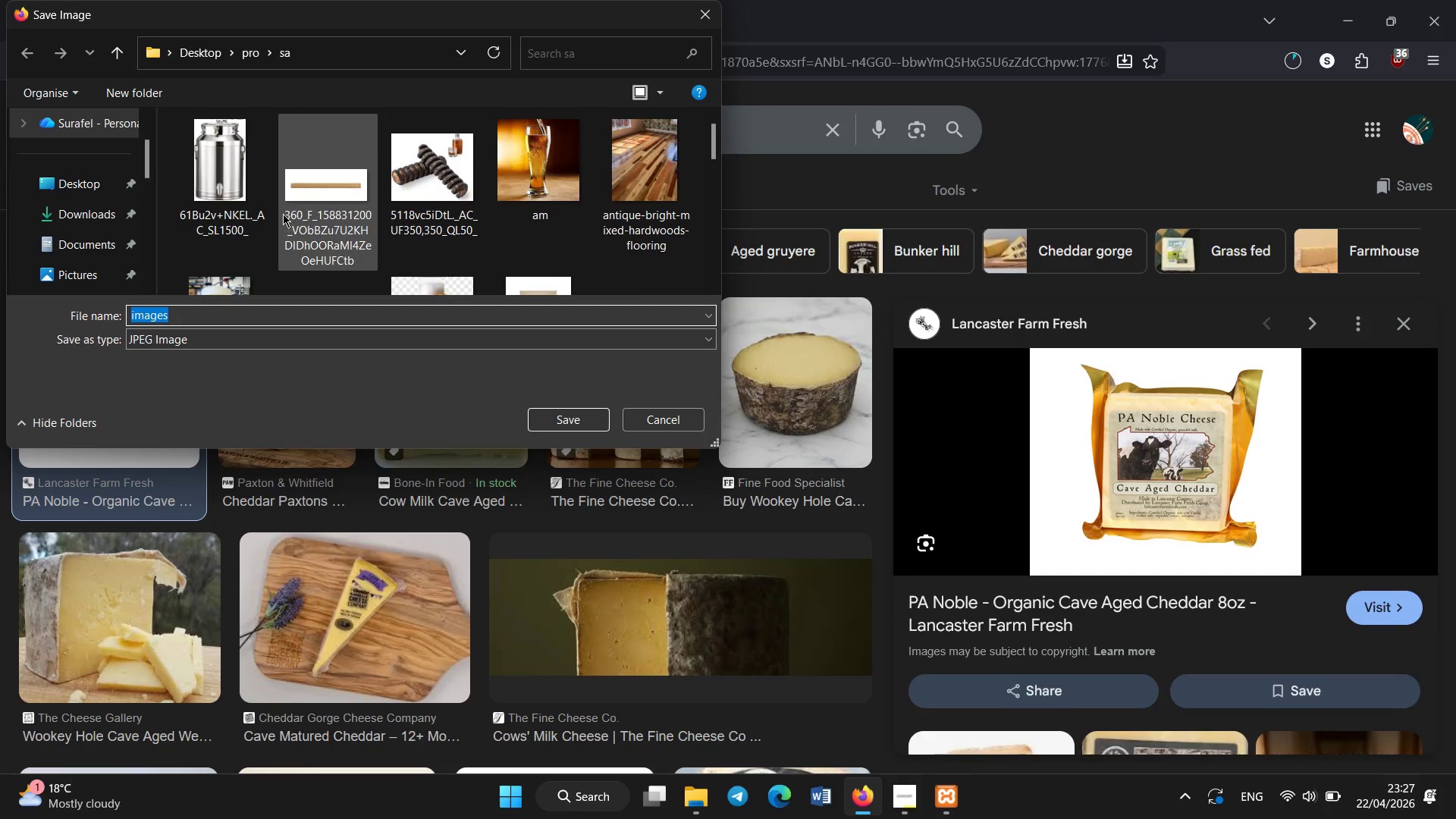 
right_click([257, 103])
 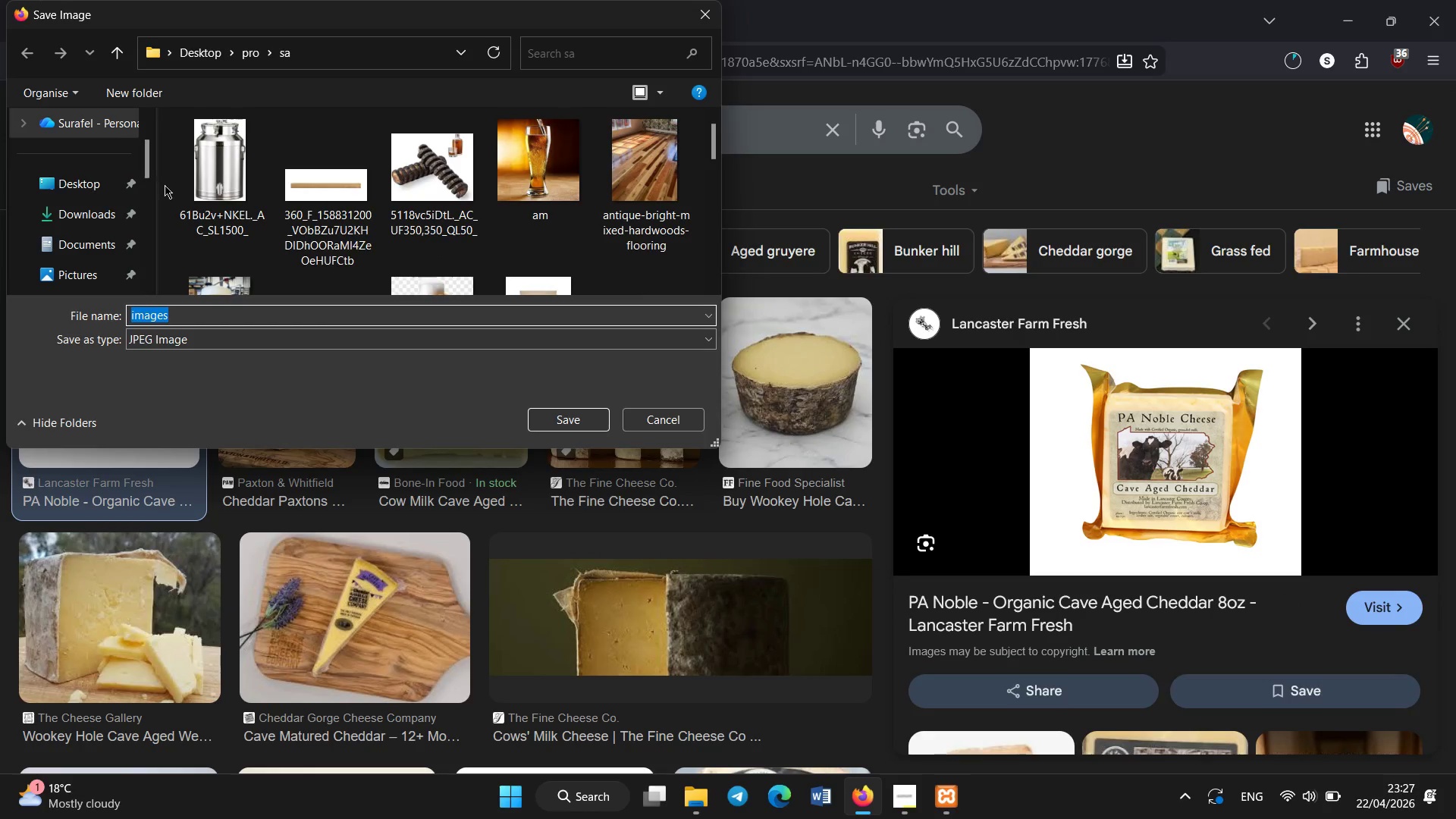 
right_click([171, 190])
 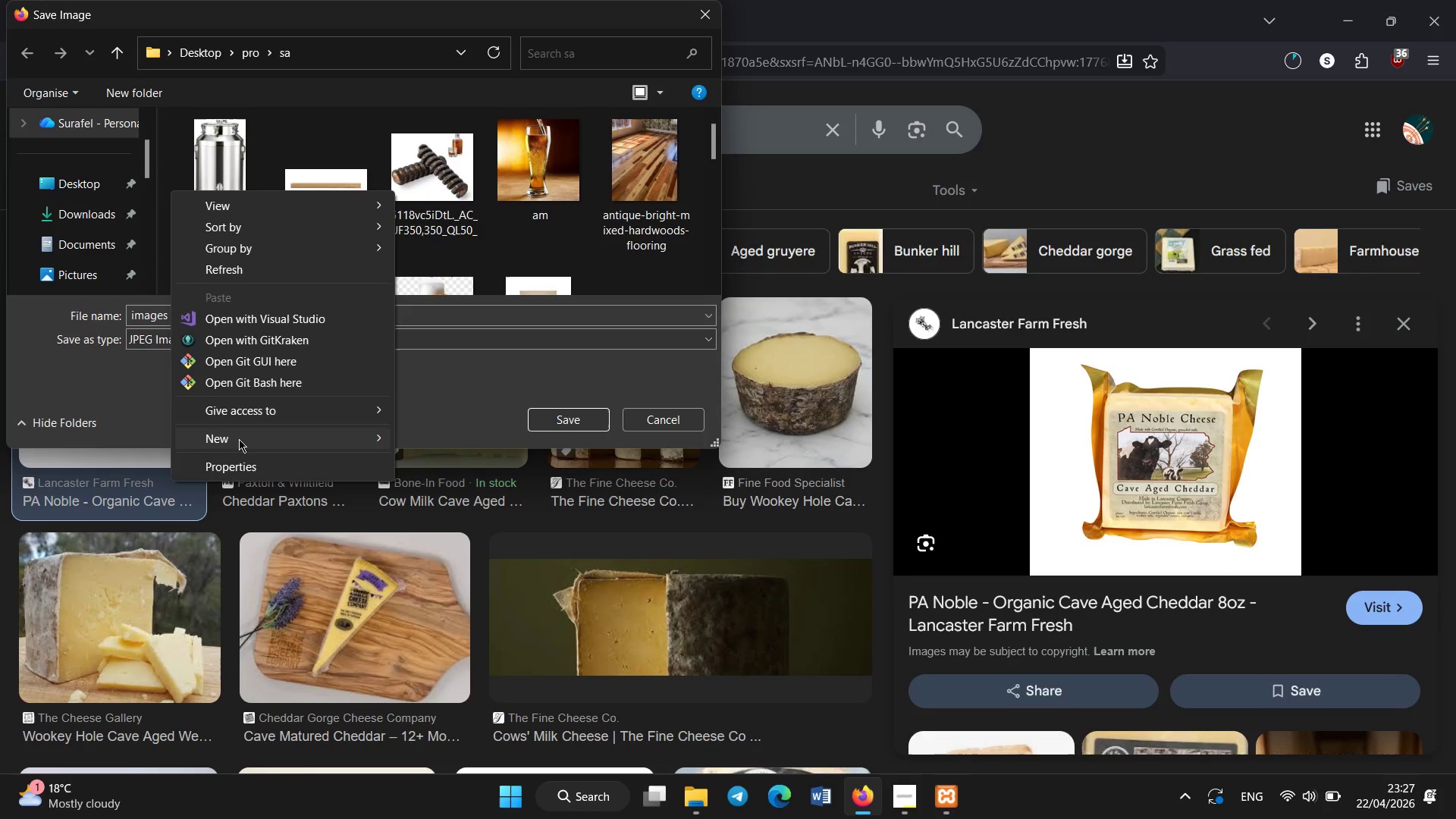 
left_click([239, 439])
 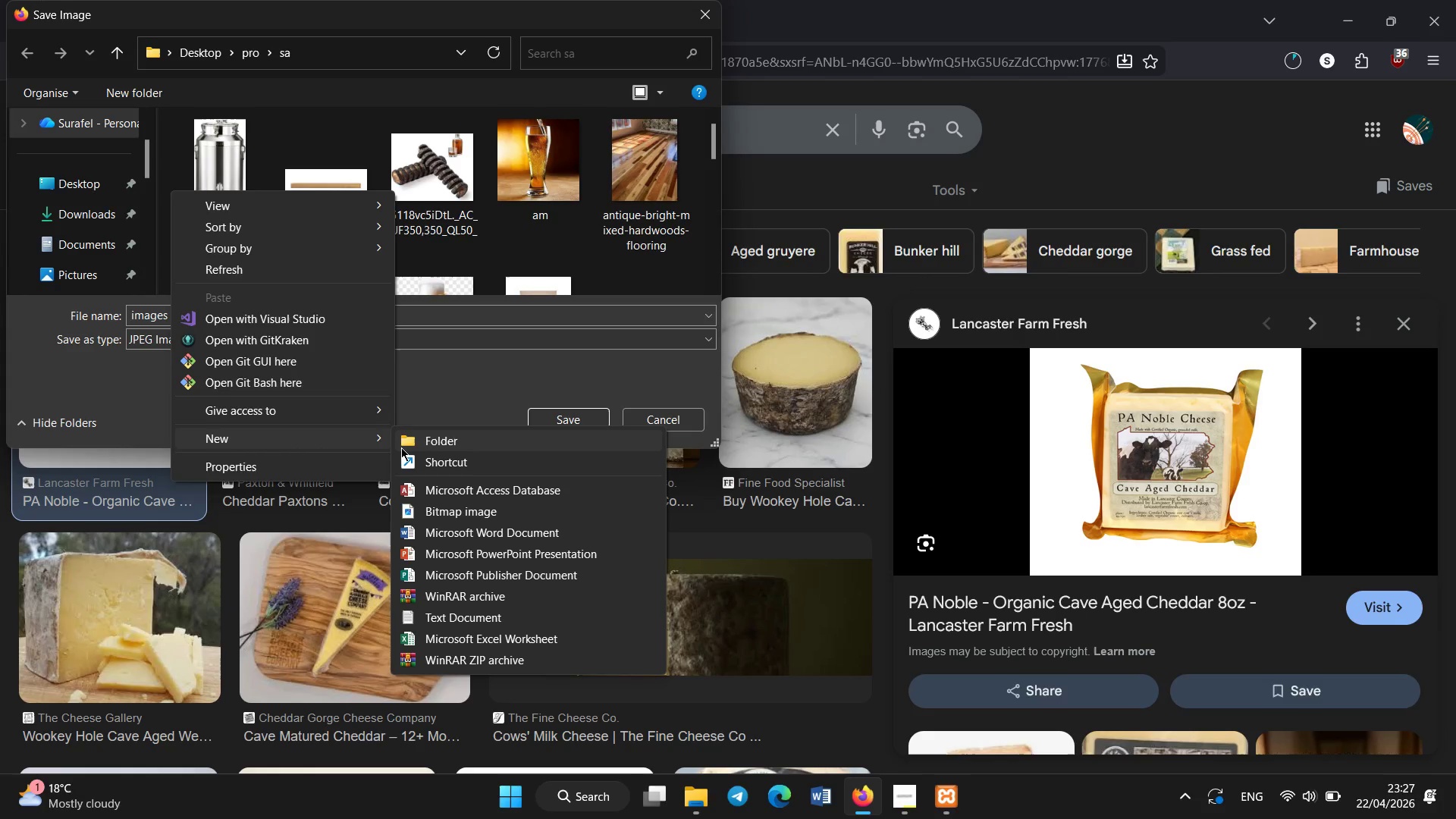 
left_click([425, 440])
 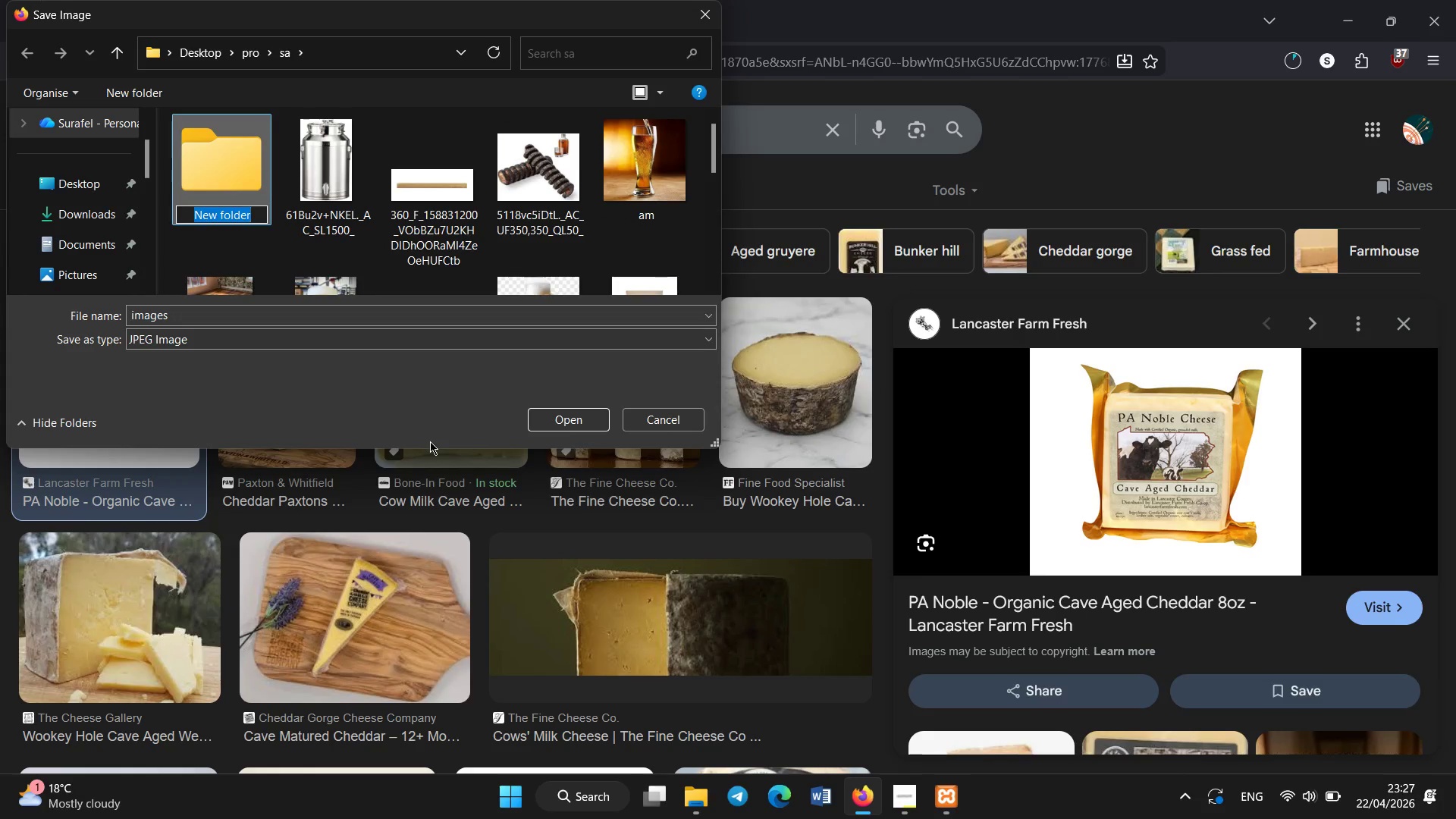 
type(animal)
 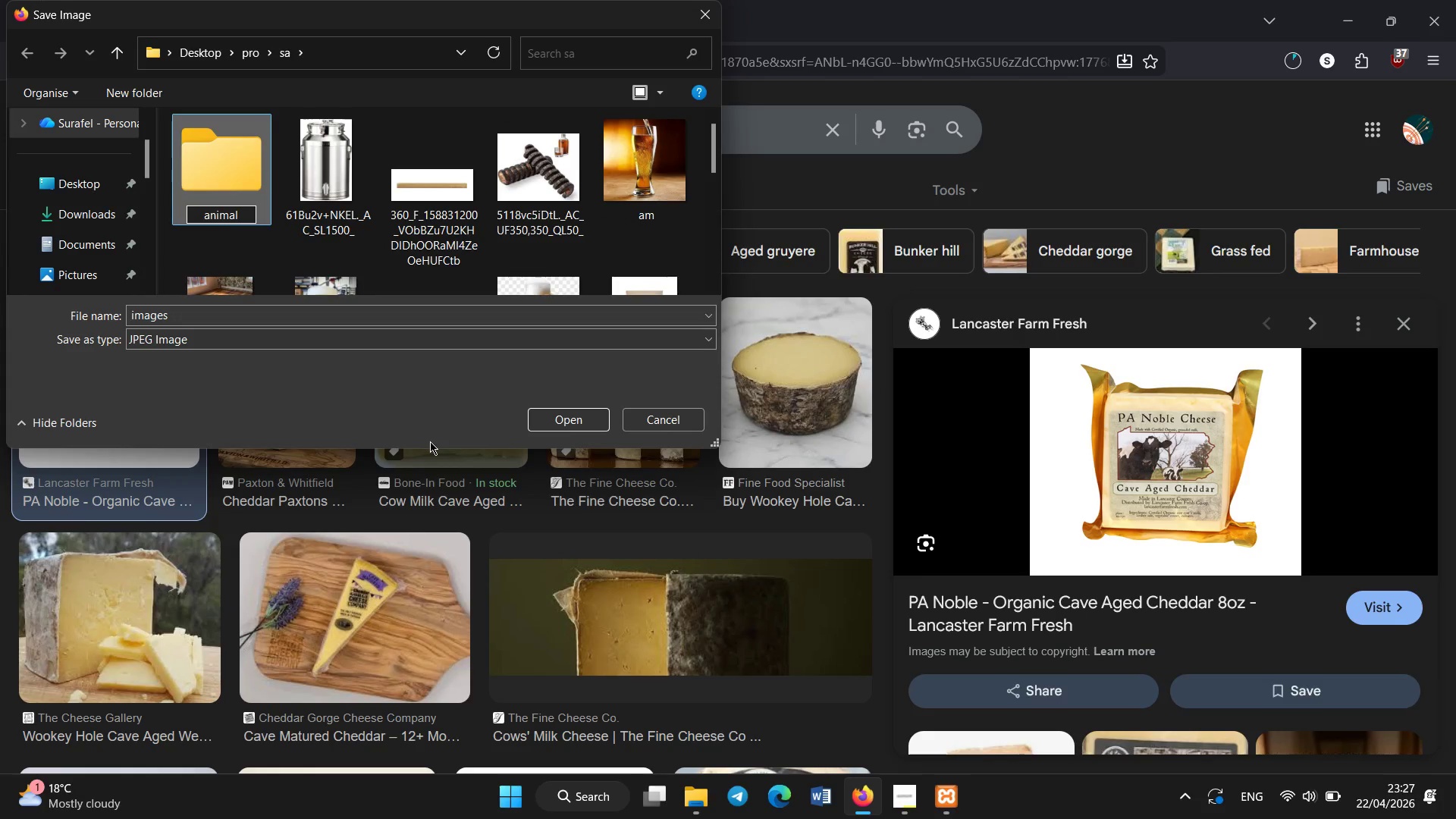 
key(Enter)
 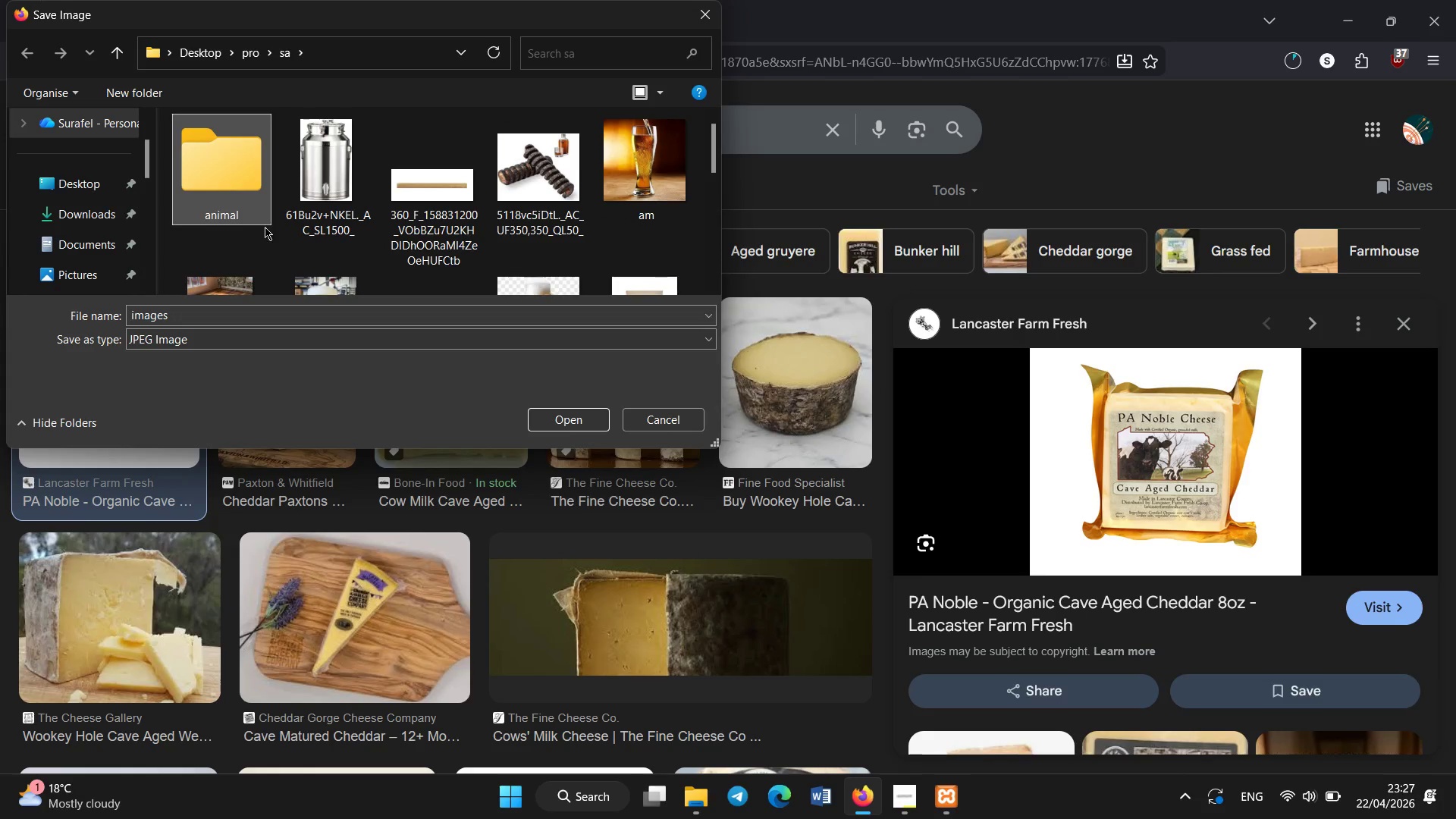 
double_click([235, 205])
 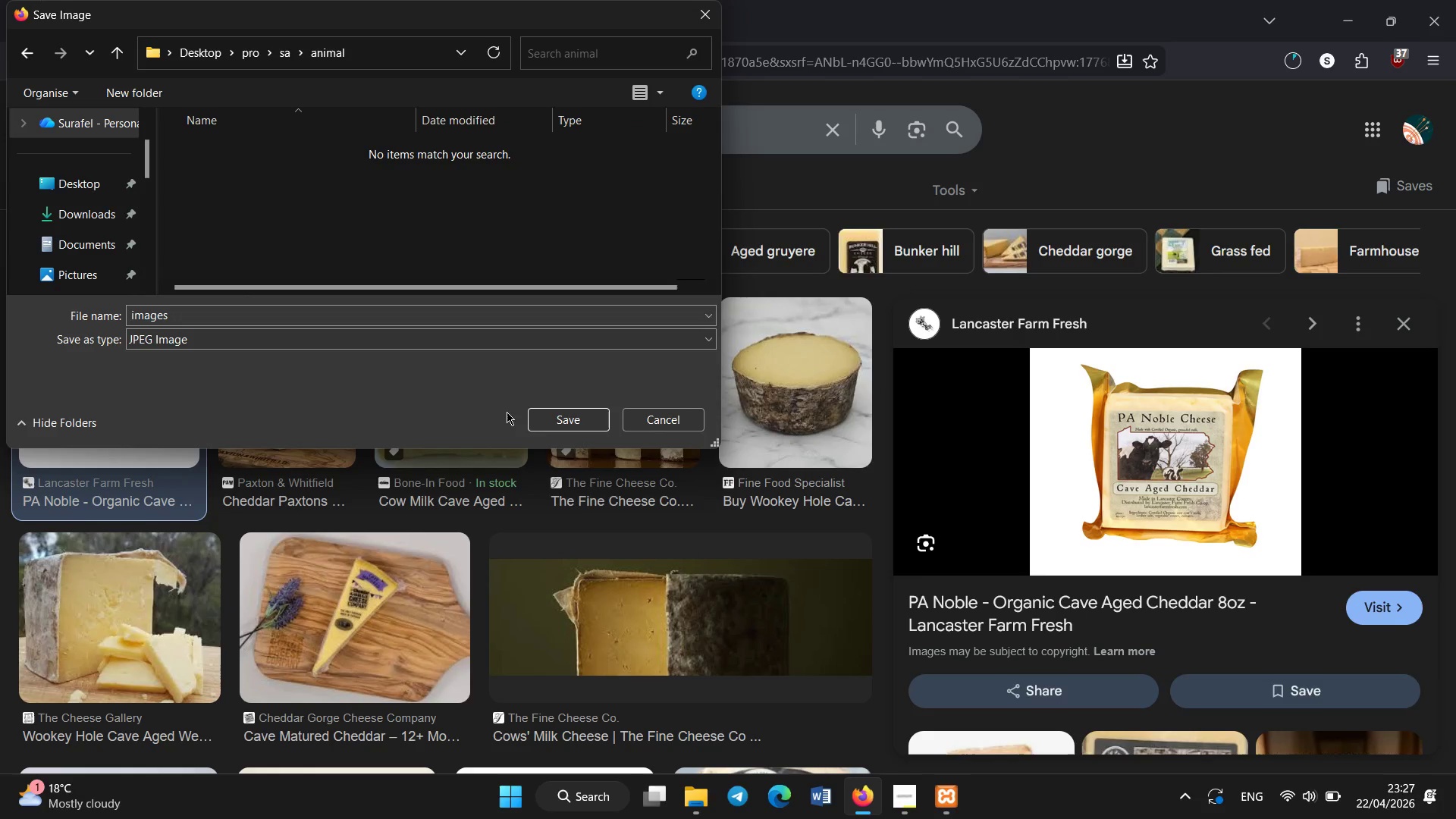 
left_click([561, 429])
 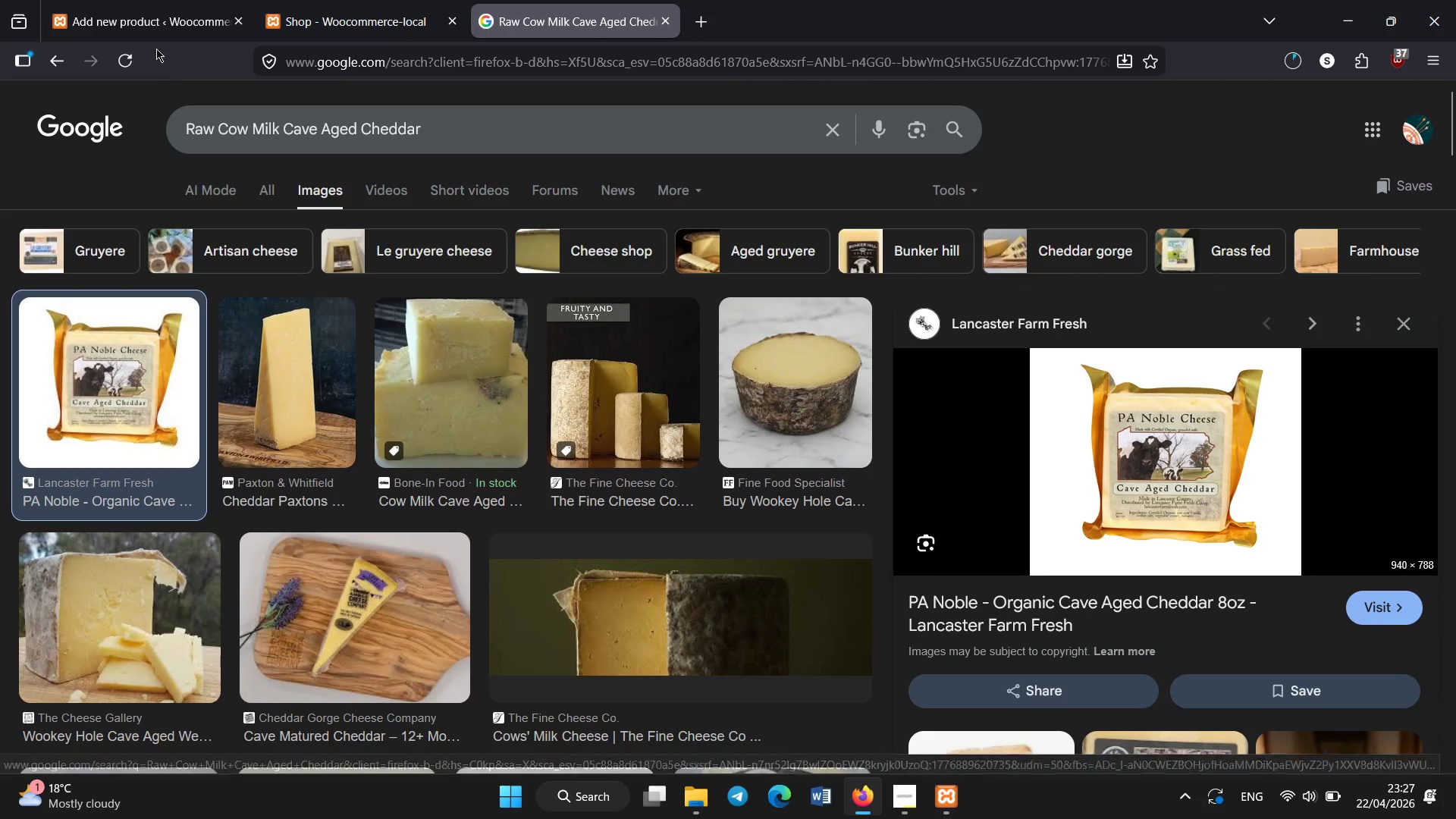 
left_click([156, 6])
 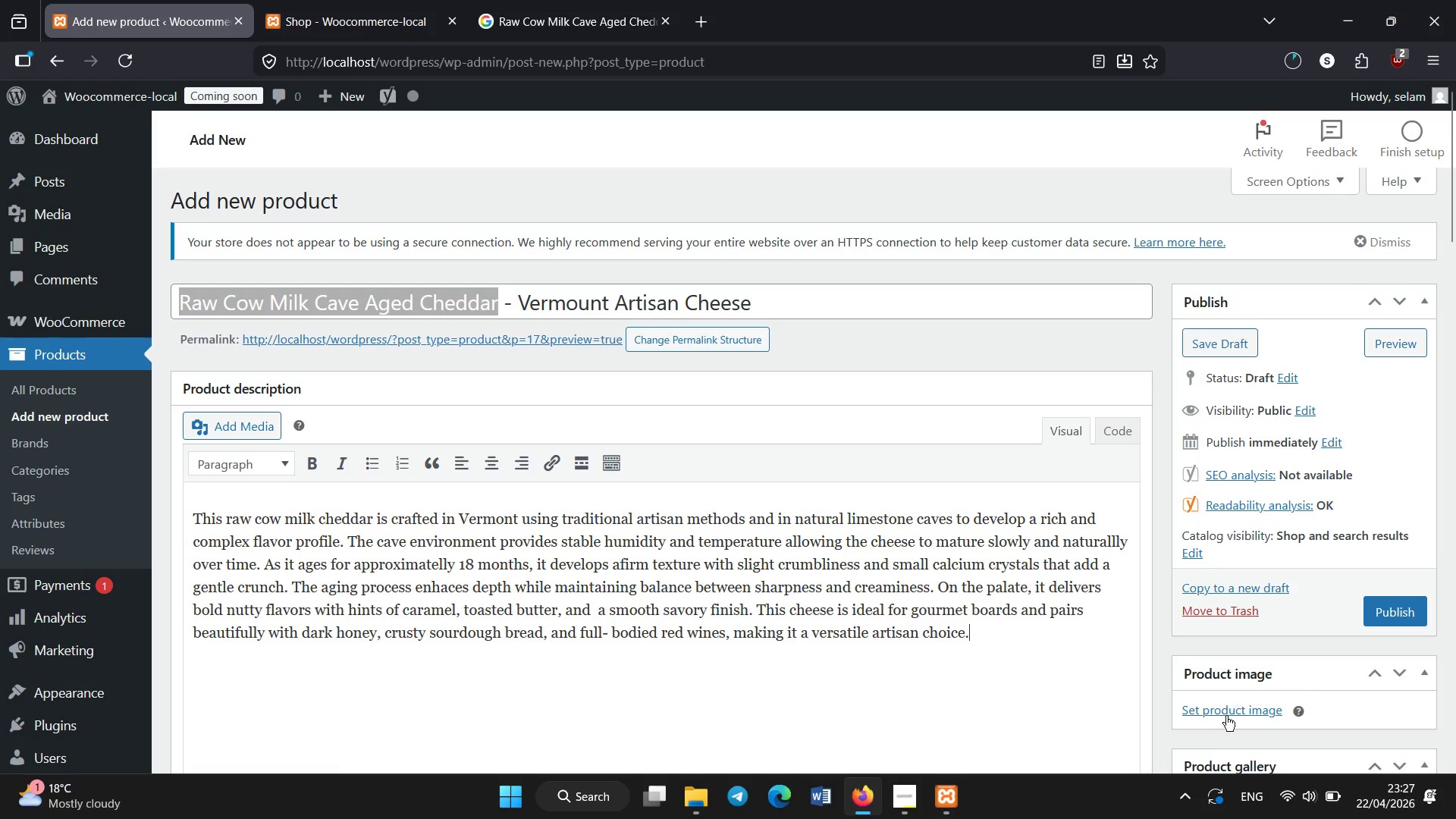 
left_click([1221, 714])
 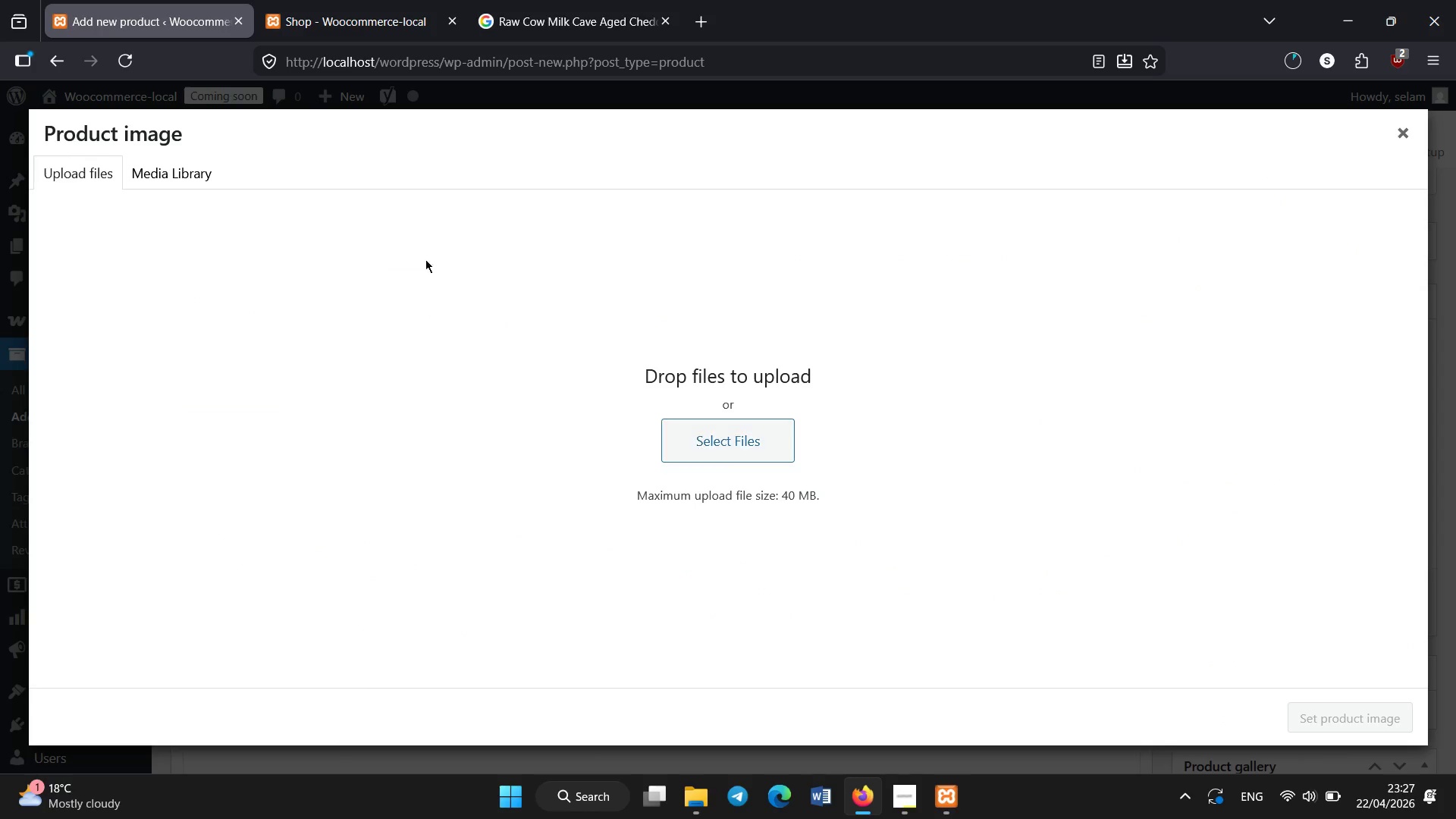 
left_click([146, 173])
 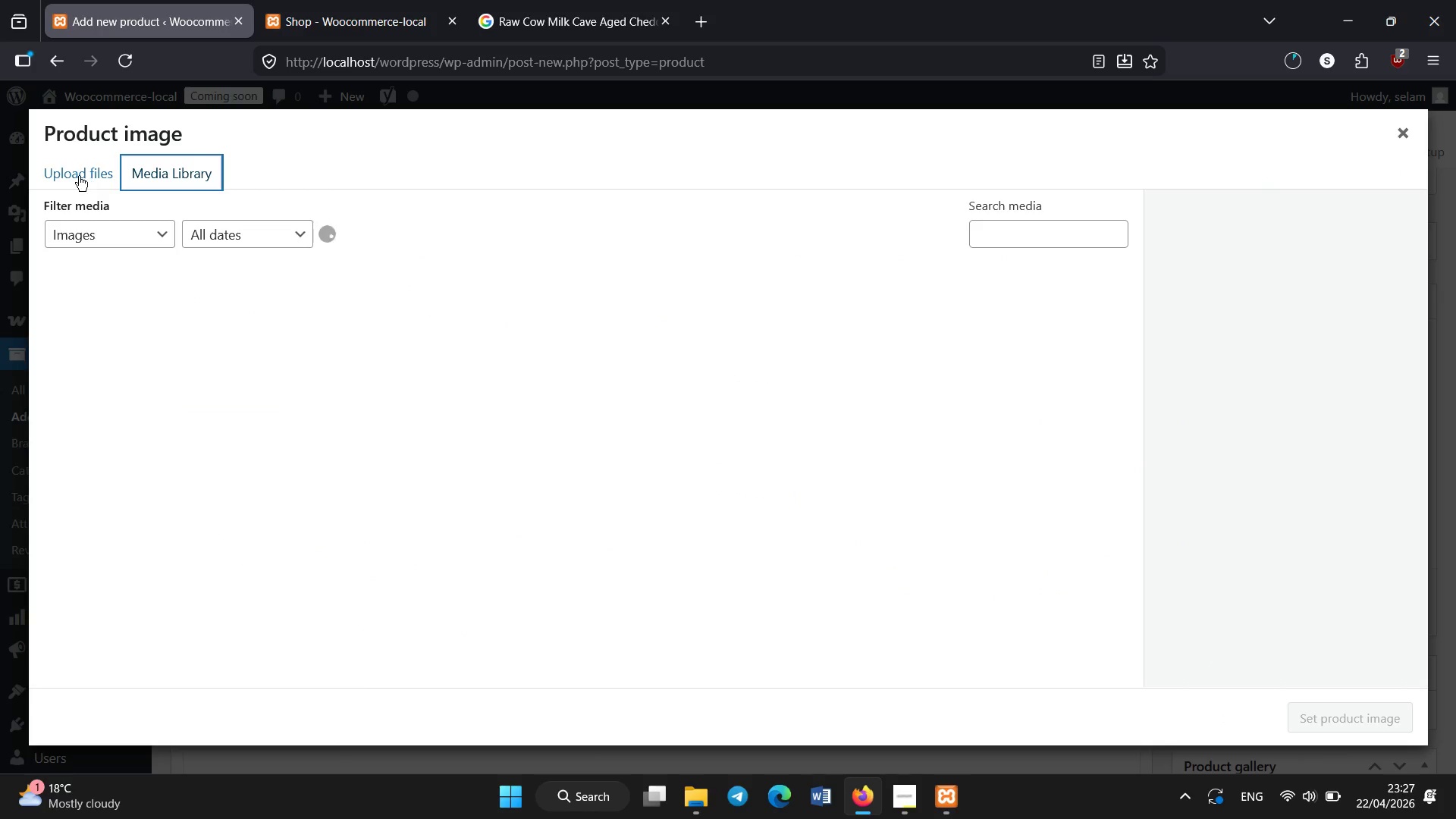 
left_click([79, 176])
 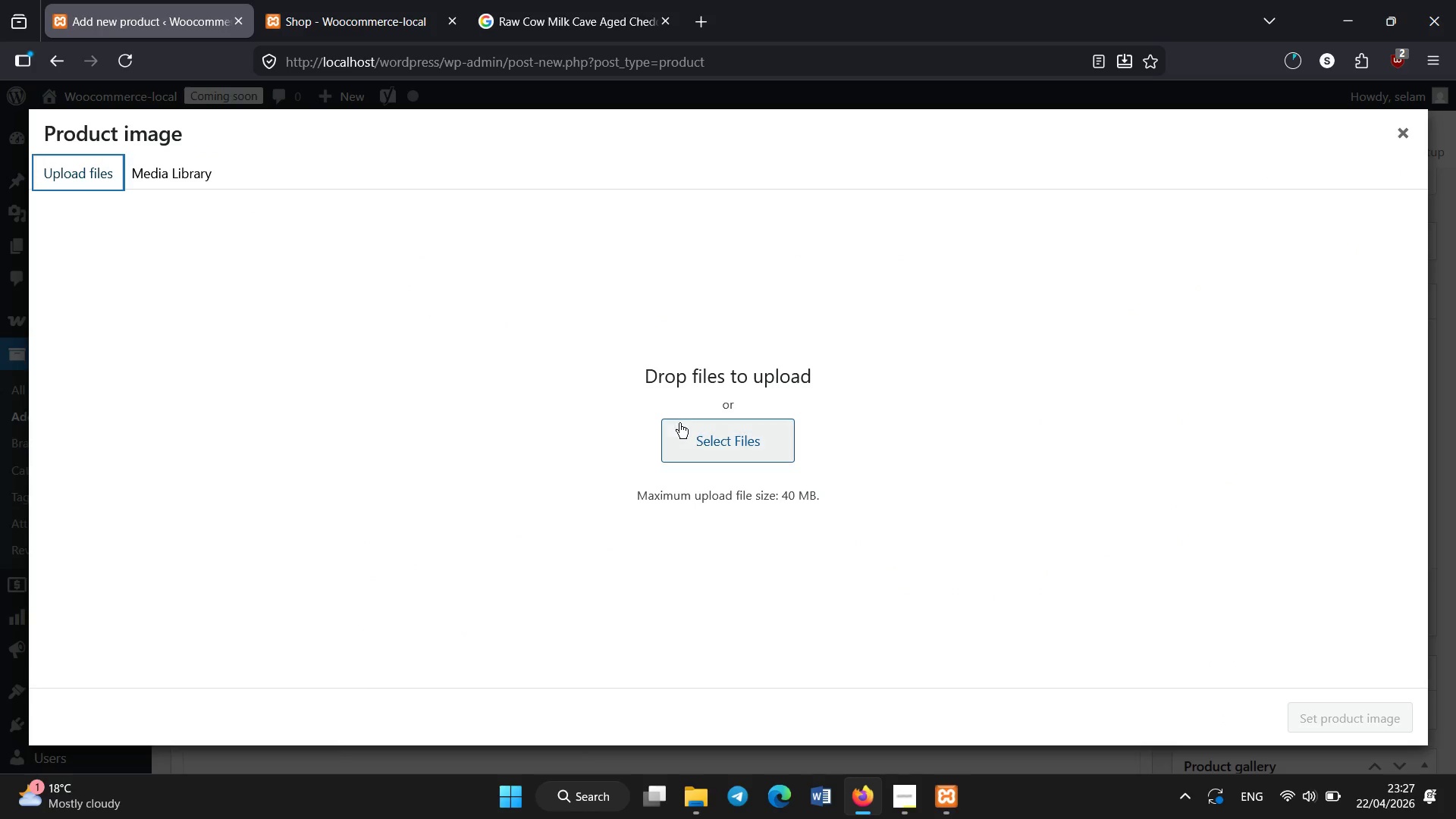 
left_click([702, 445])
 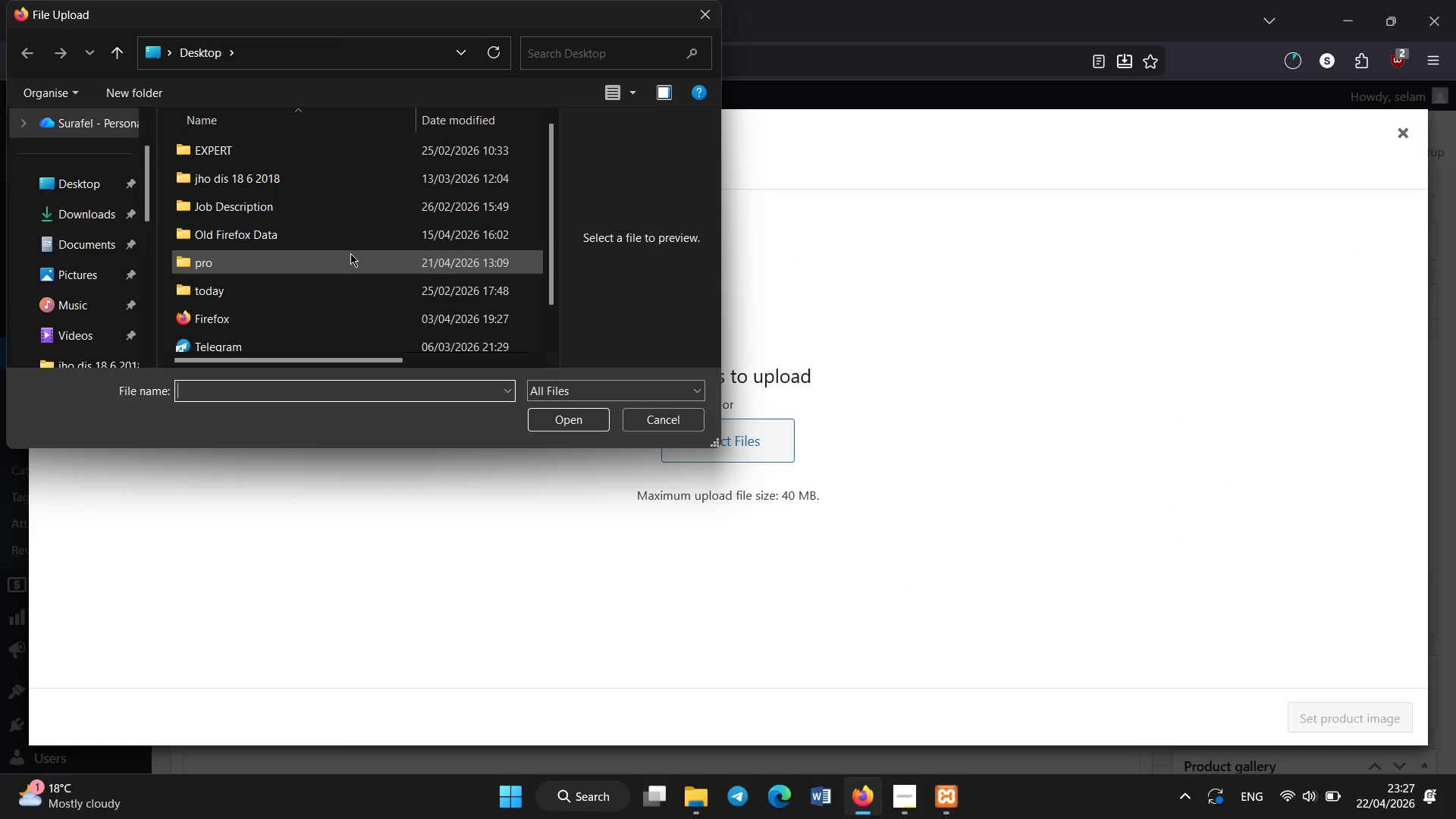 
double_click([350, 253])
 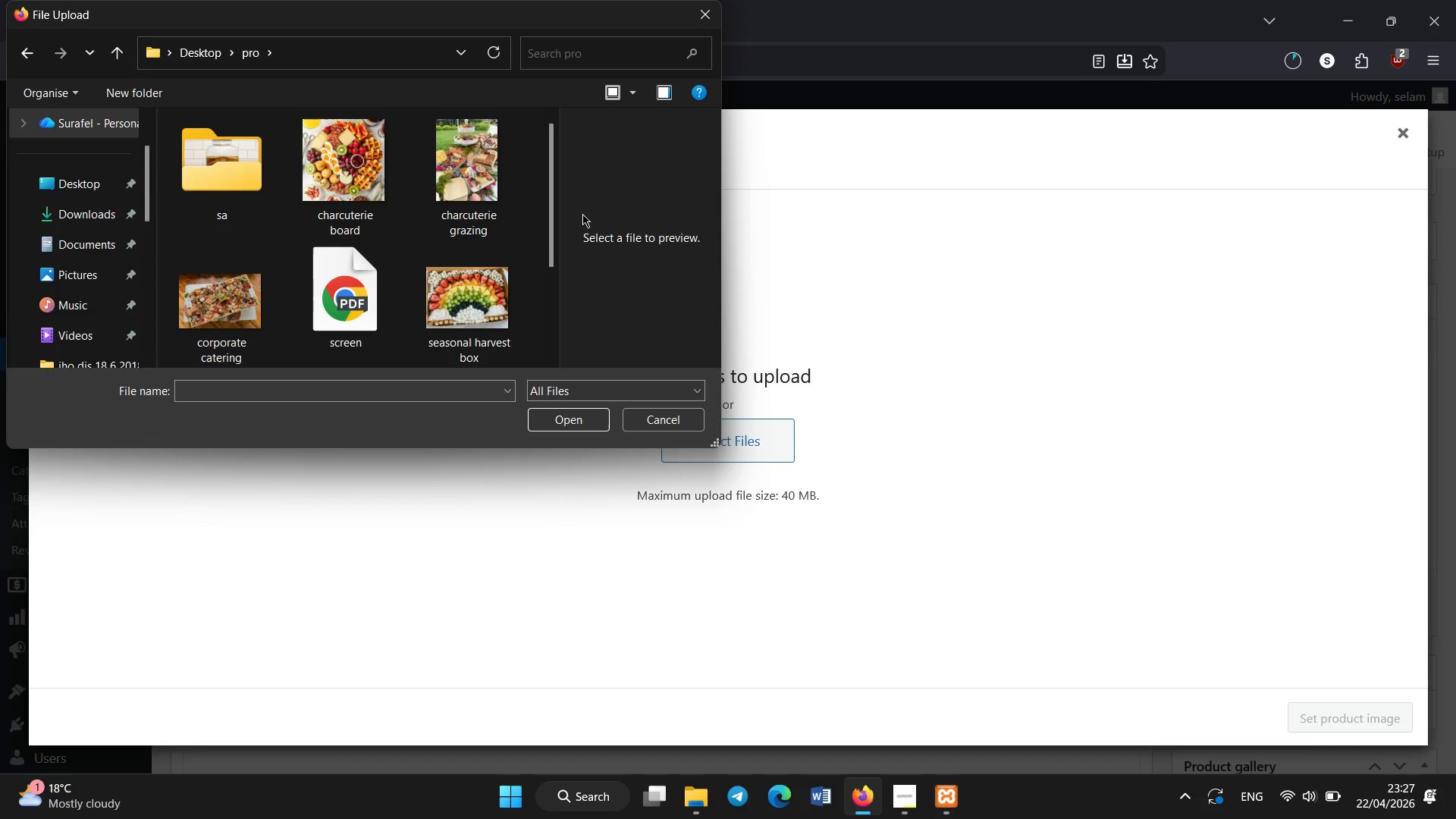 
left_click_drag(start_coordinate=[556, 218], to_coordinate=[559, 188])
 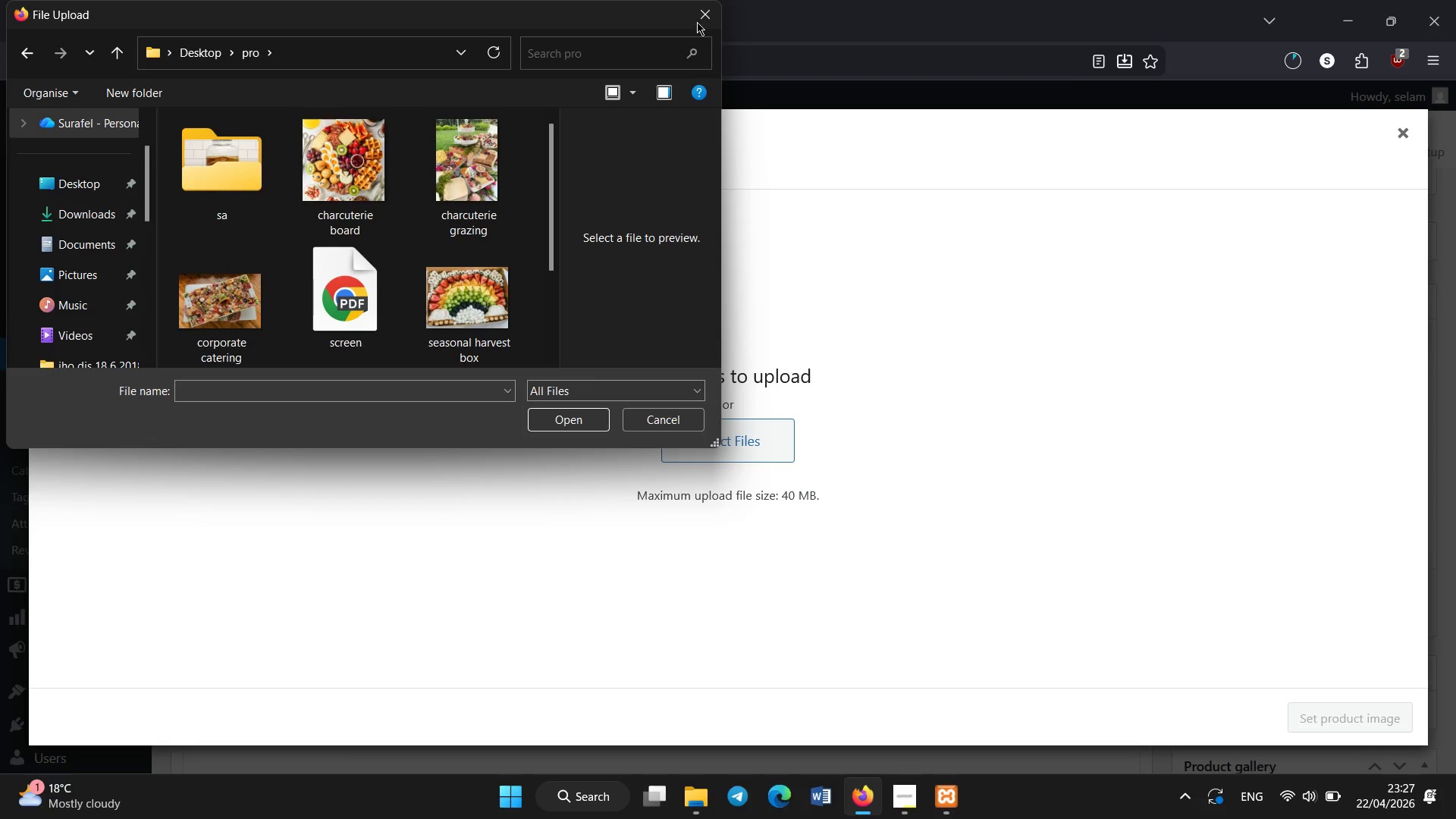 
left_click([699, 20])
 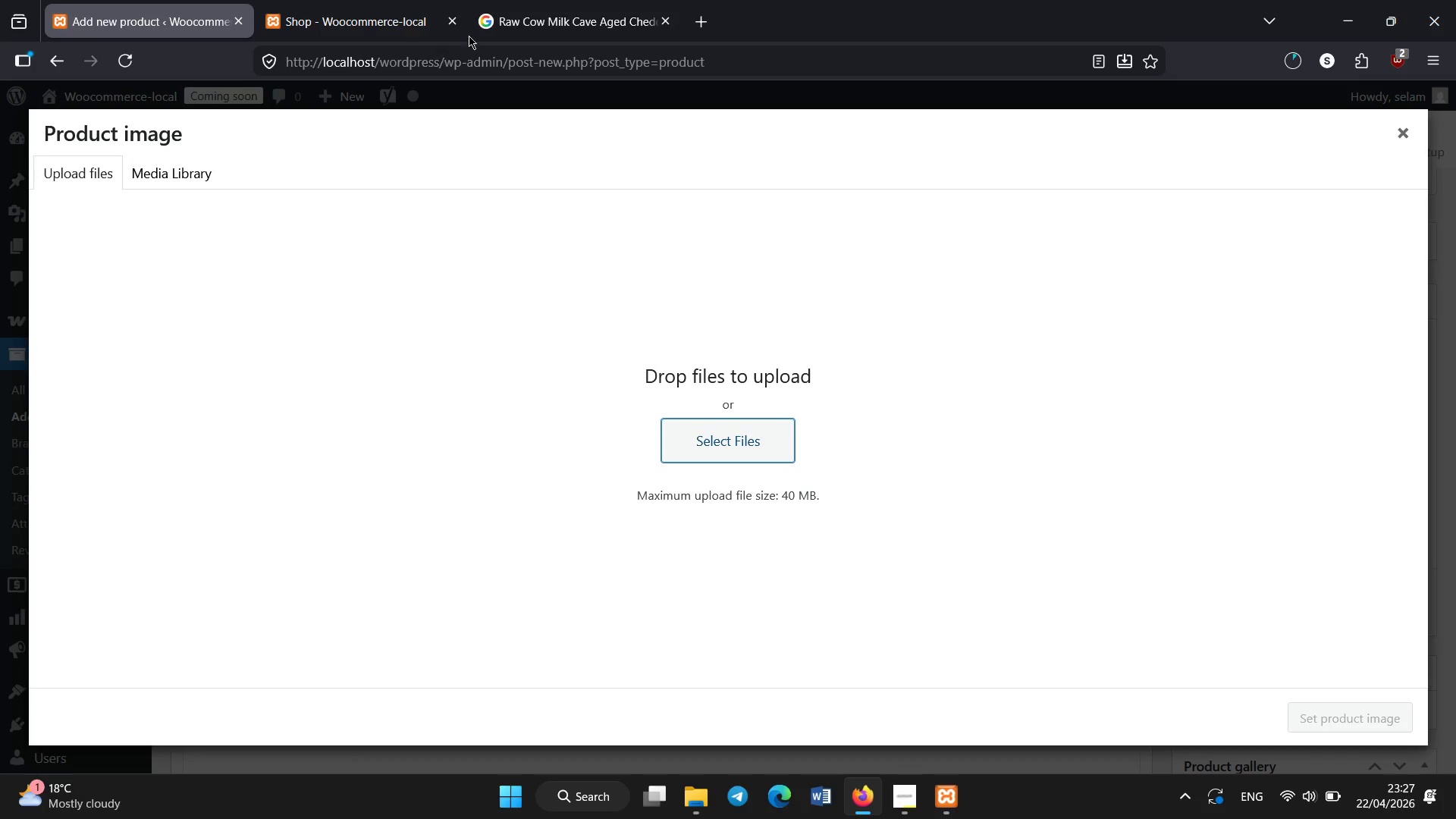 
left_click([526, 24])
 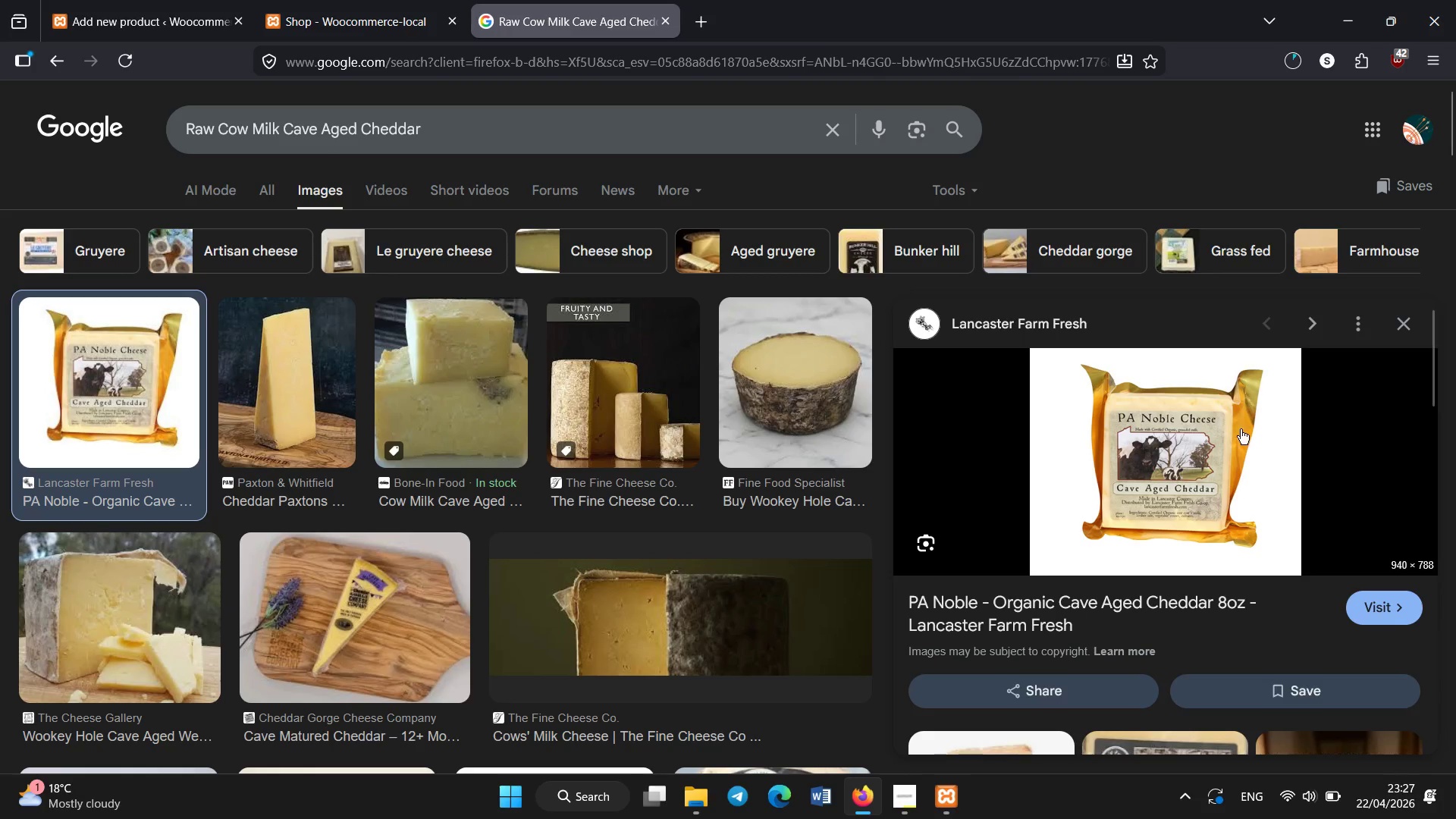 
right_click([1241, 429])
 